 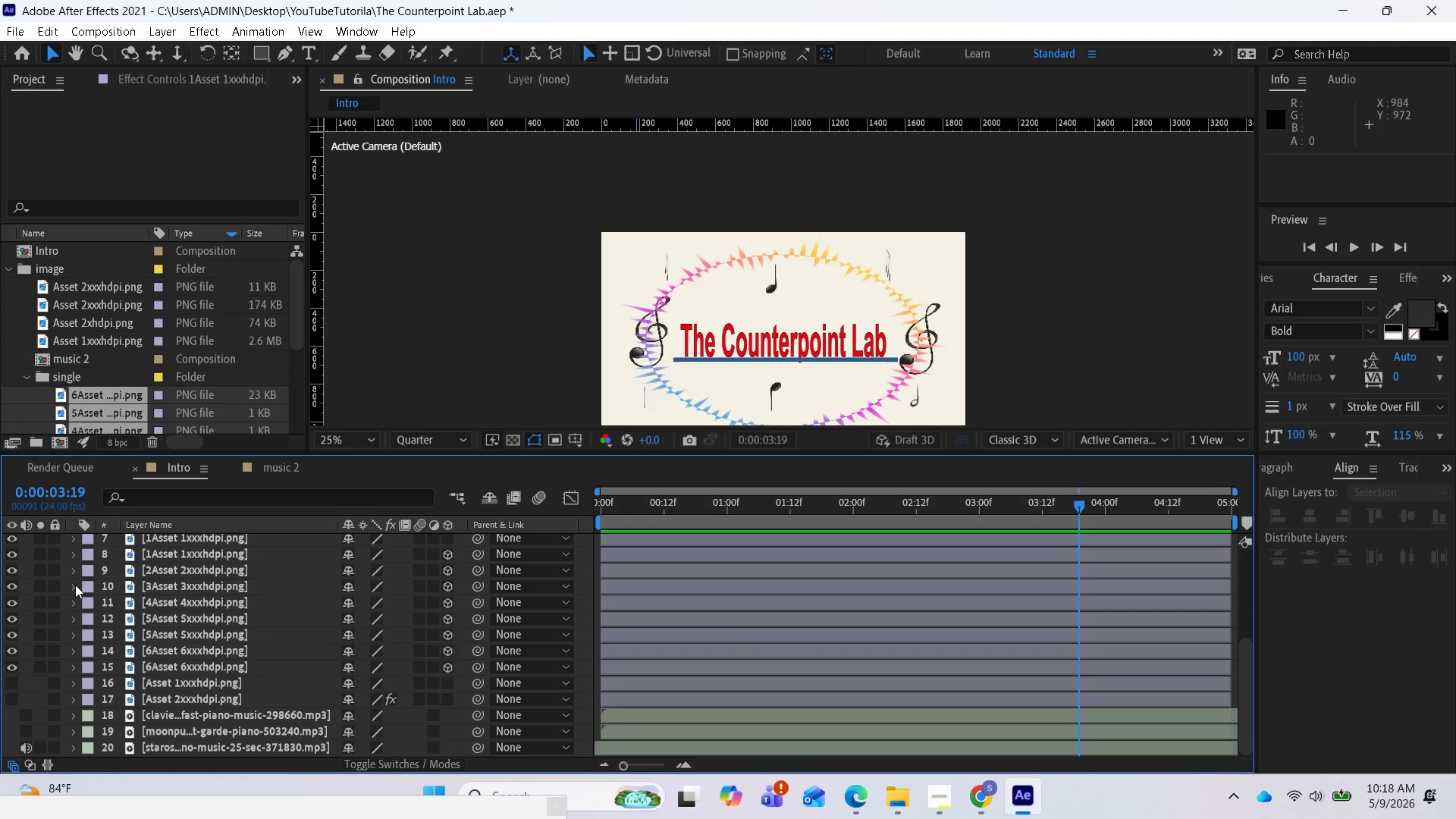 
left_click([230, 600])
 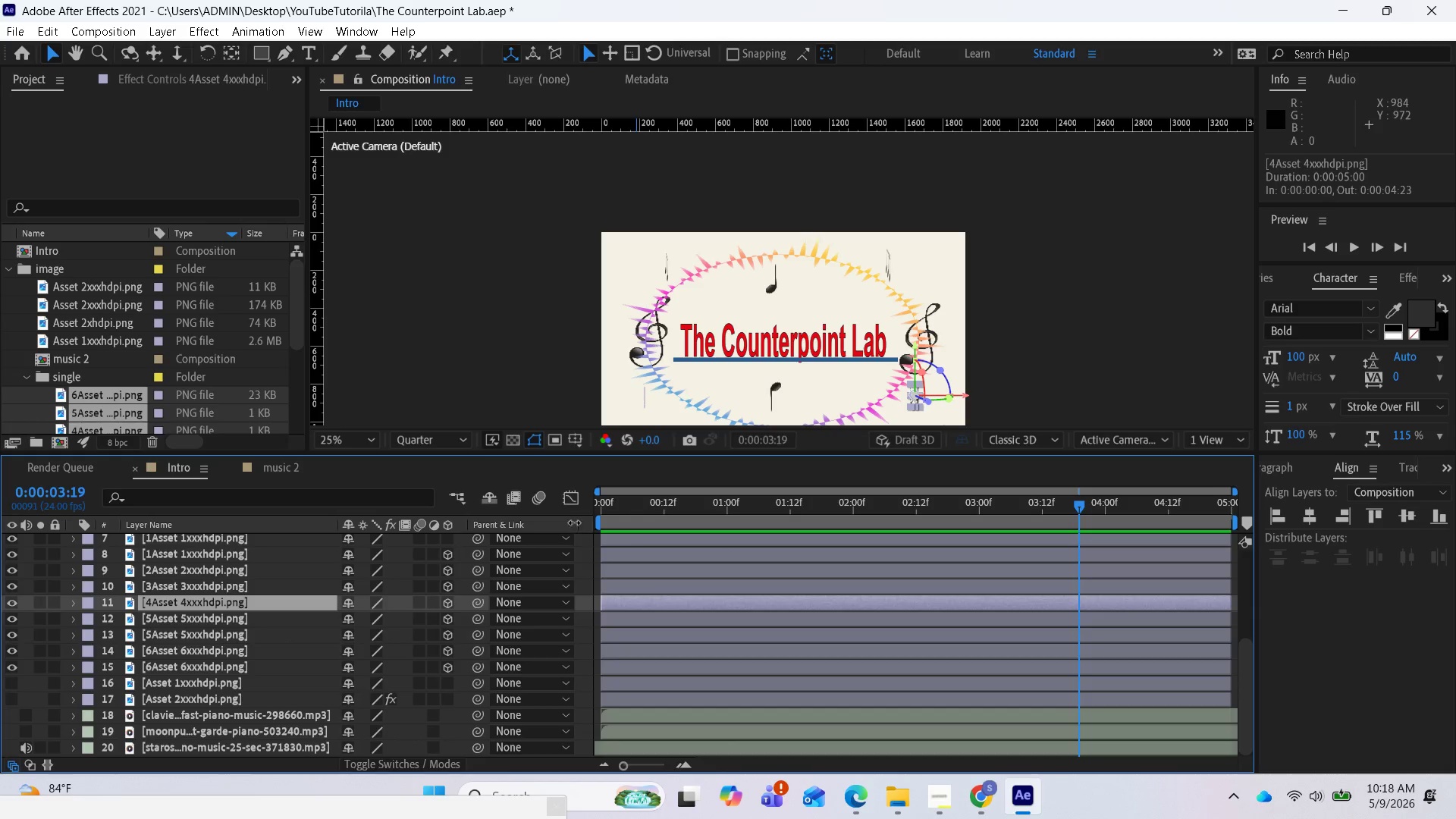 
wait(5.19)
 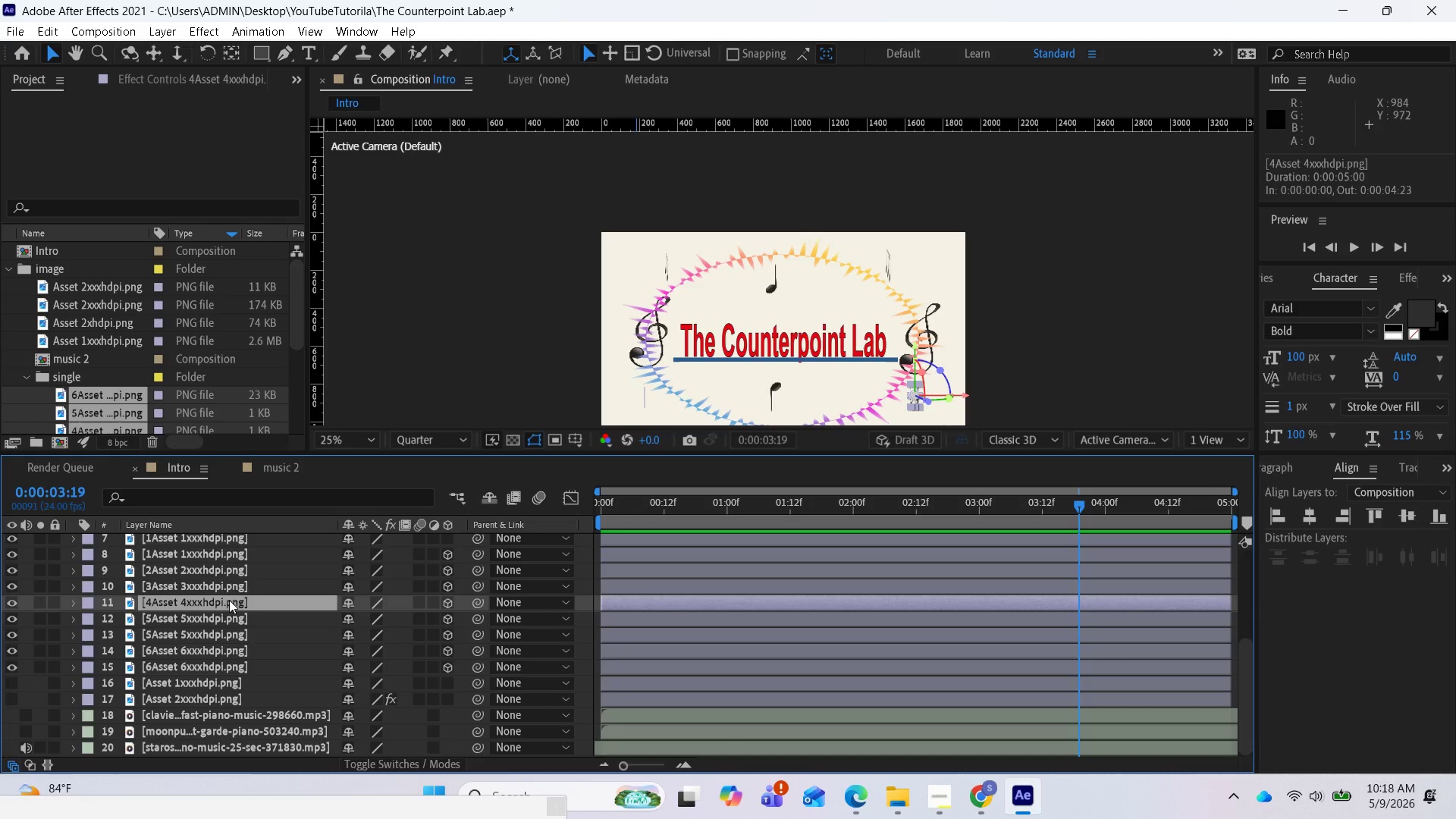 
left_click_drag(start_coordinate=[1083, 503], to_coordinate=[598, 516])
 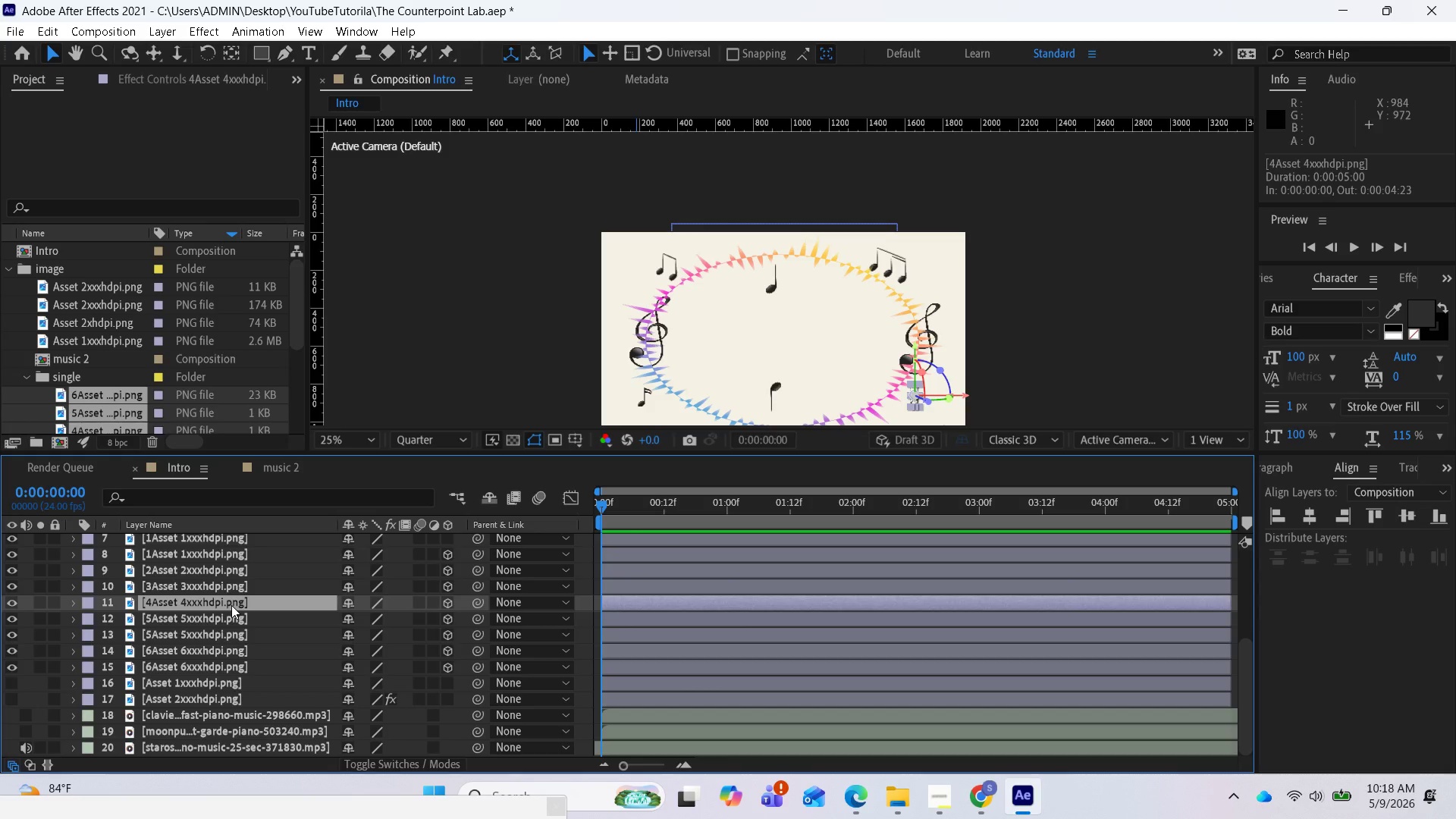 
key(S)
 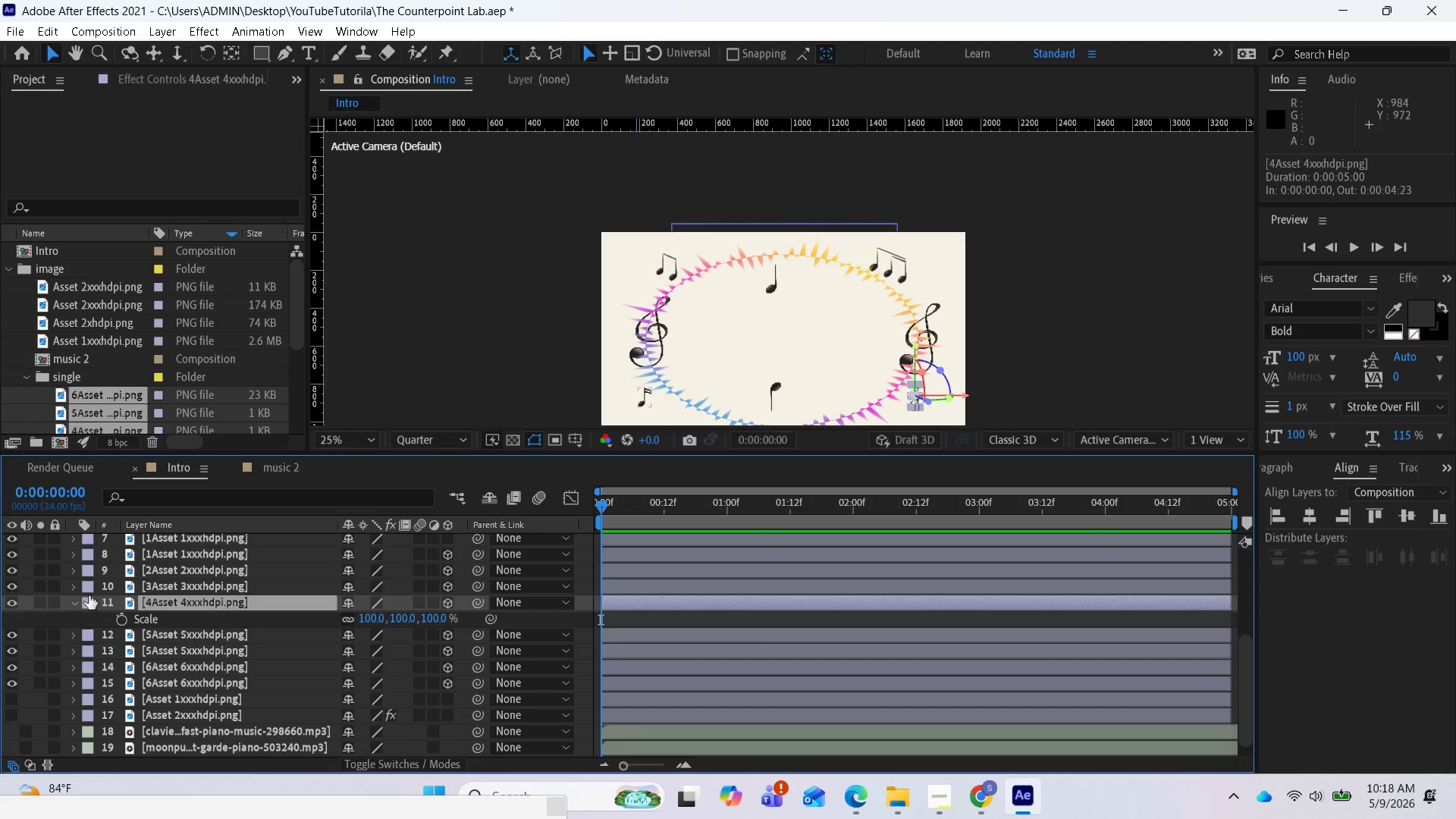 
left_click([70, 603])
 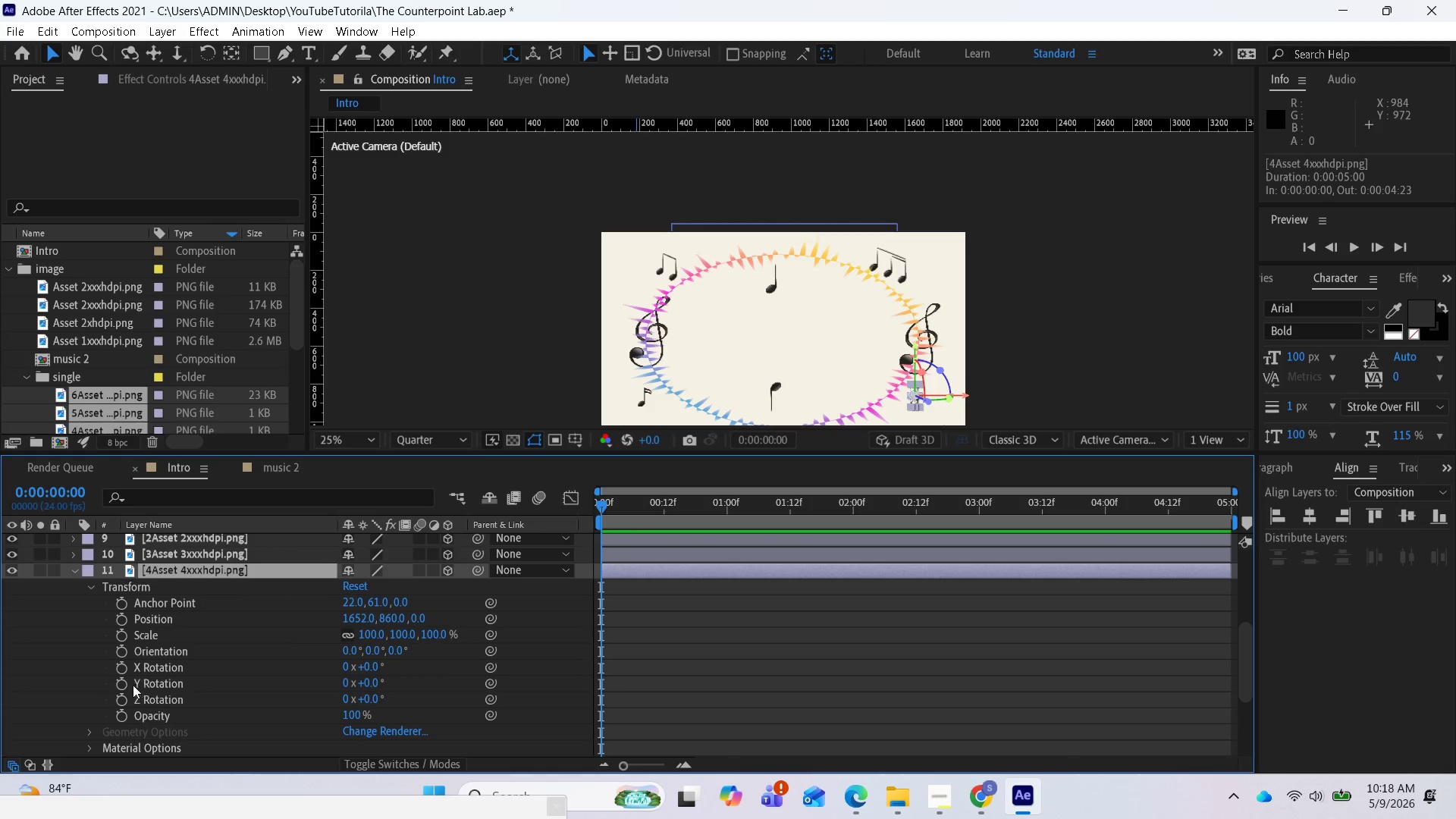 
left_click([123, 690])
 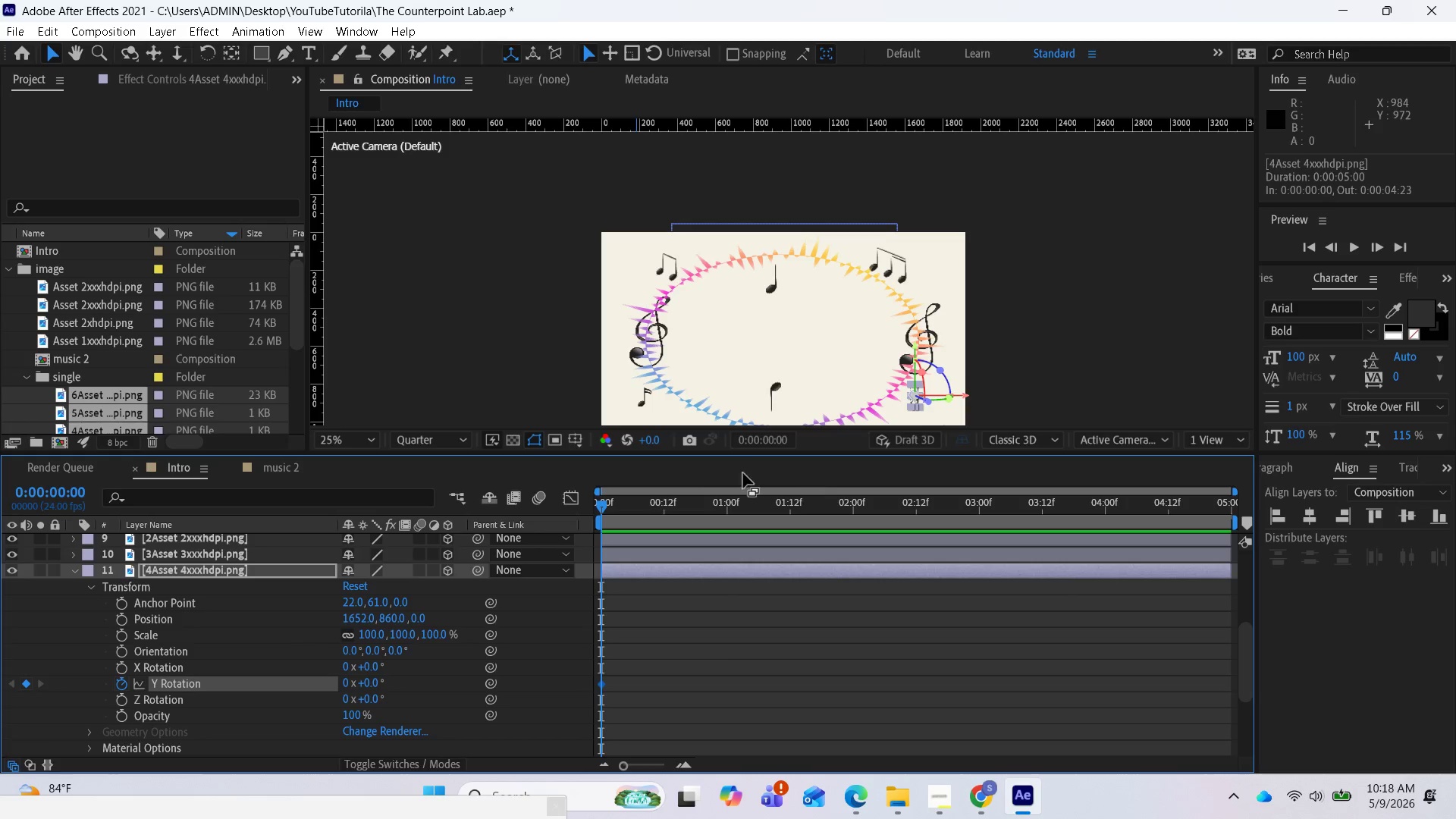 
left_click_drag(start_coordinate=[608, 508], to_coordinate=[949, 509])
 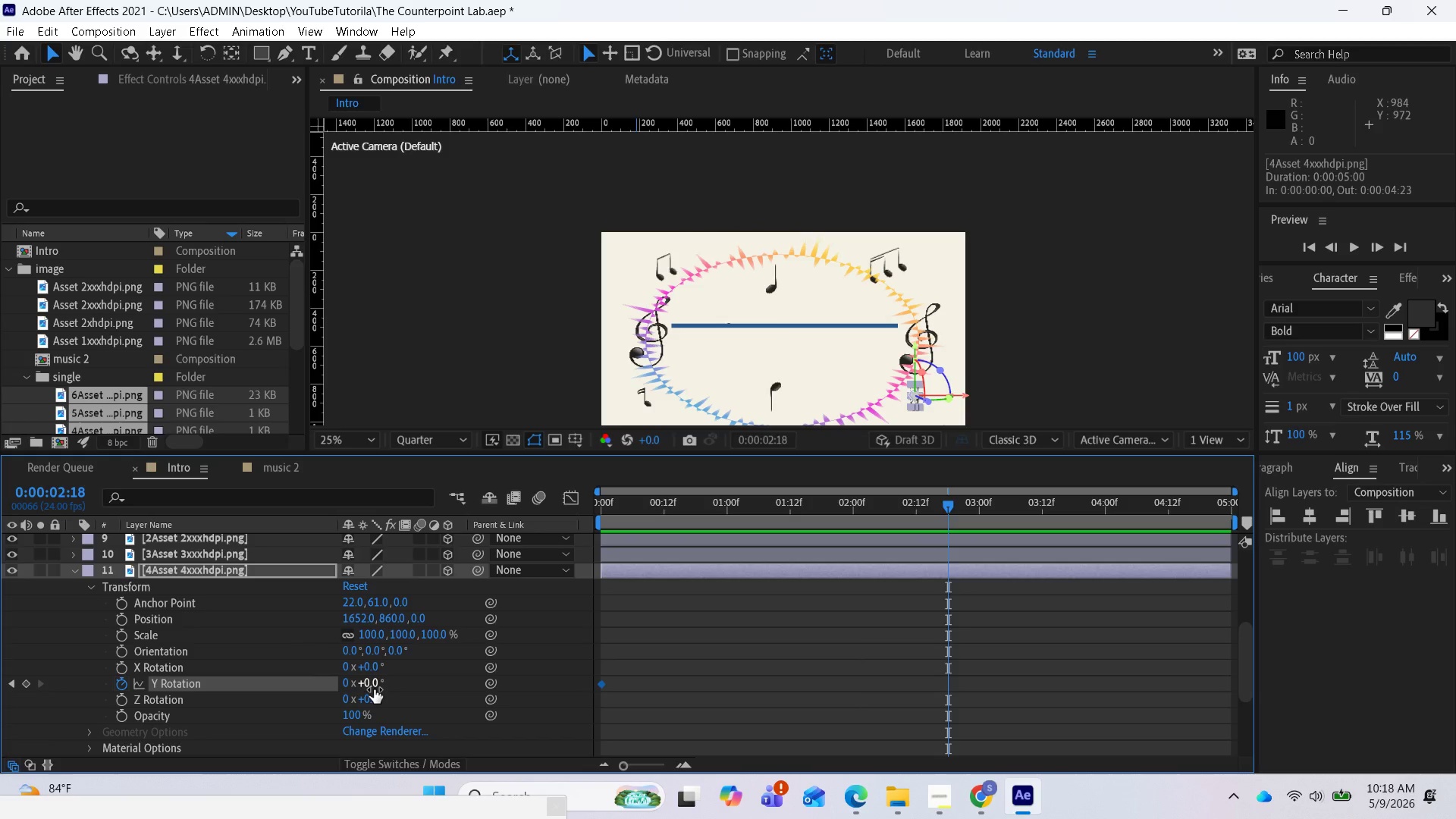 
left_click([371, 682])
 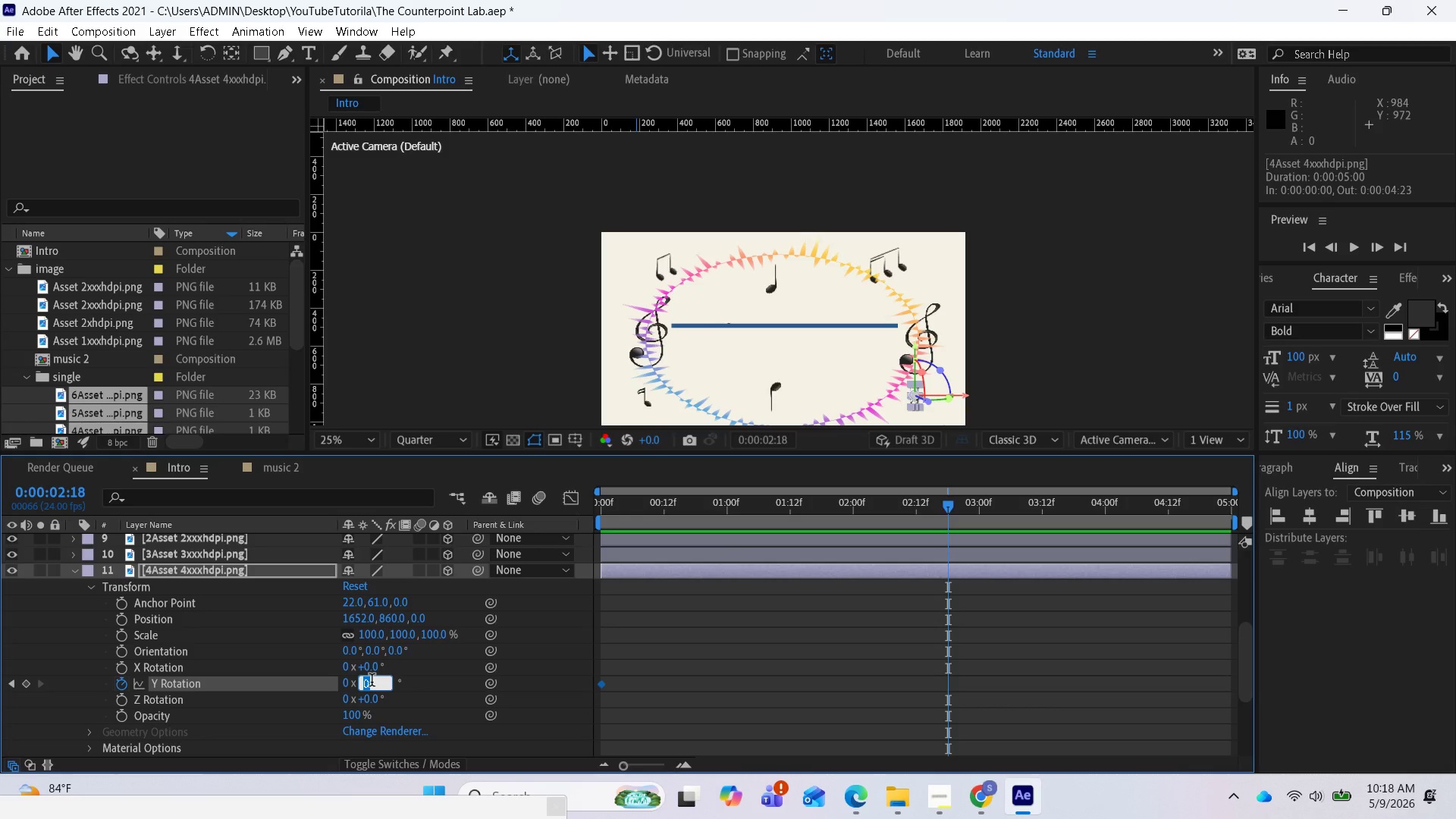 
type(-180)
 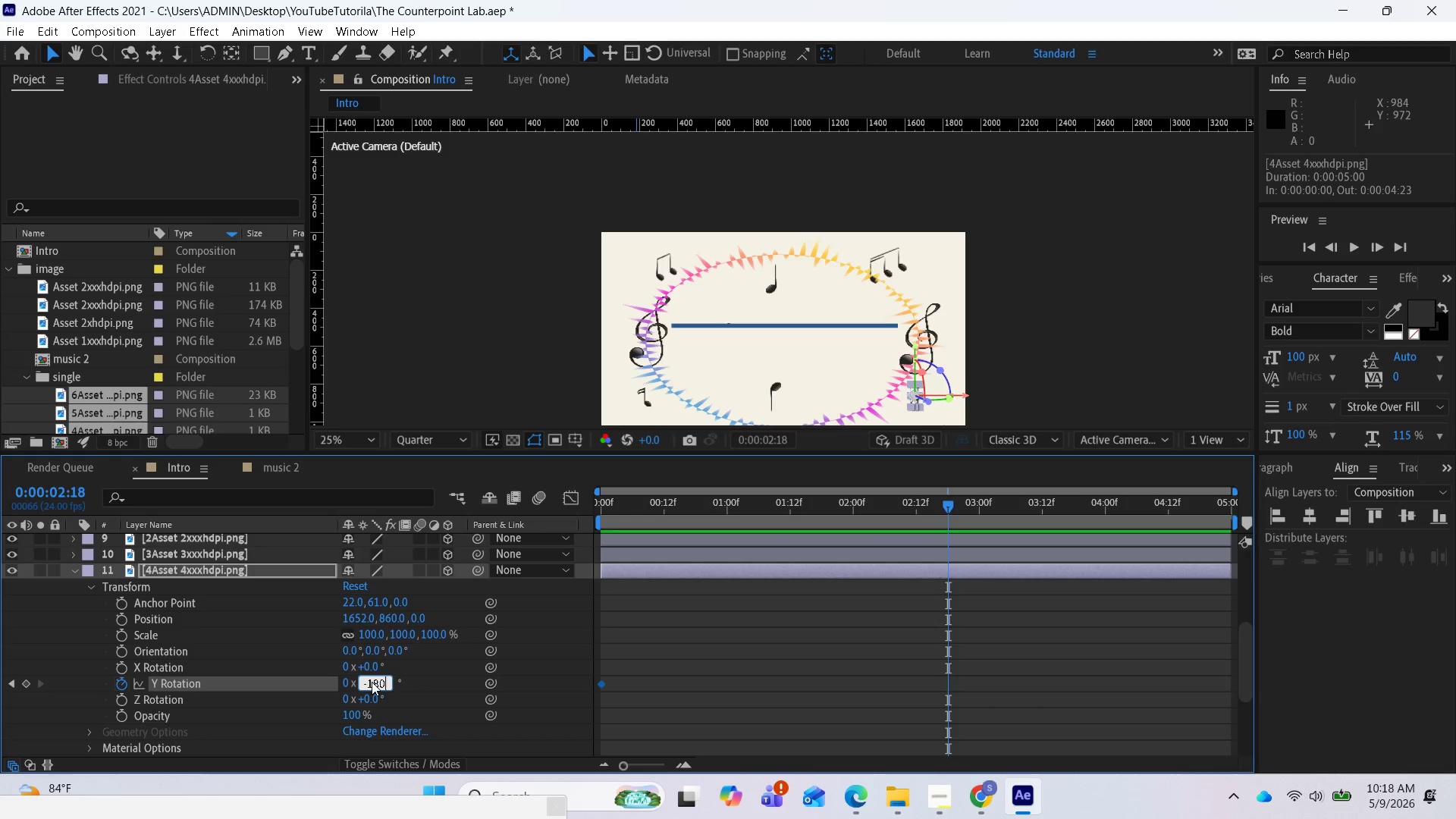 
key(Enter)
 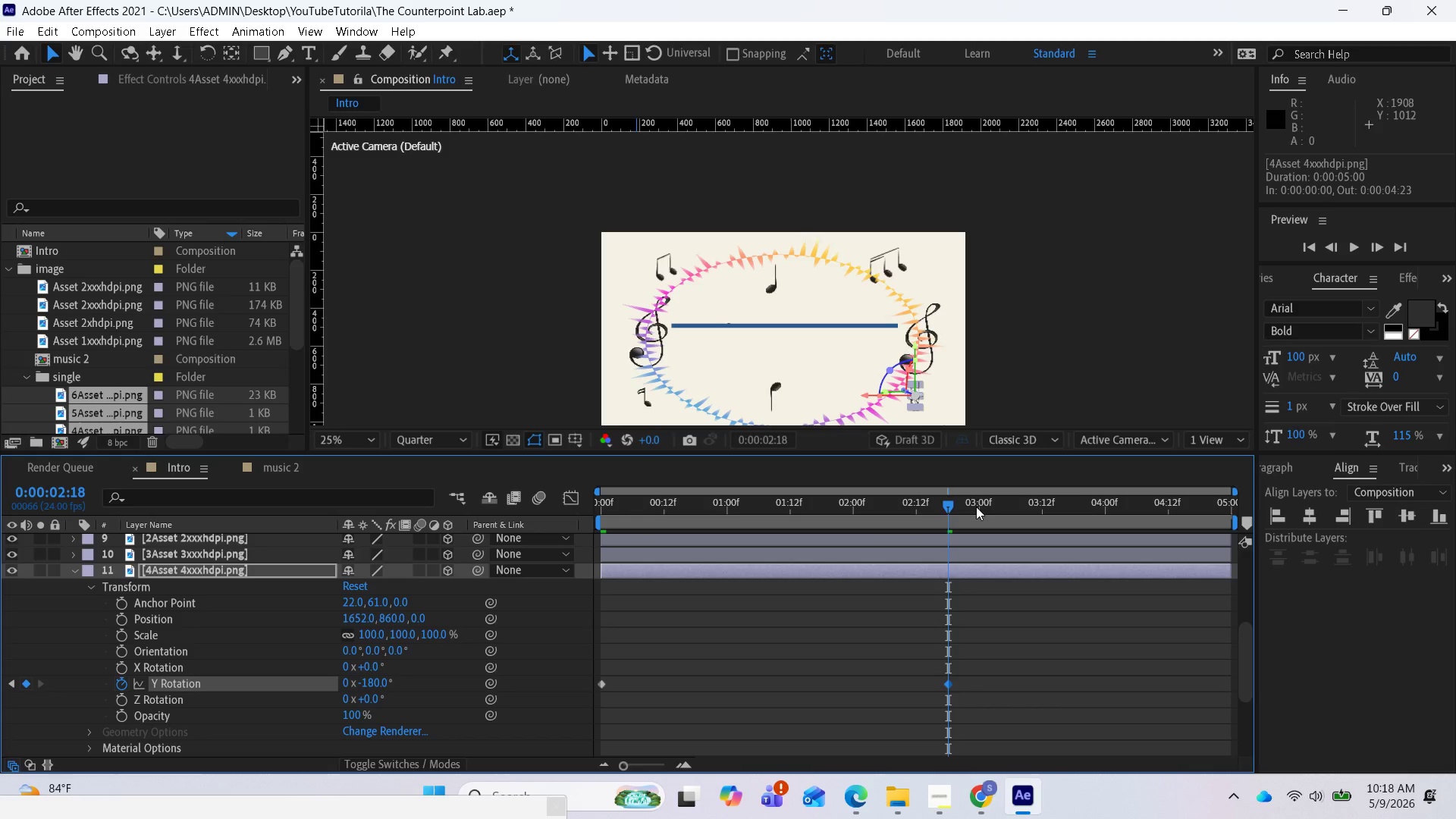 
left_click_drag(start_coordinate=[955, 509], to_coordinate=[1266, 544])
 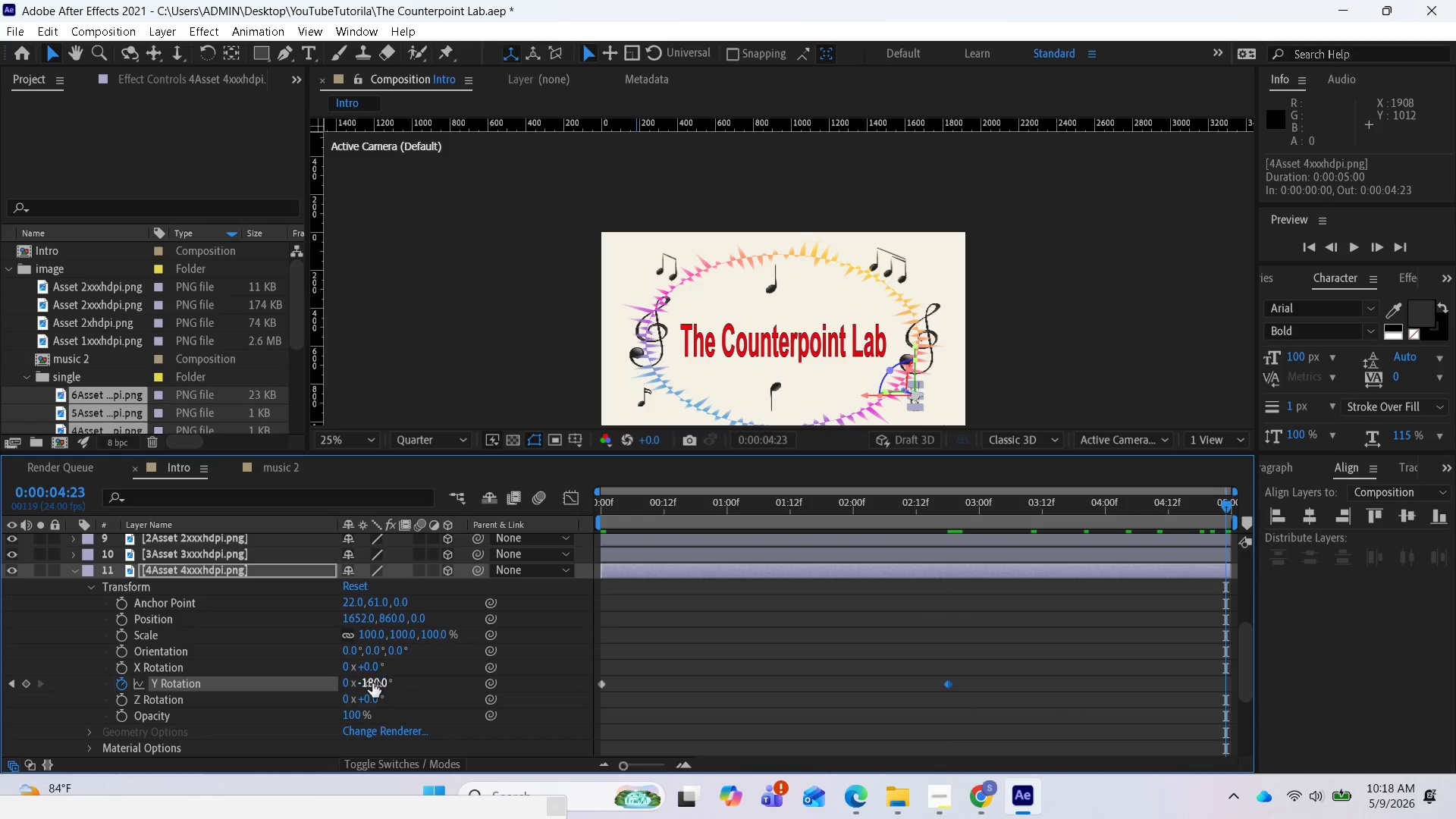 
left_click([370, 679])
 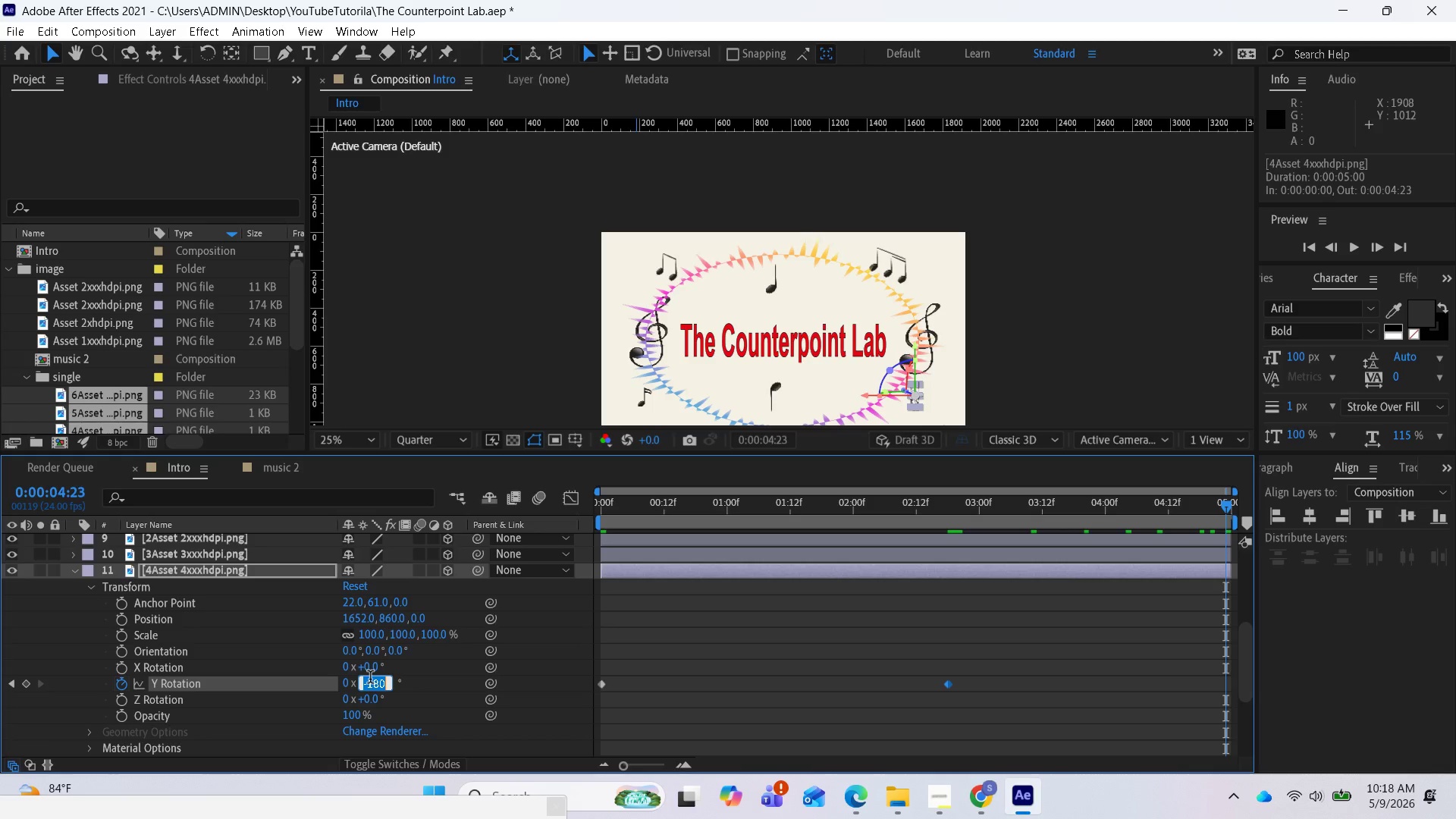 
type(360)
 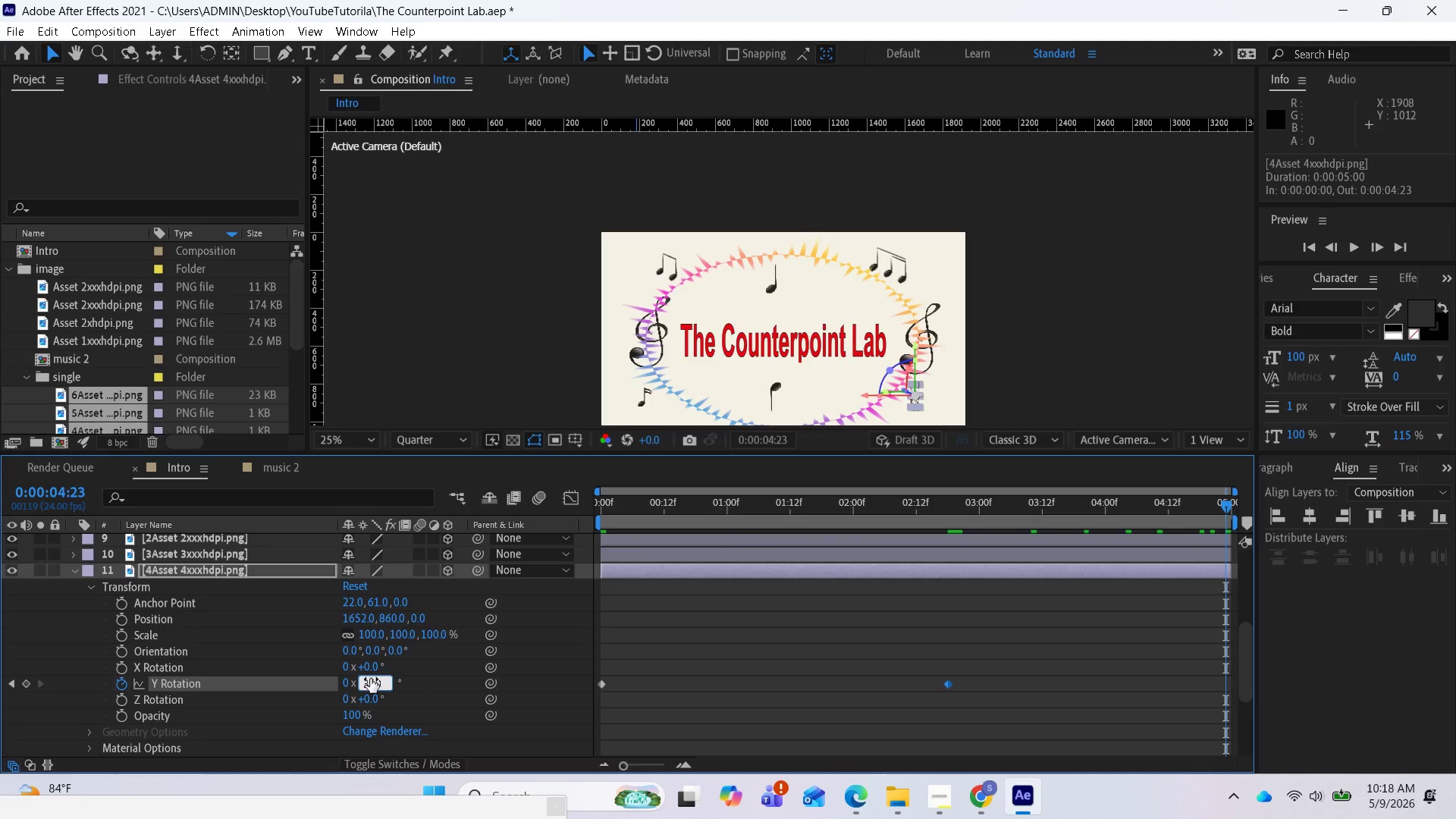 
key(Enter)
 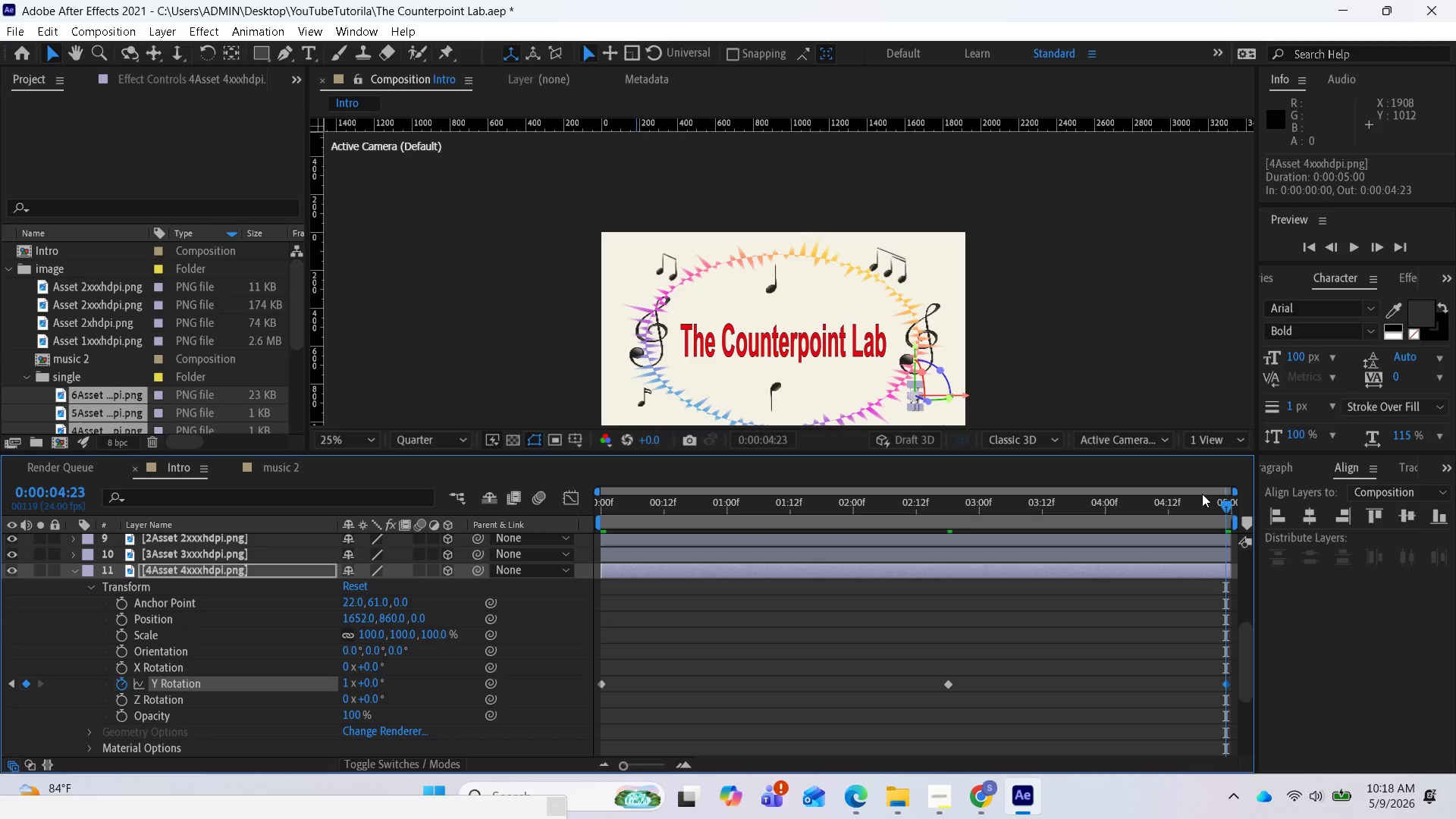 
left_click_drag(start_coordinate=[1224, 499], to_coordinate=[609, 696])
 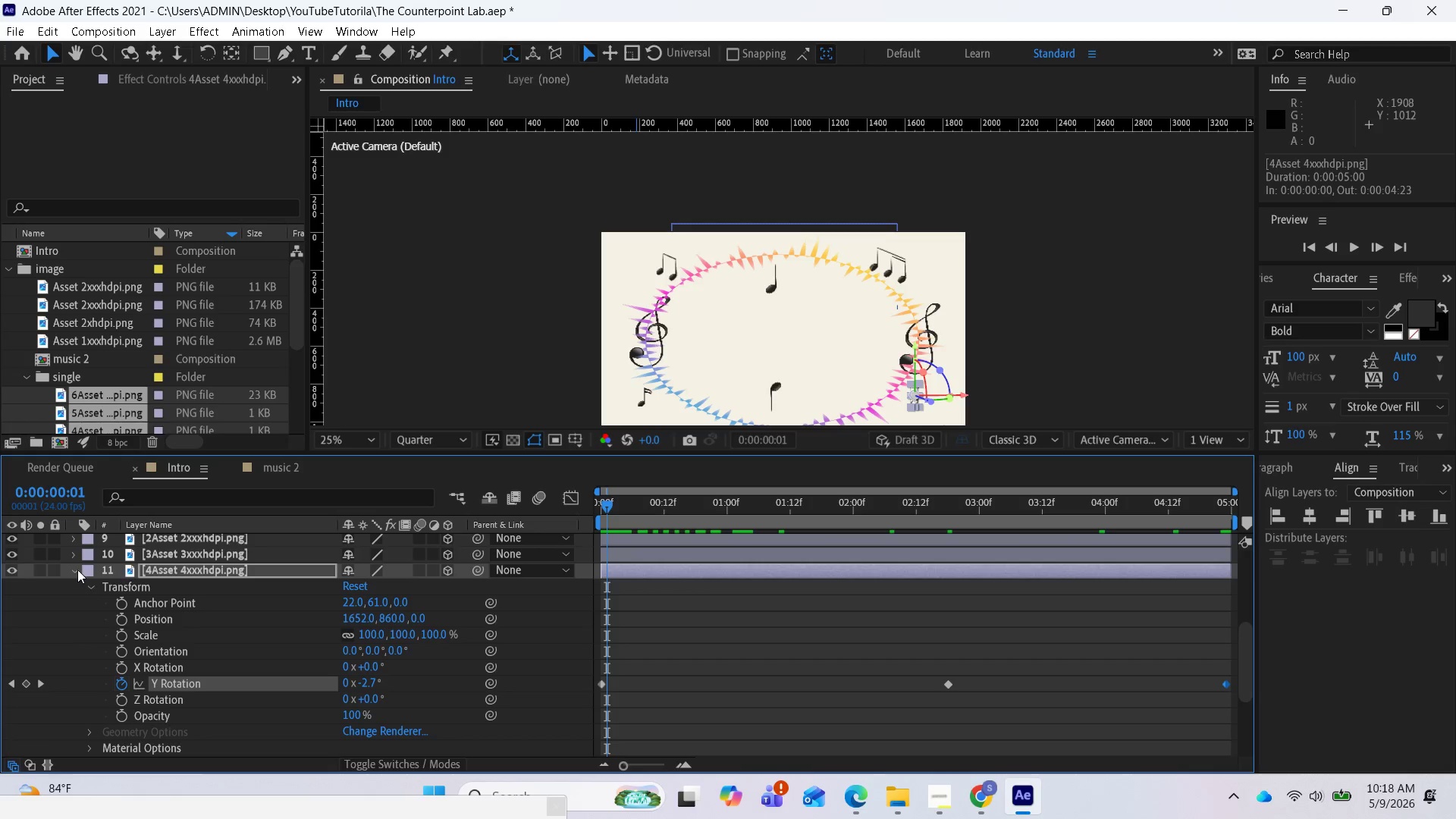 
left_click([77, 569])
 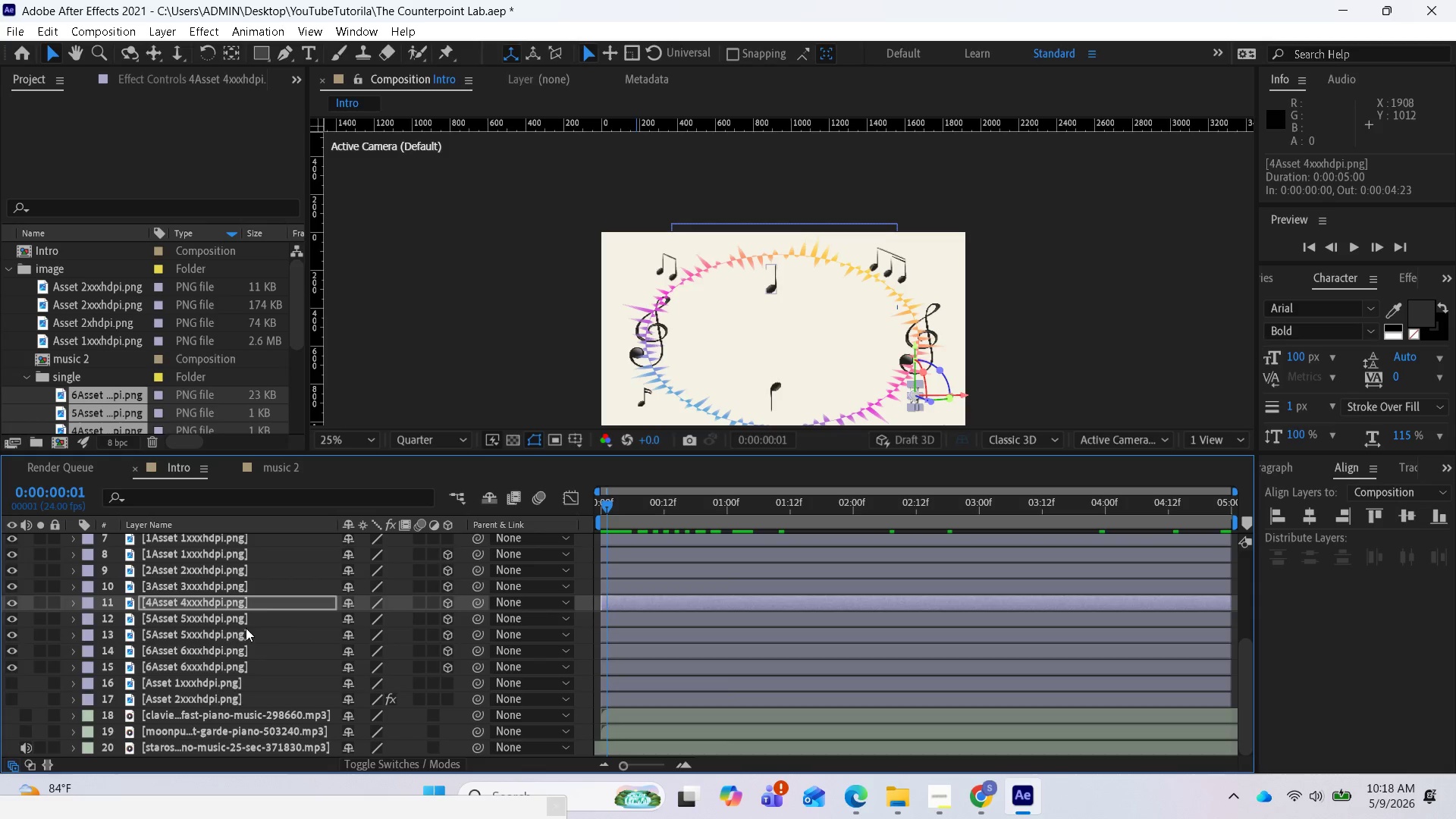 
left_click([236, 612])
 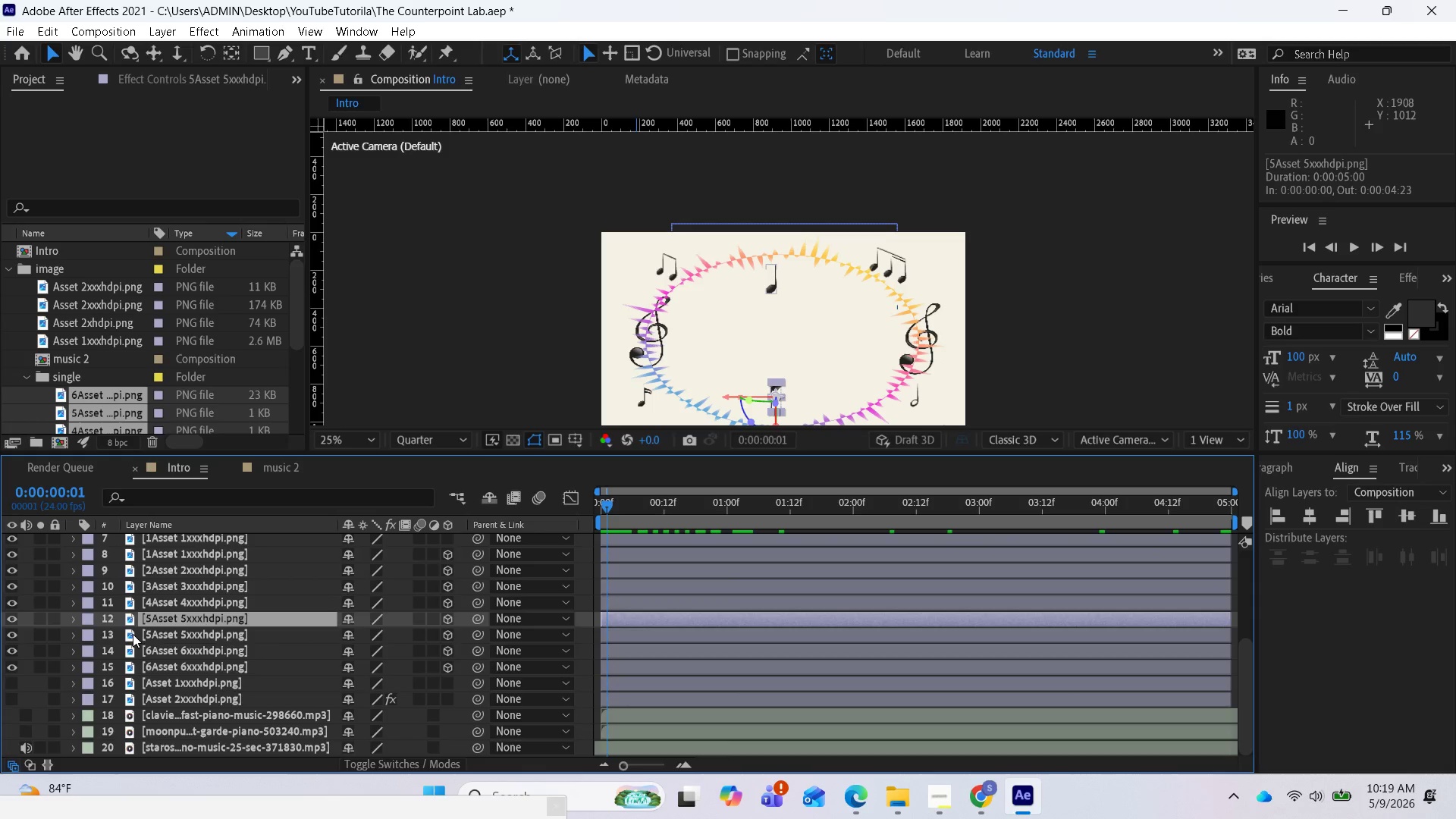 
key(S)
 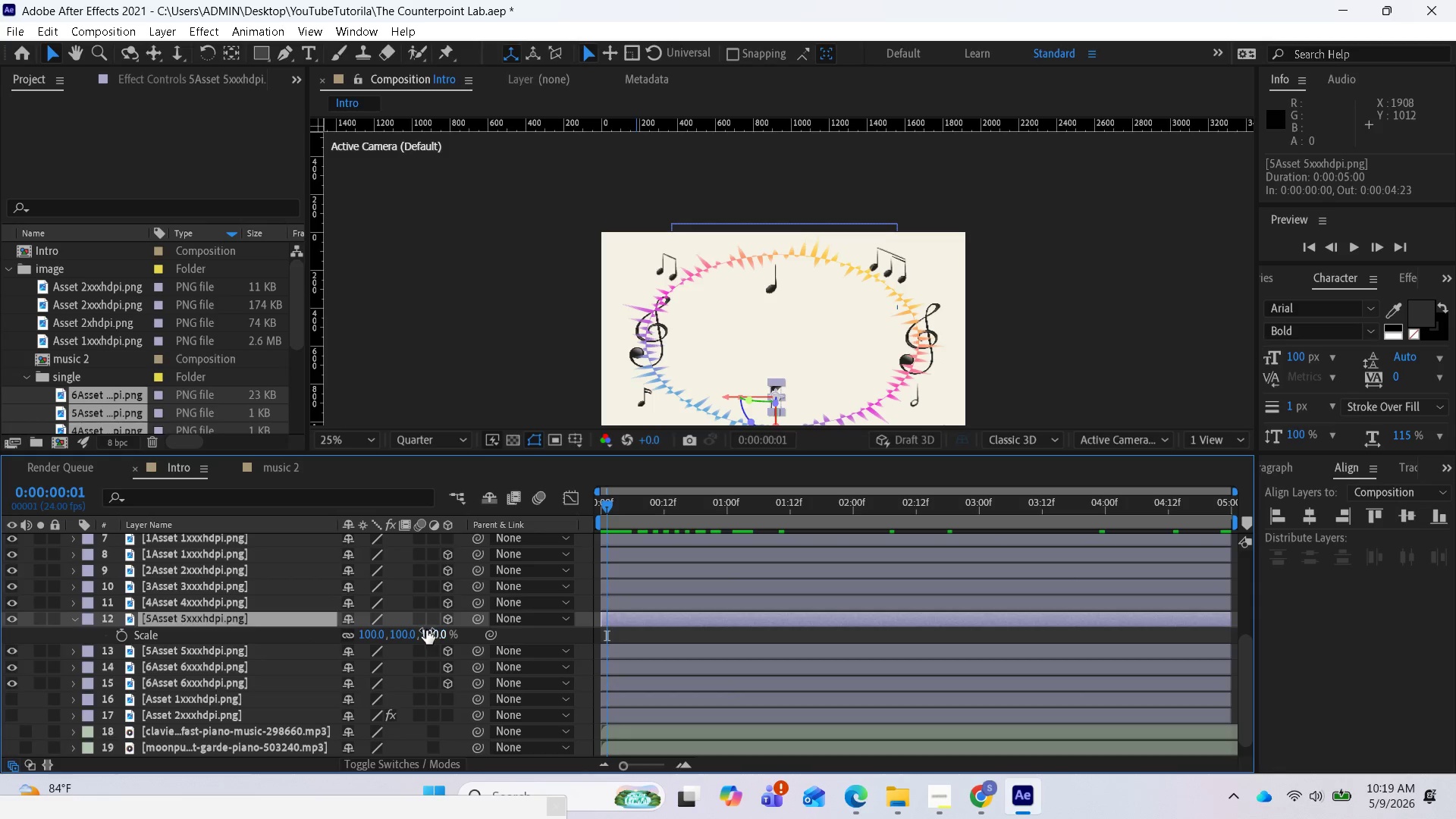 
left_click_drag(start_coordinate=[425, 631], to_coordinate=[443, 632])
 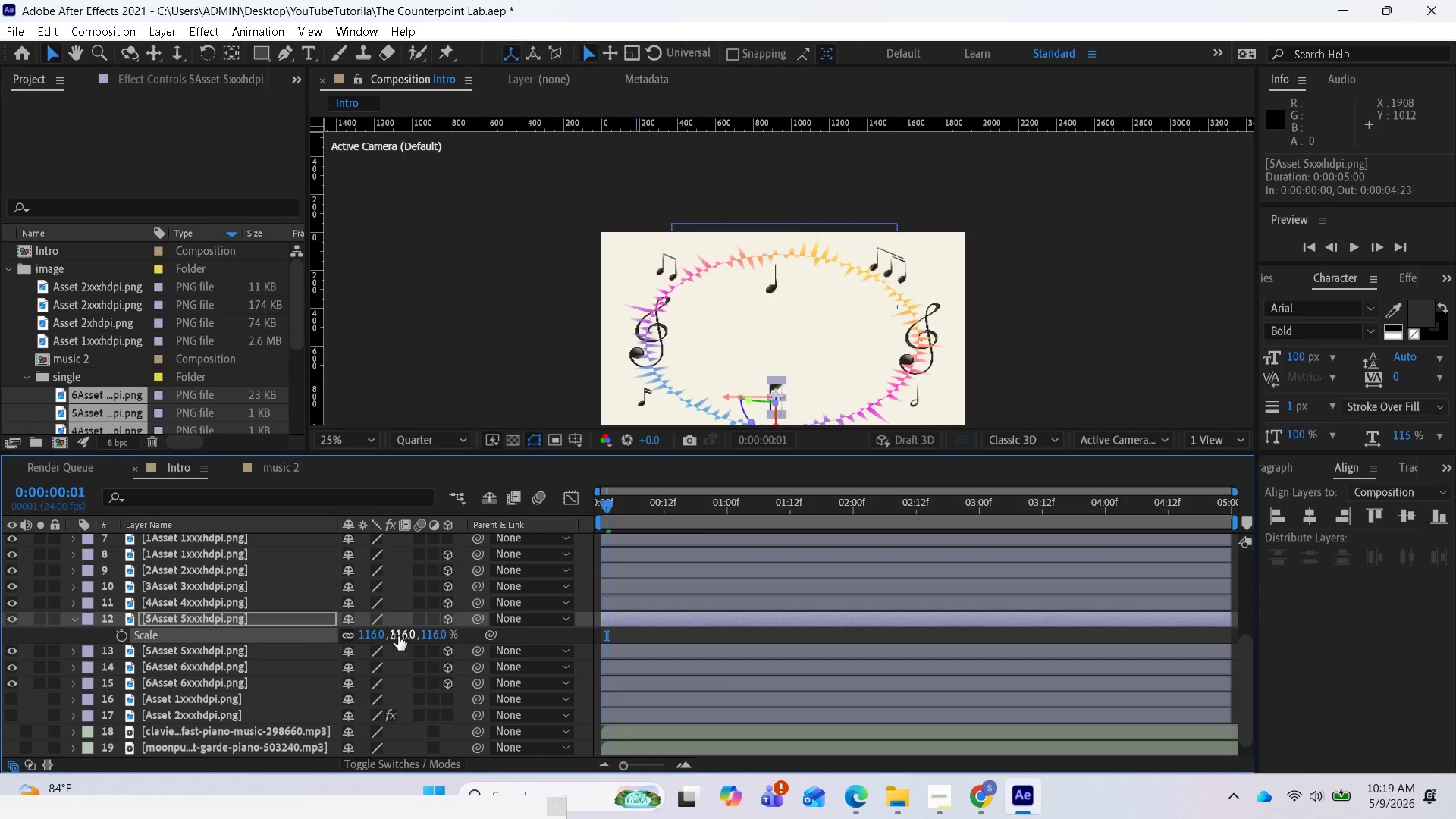 
left_click_drag(start_coordinate=[398, 636], to_coordinate=[422, 637])
 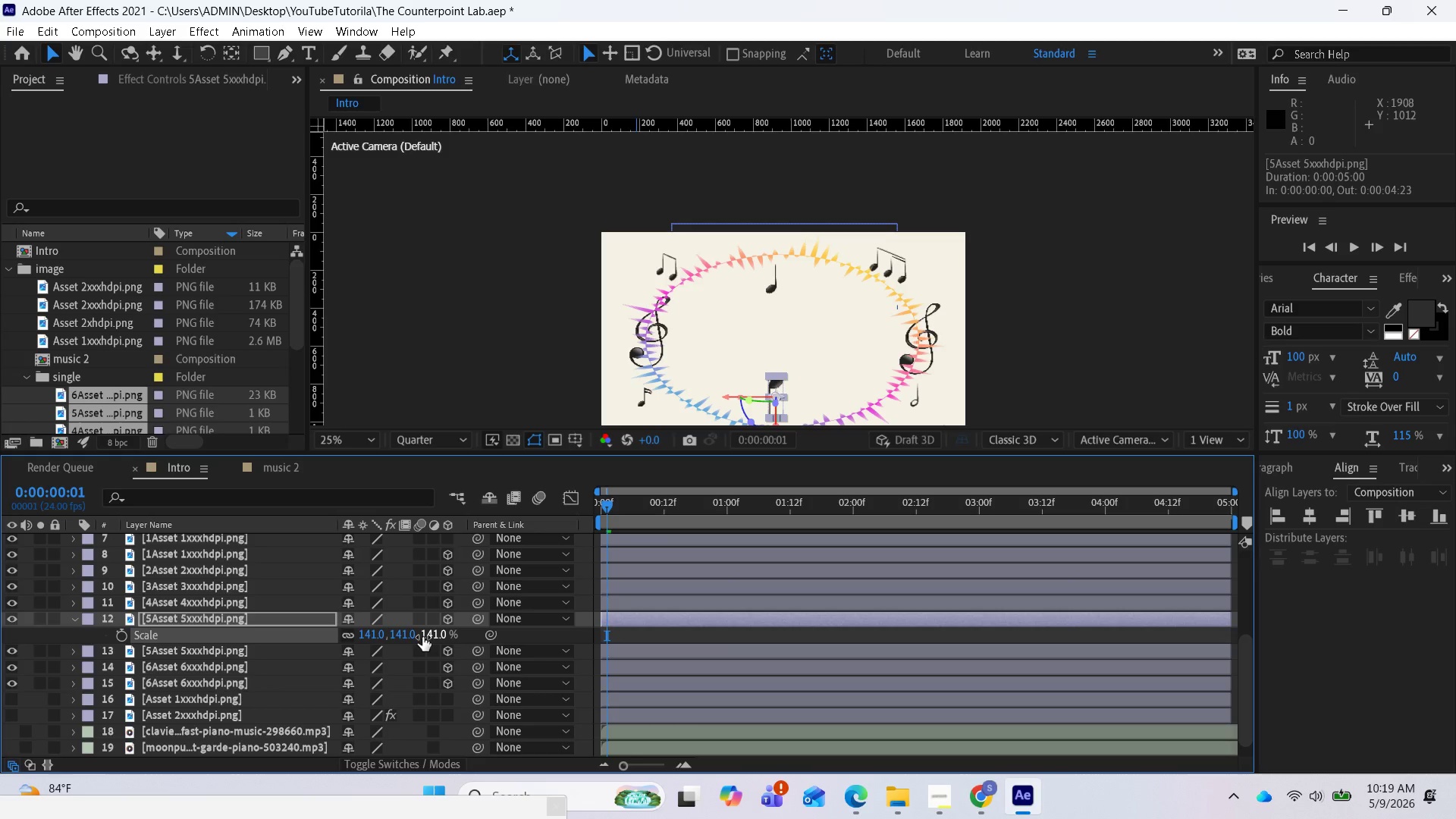 
key(Control+Z)
 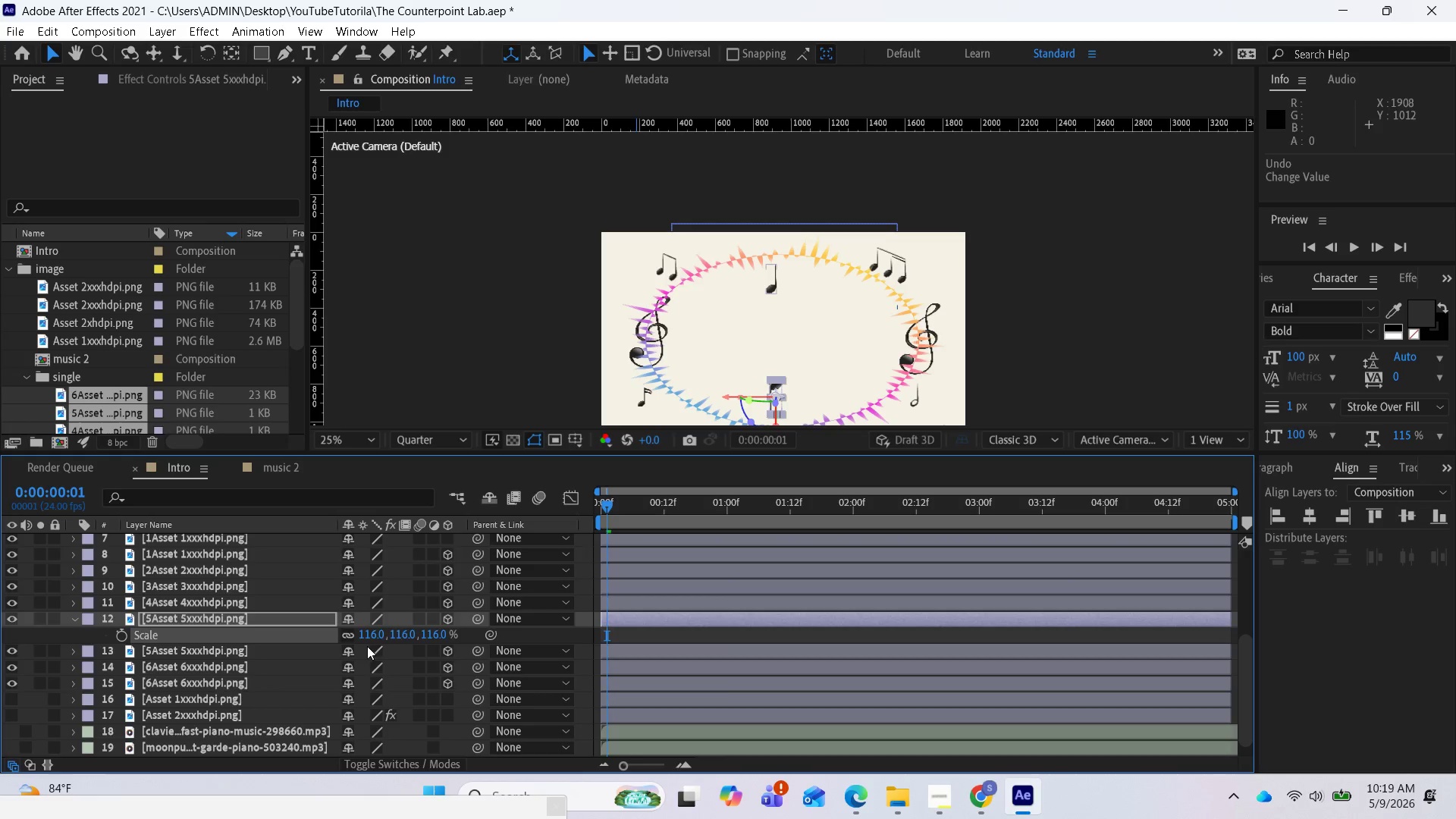 
left_click_drag(start_coordinate=[610, 509], to_coordinate=[599, 504])
 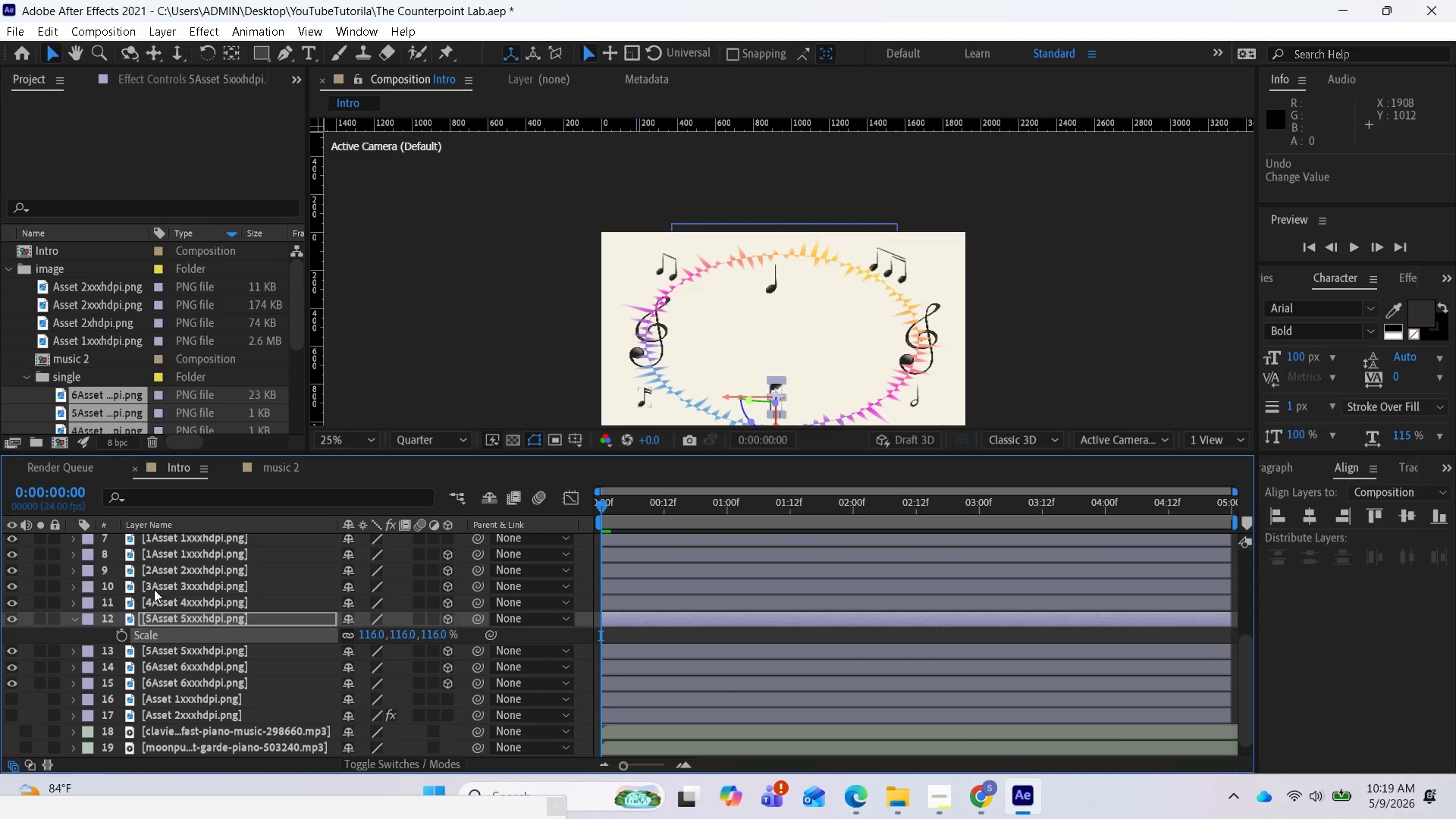 
left_click([165, 648])
 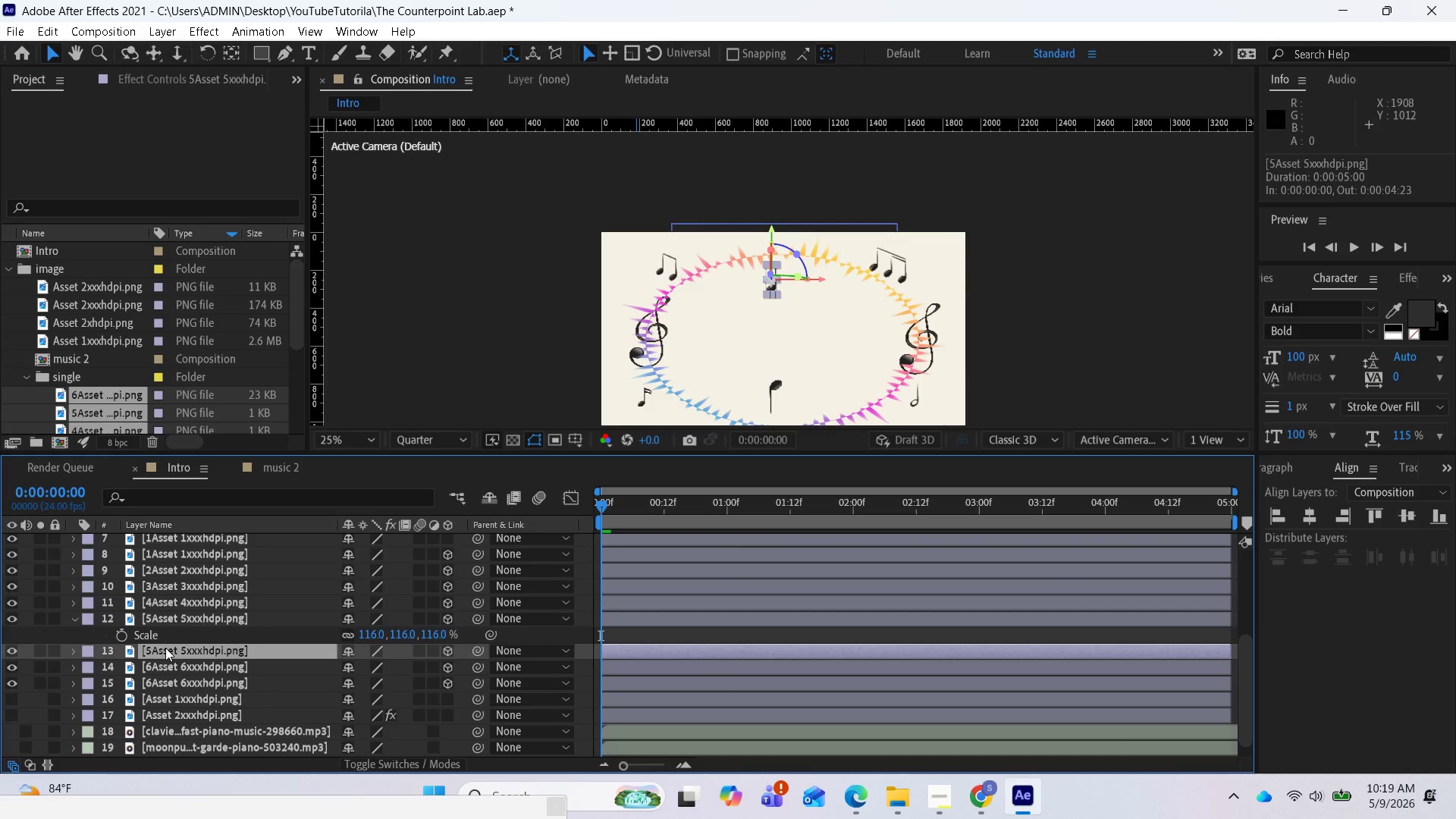 
key(S)
 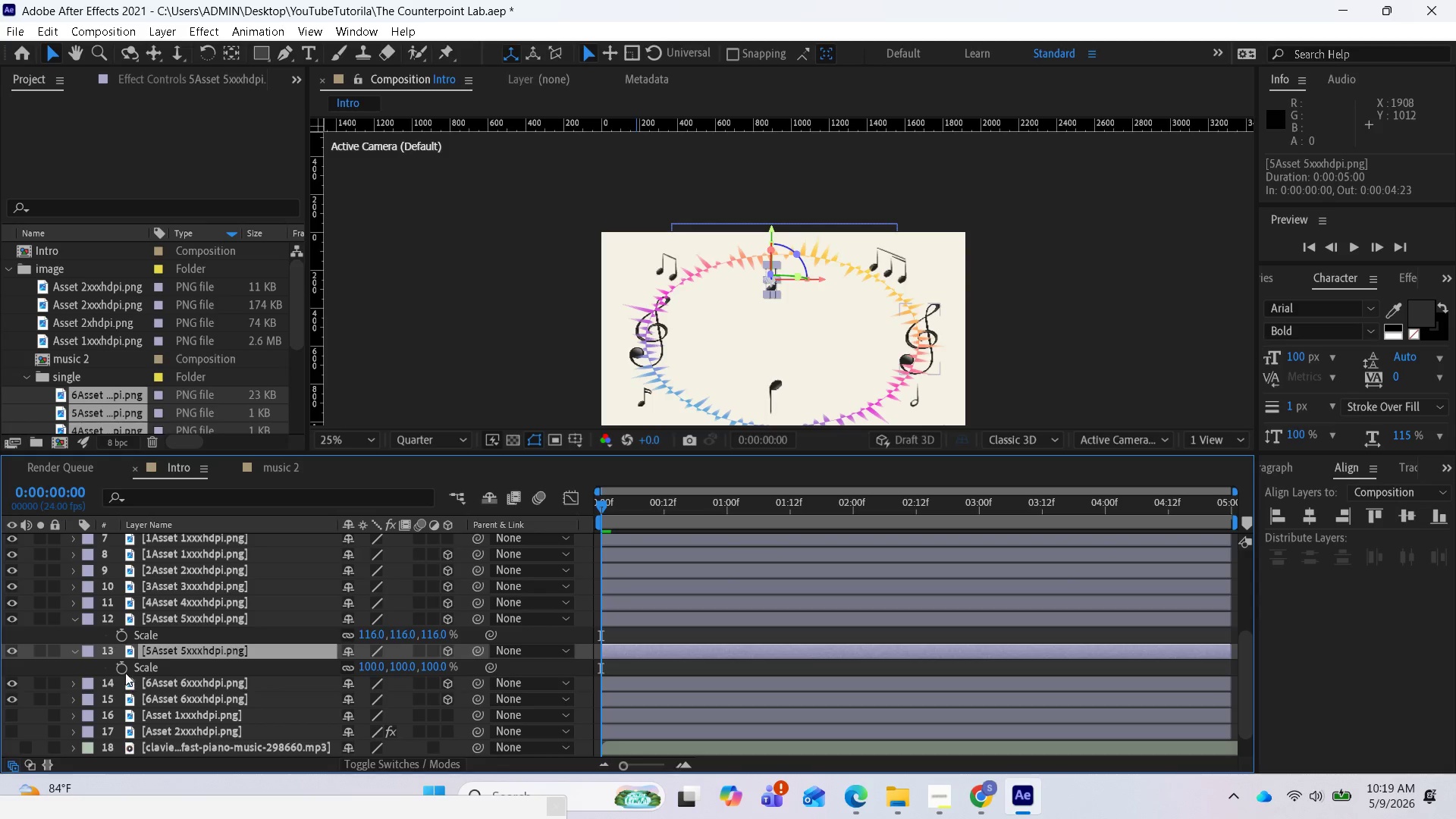 
left_click([122, 670])
 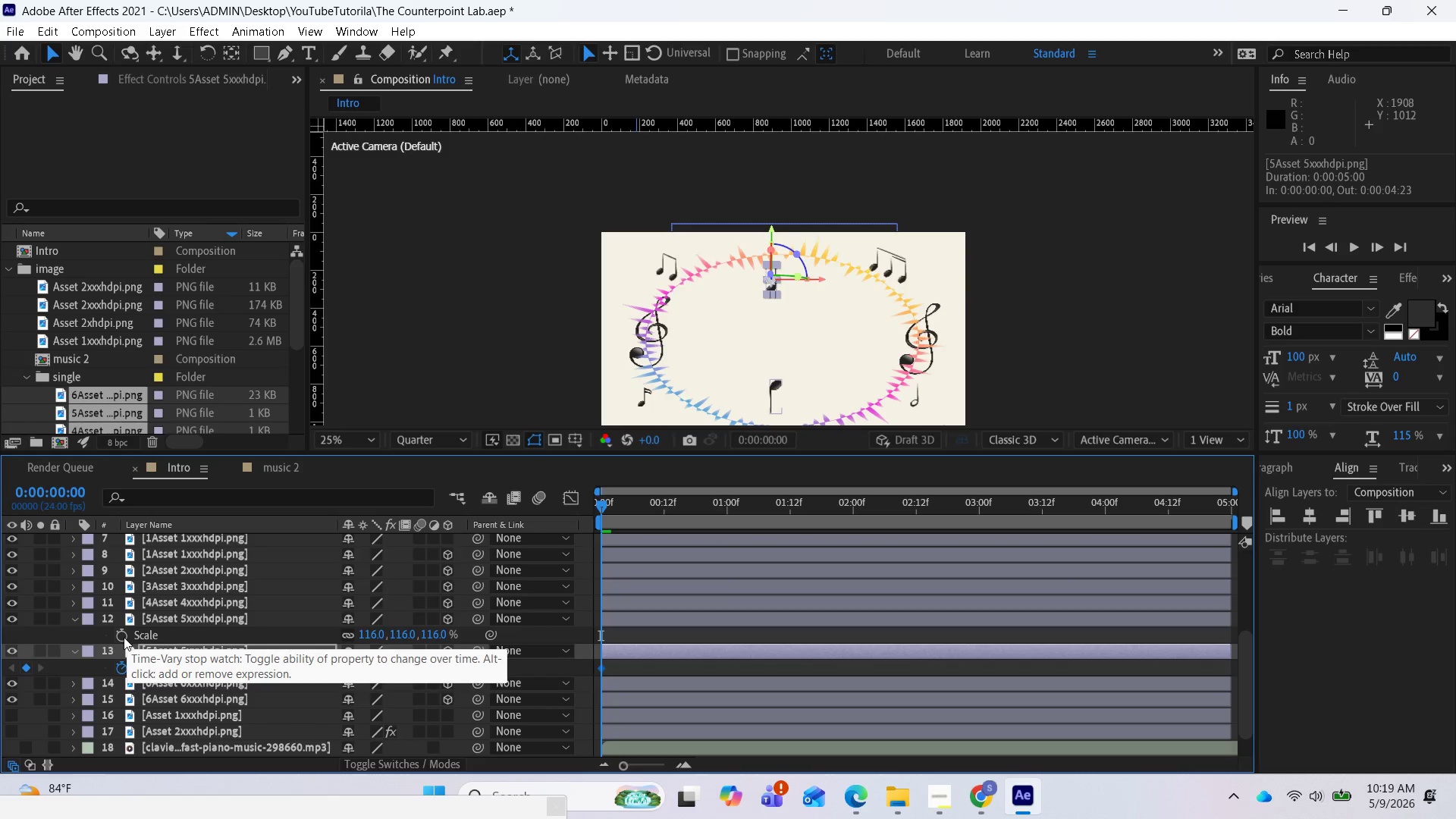 
left_click([123, 638])
 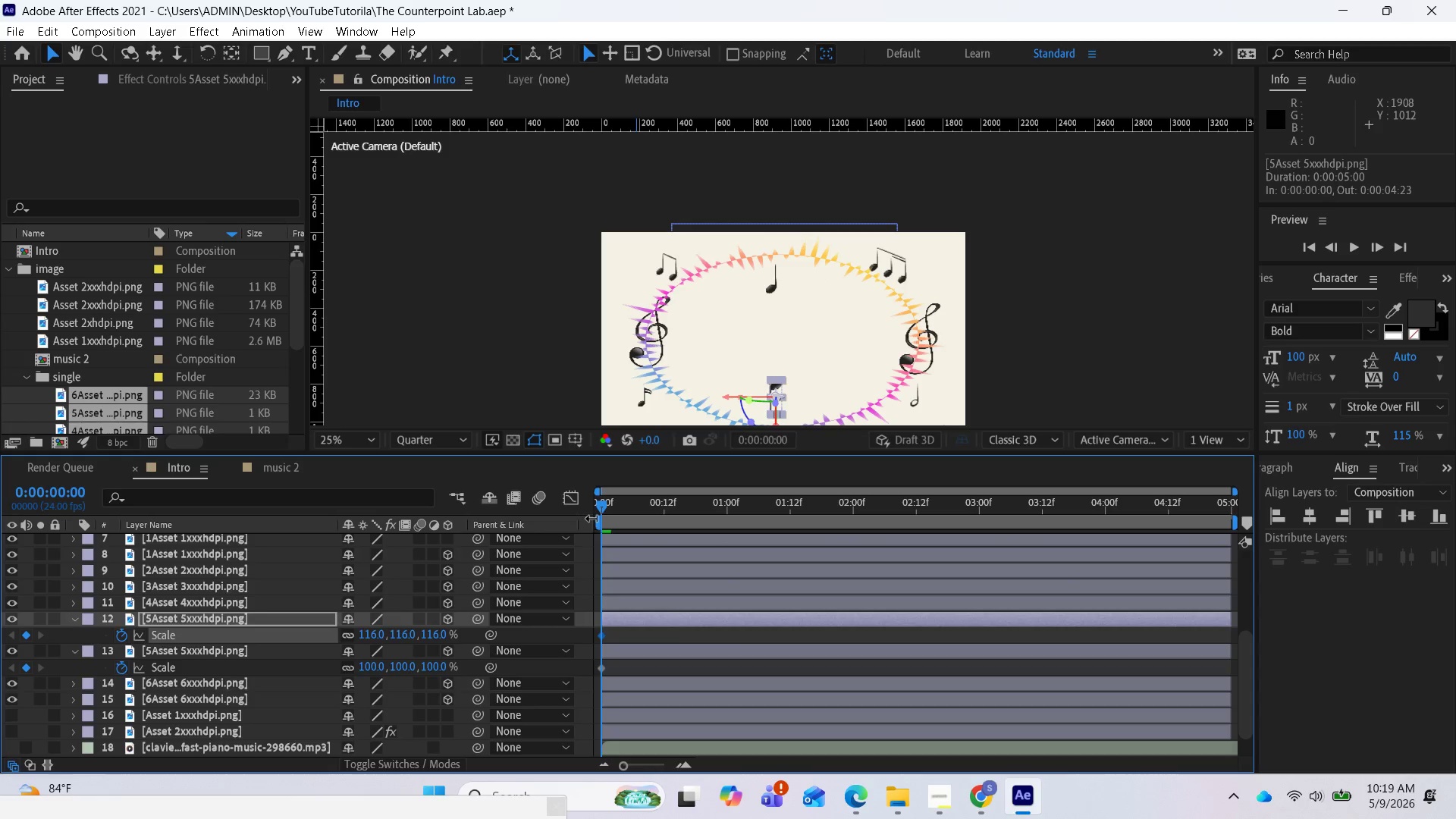 
left_click_drag(start_coordinate=[605, 510], to_coordinate=[953, 515])
 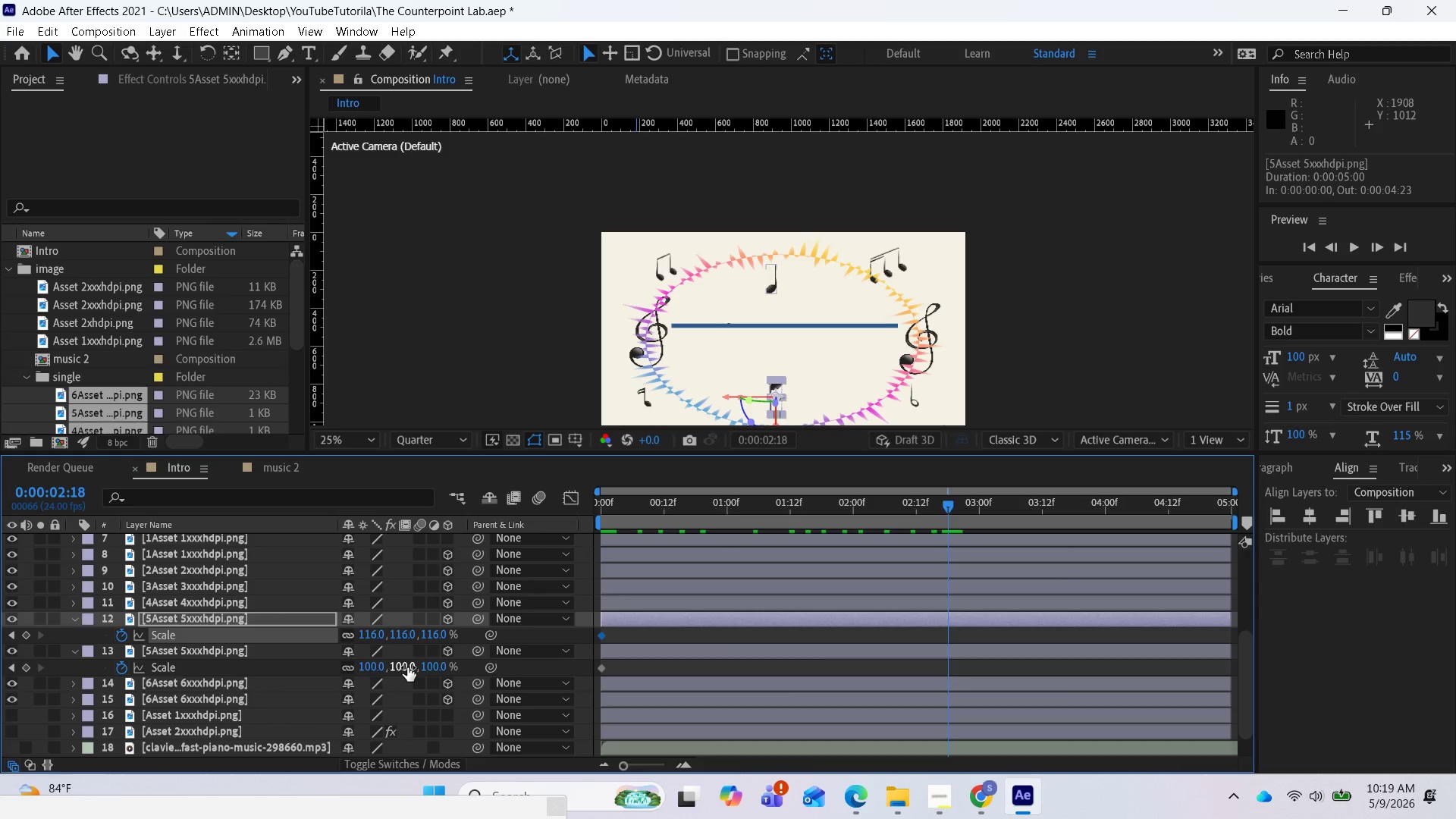 
left_click_drag(start_coordinate=[407, 667], to_coordinate=[459, 666])
 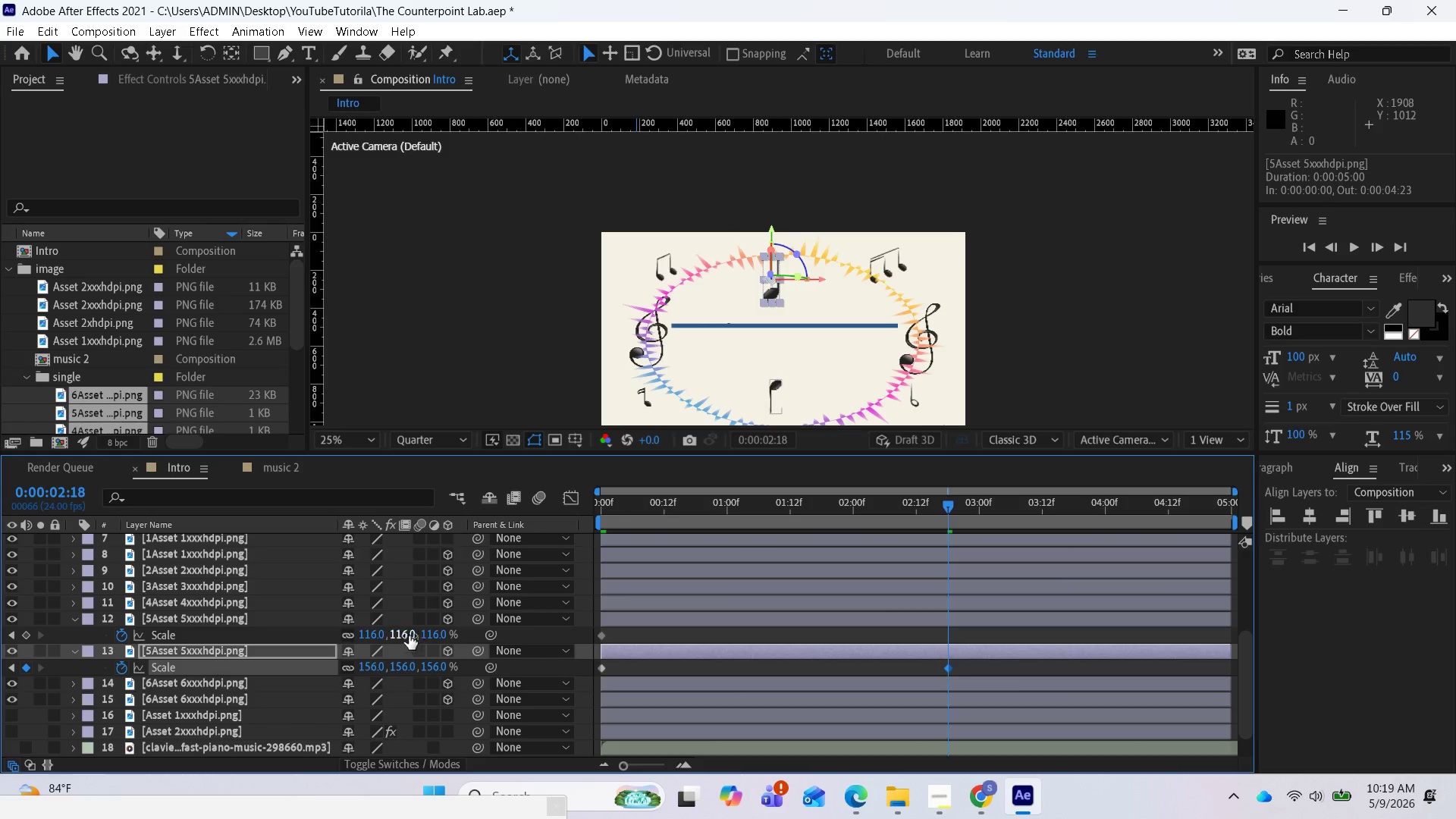 
wait(11.34)
 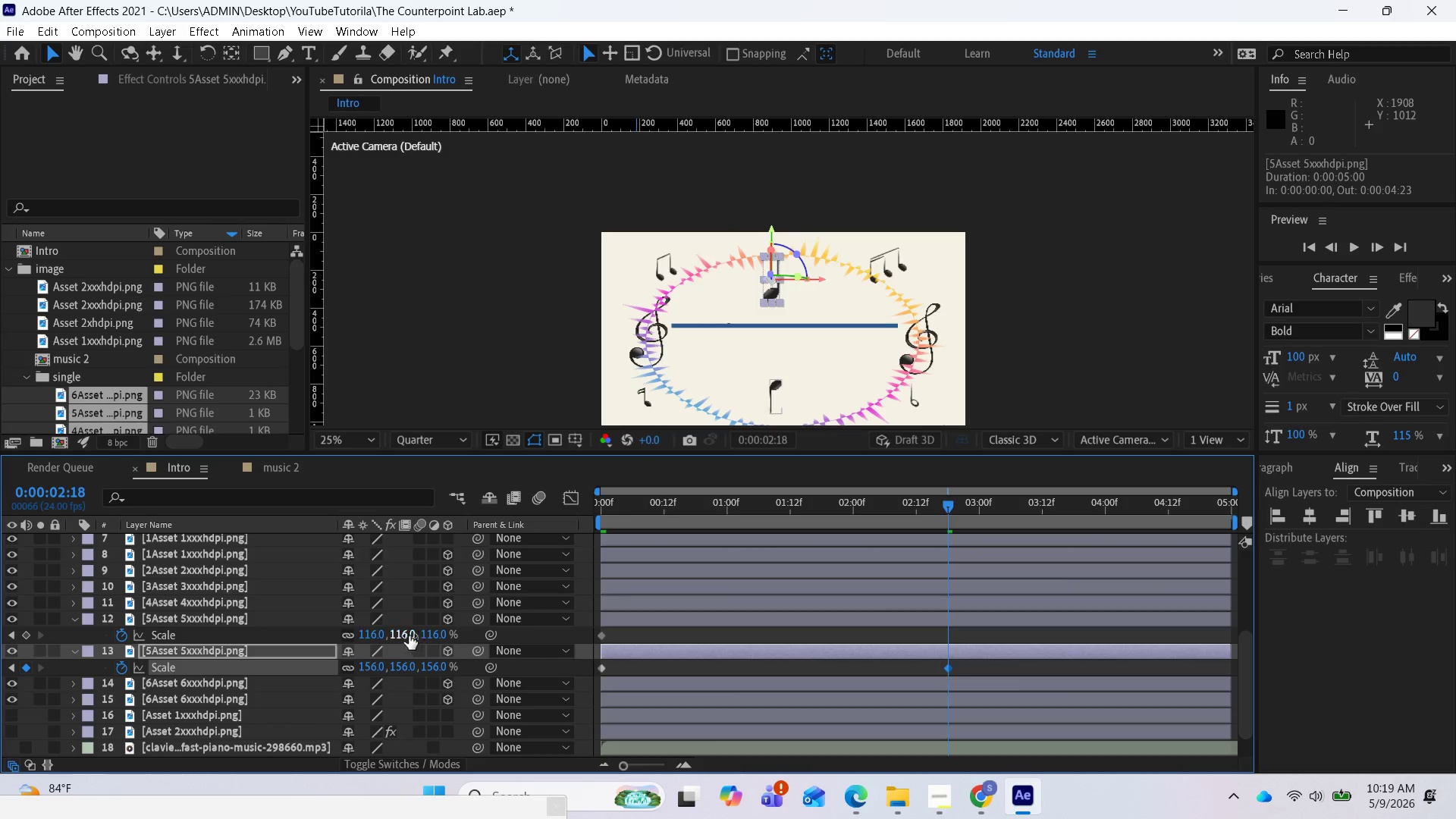 
left_click([397, 661])
 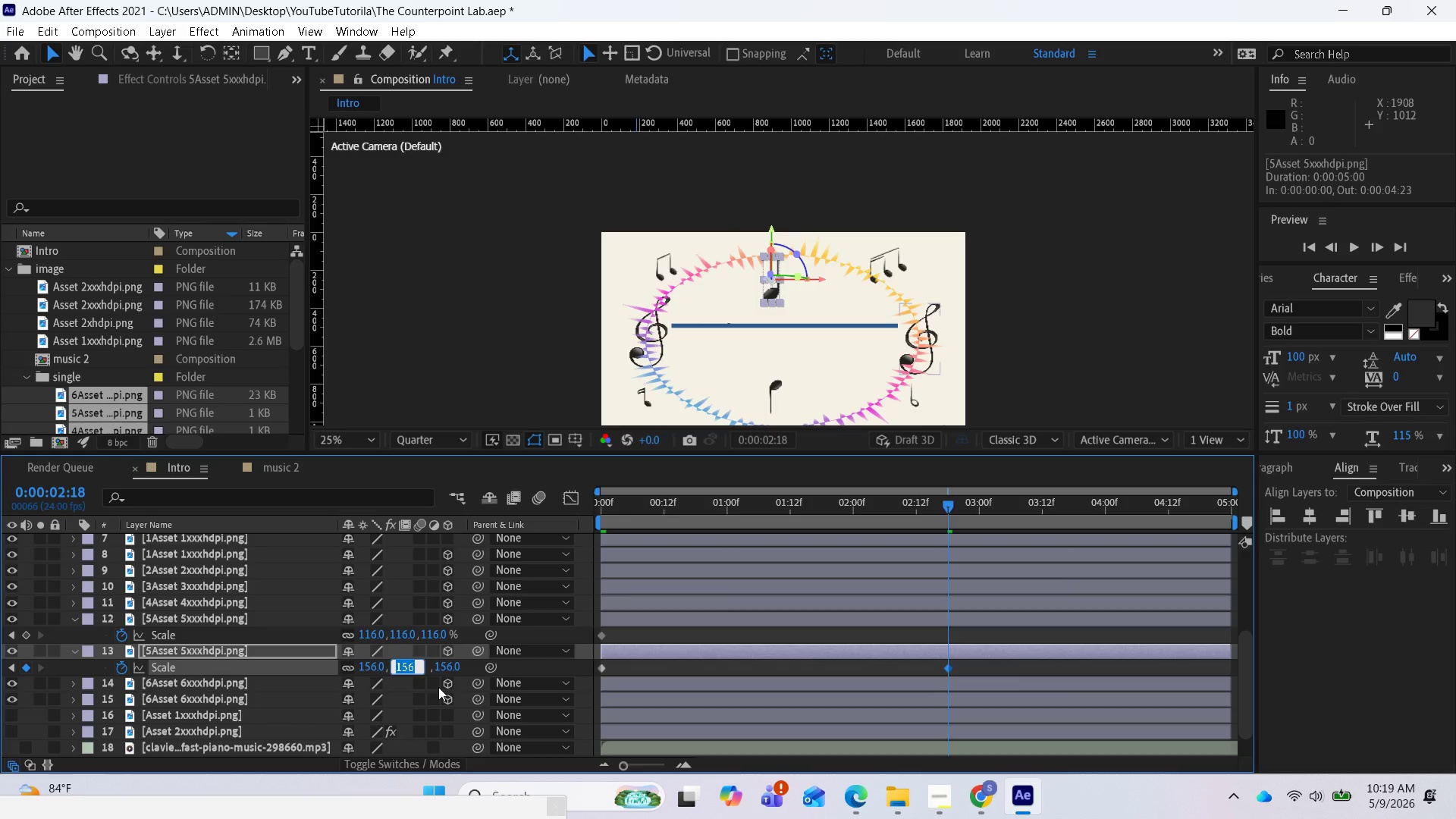 
type(150)
 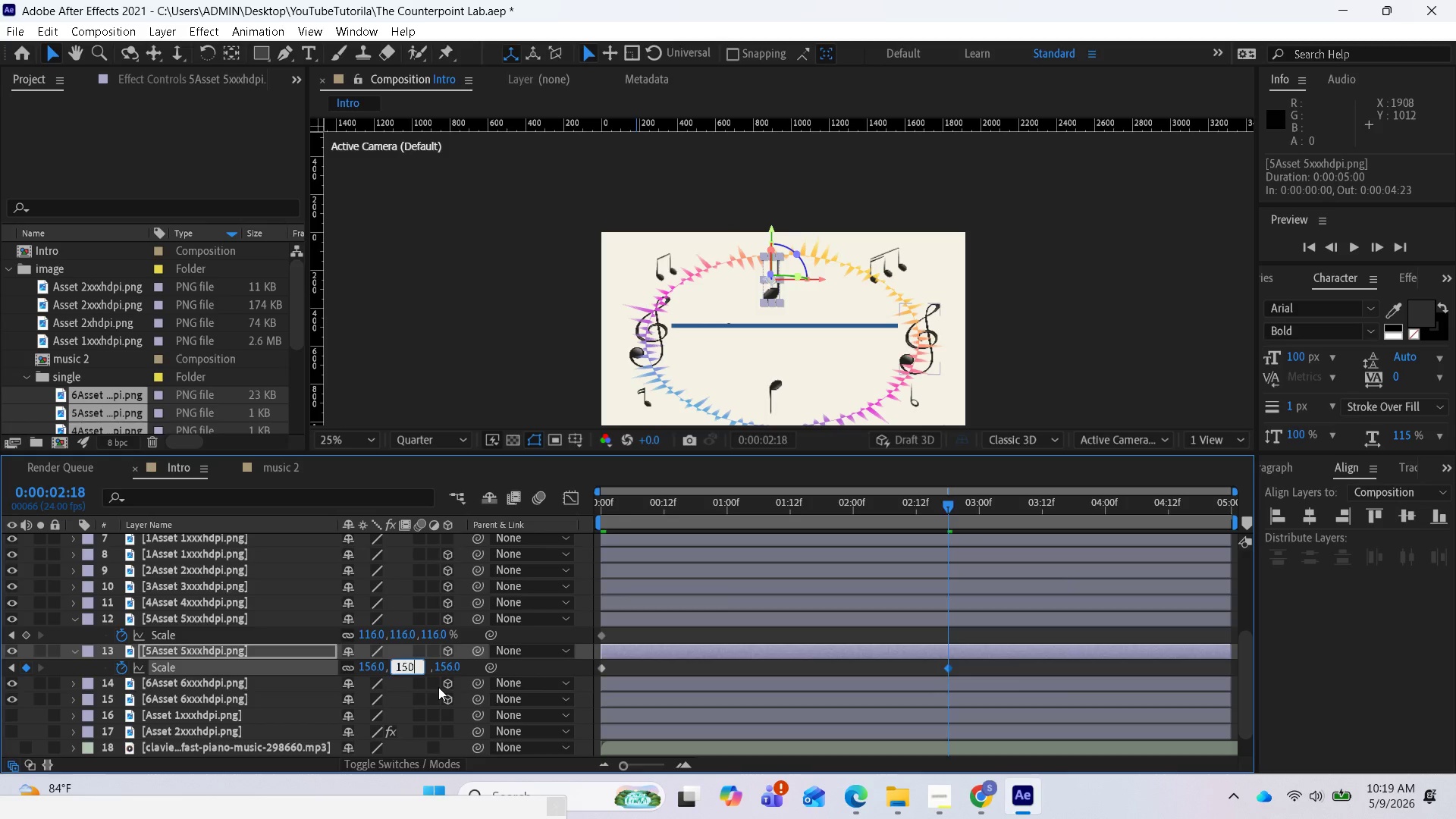 
key(Enter)
 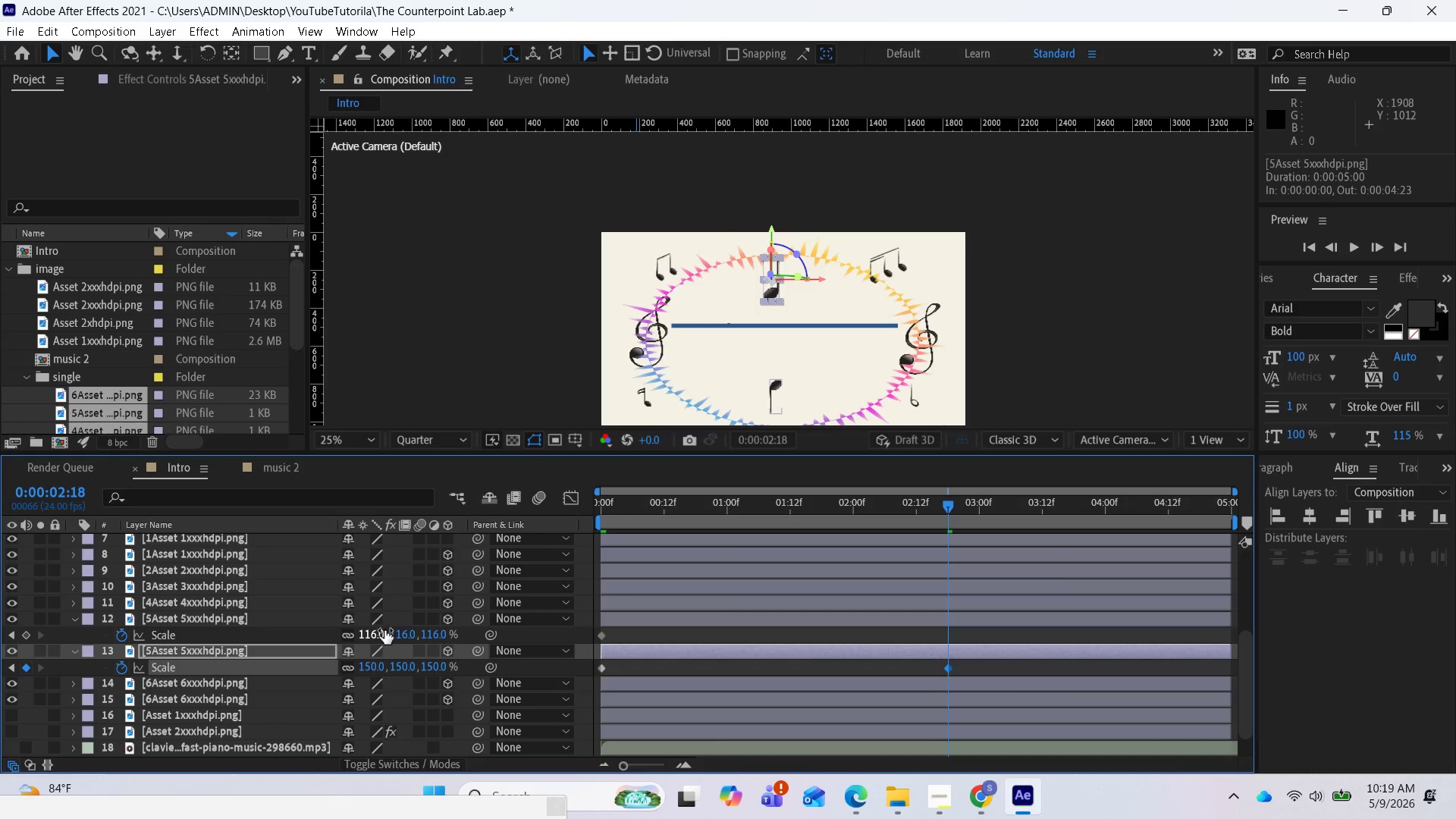 
left_click([397, 639])
 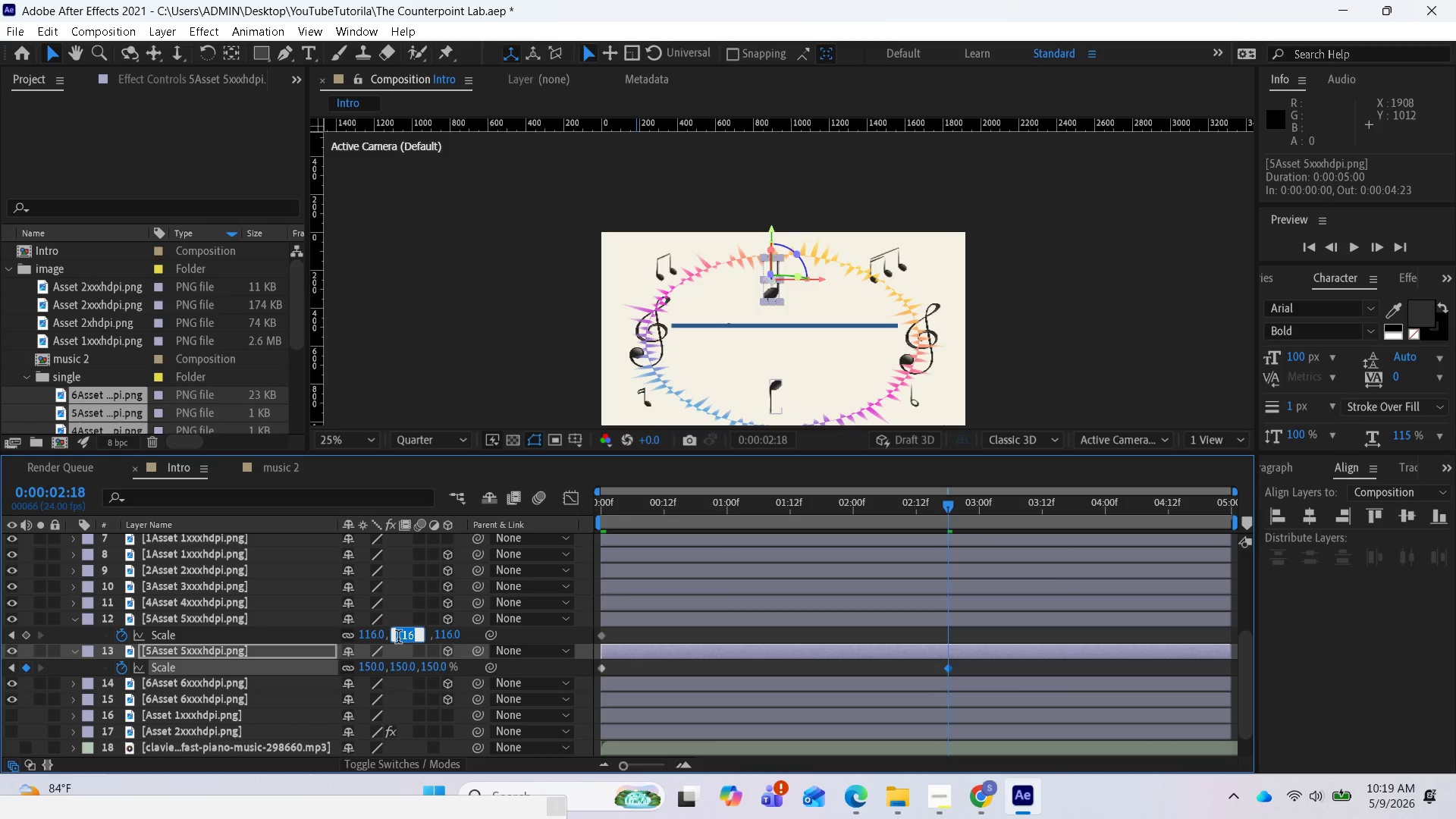 
type(150)
 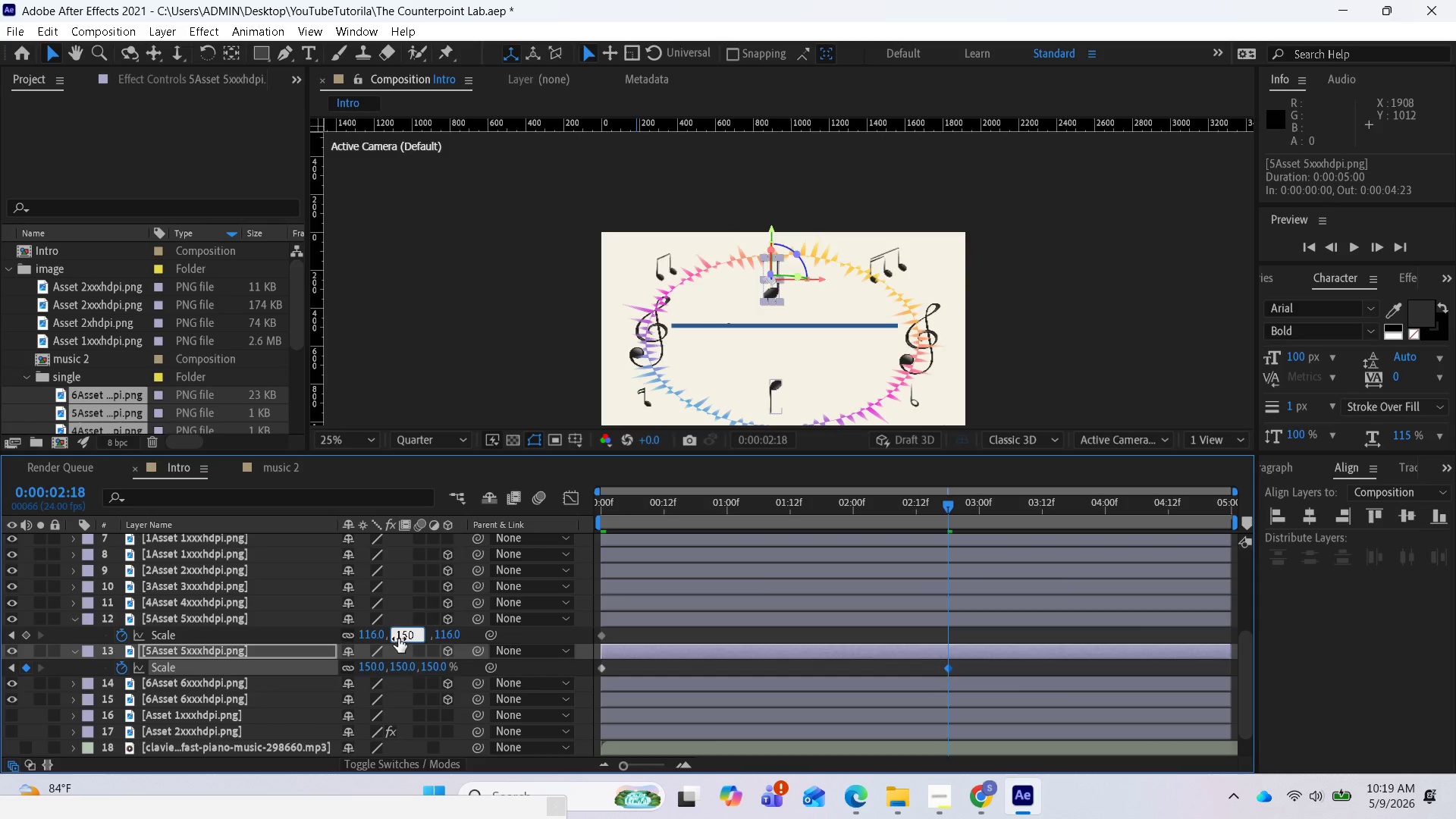 
key(Enter)
 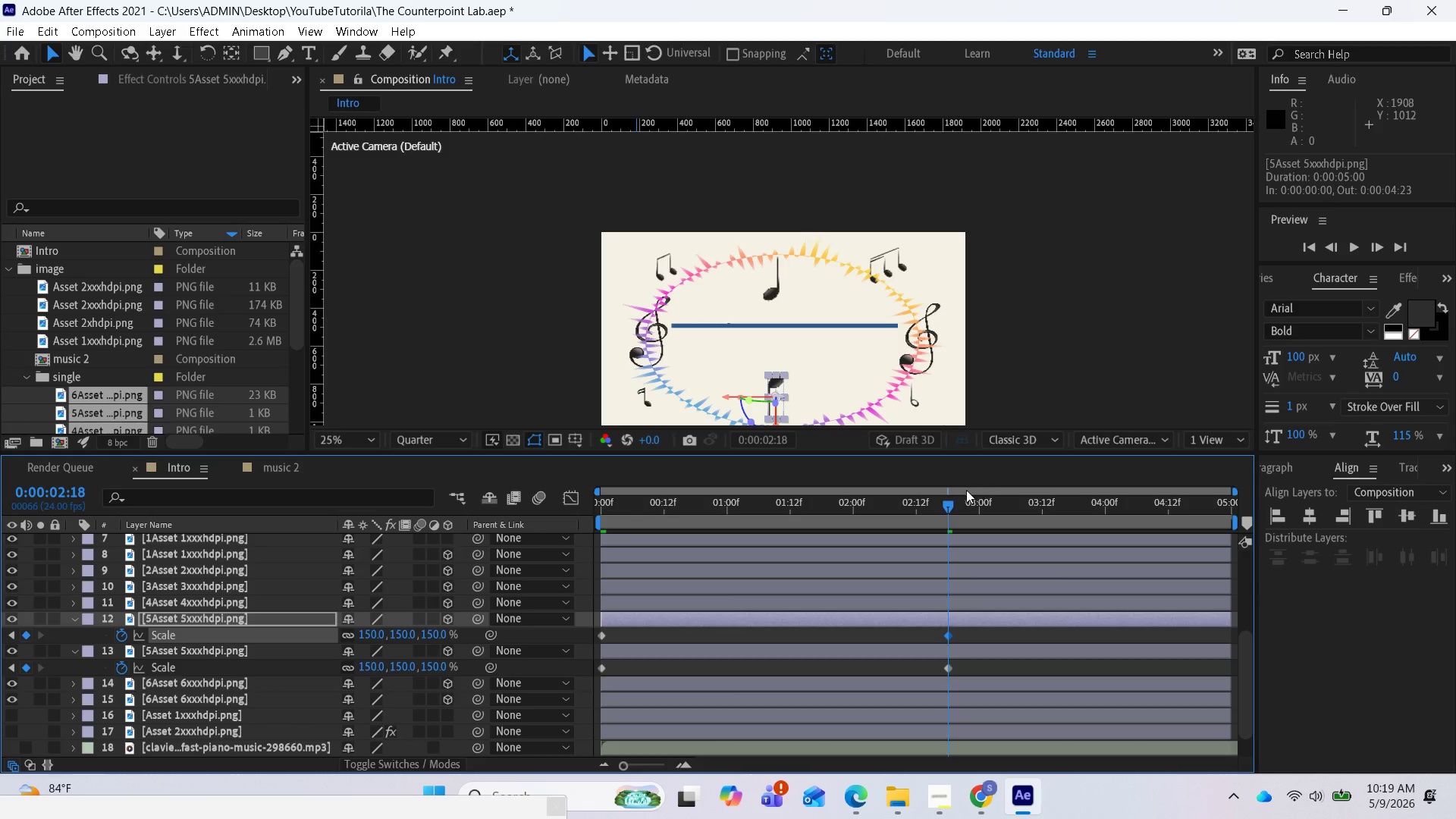 
left_click_drag(start_coordinate=[946, 500], to_coordinate=[1235, 550])
 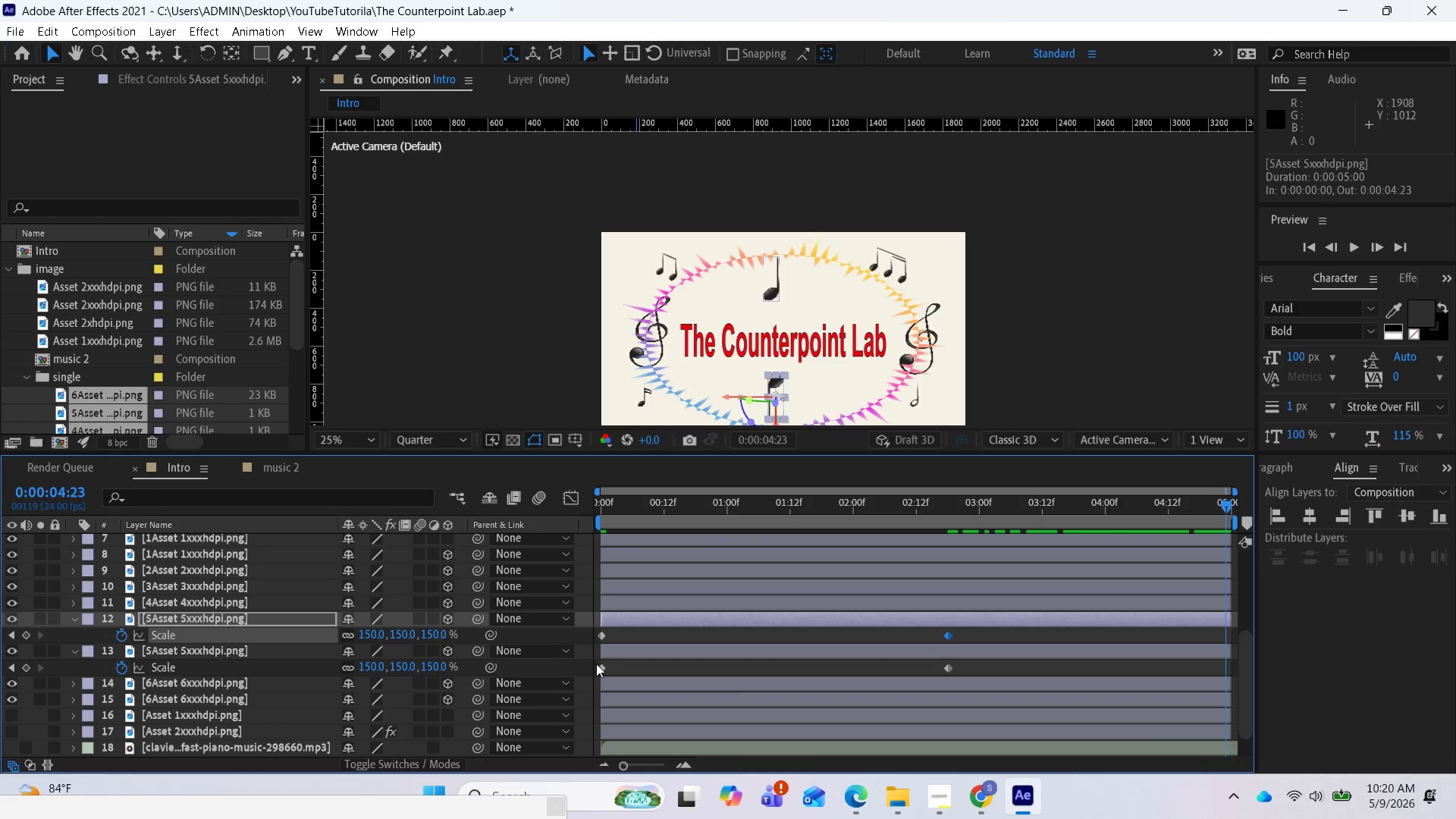 
wait(5.33)
 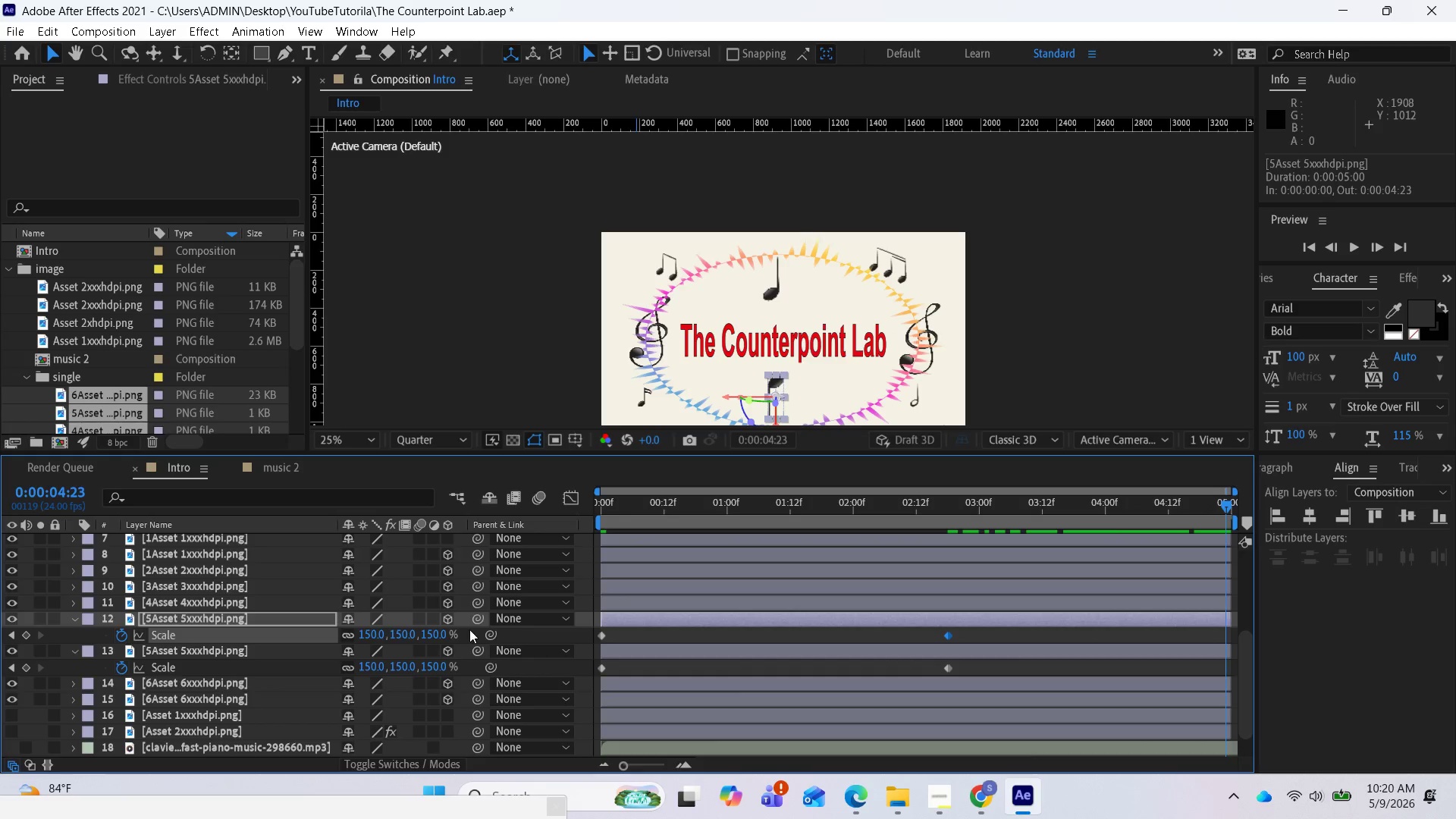 
left_click([604, 671])
 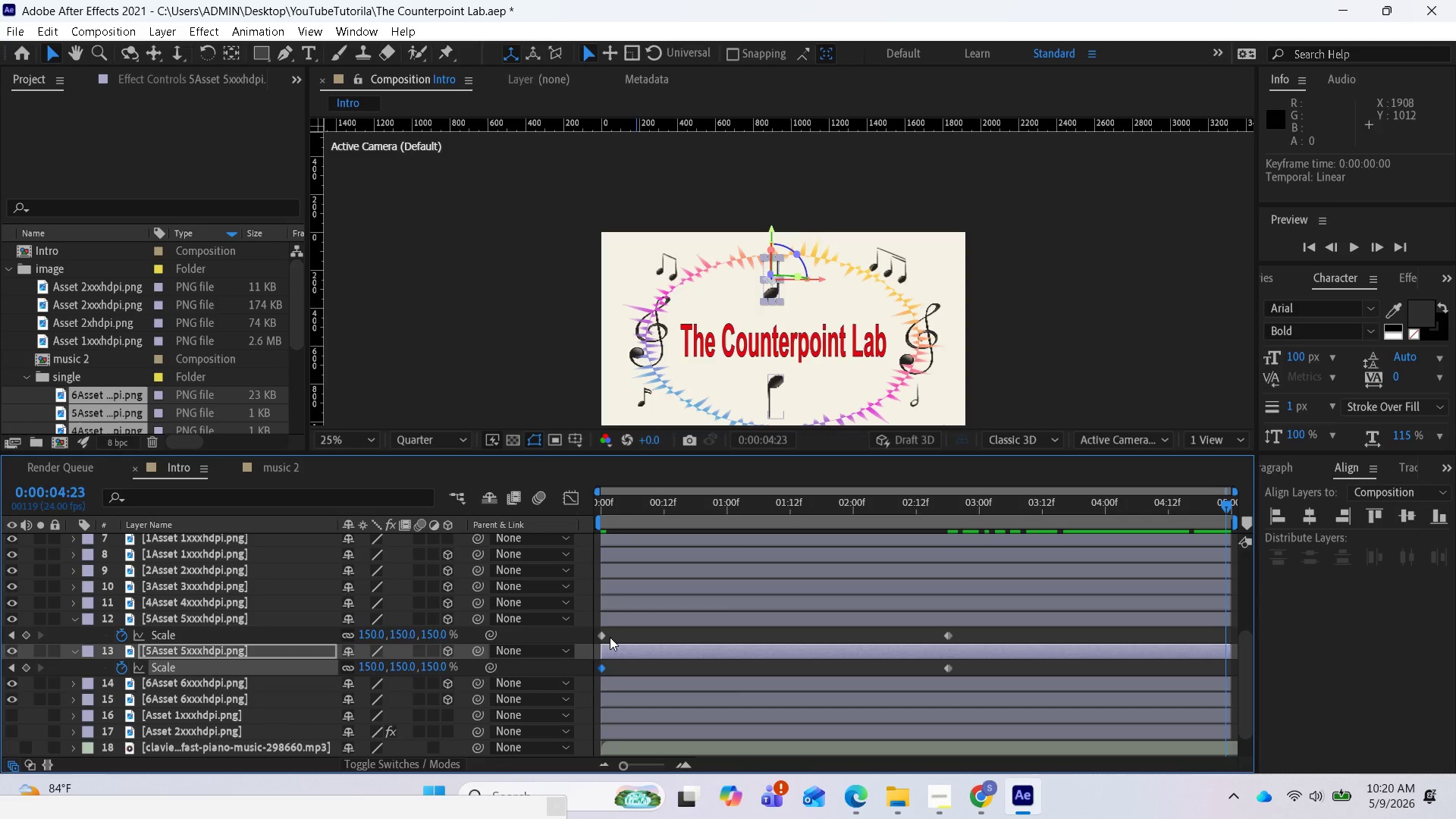 
hold_key(key=ShiftLeft, duration=2.0)
left_click([602, 636])
 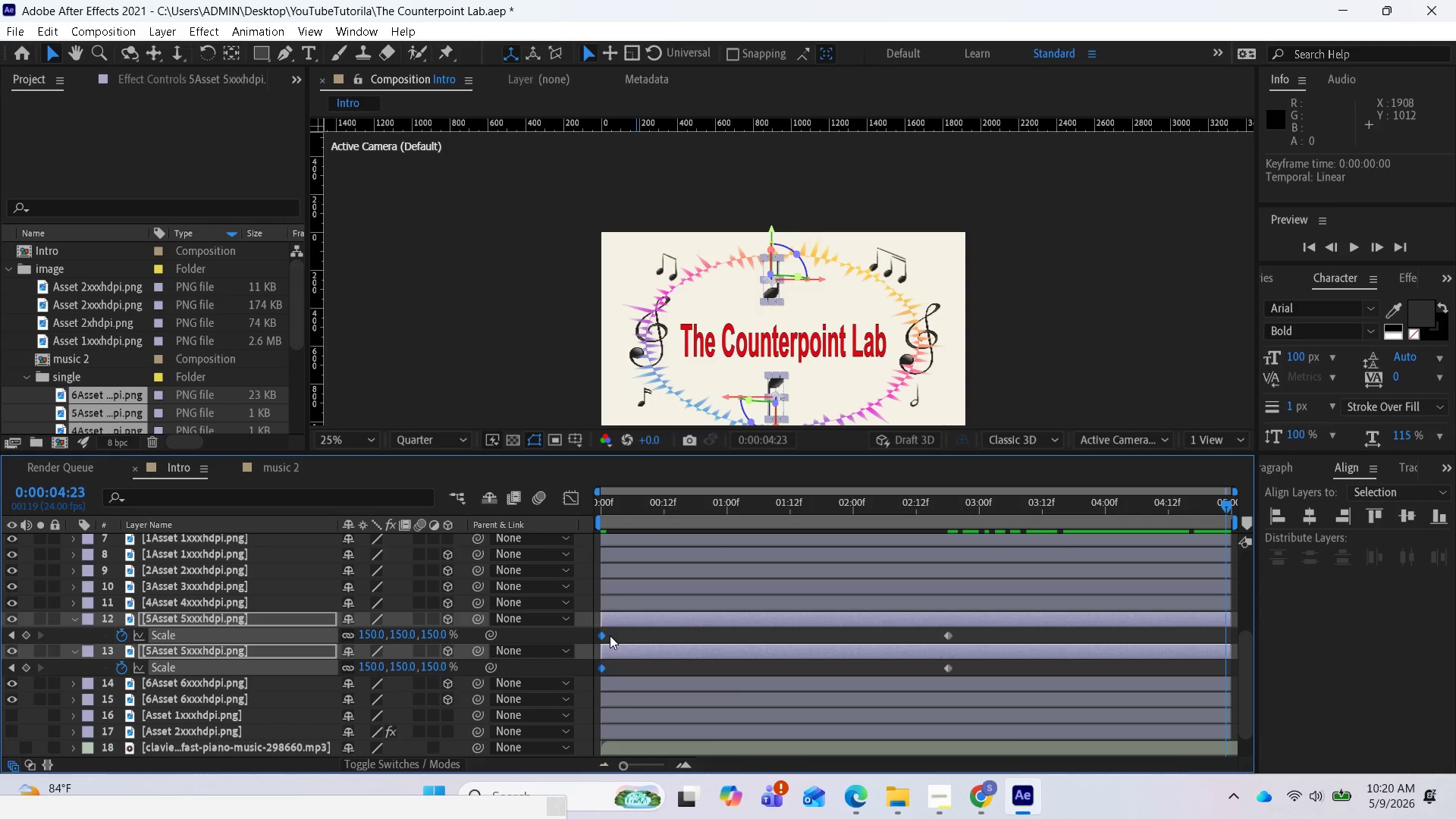 
key(Control+C)
 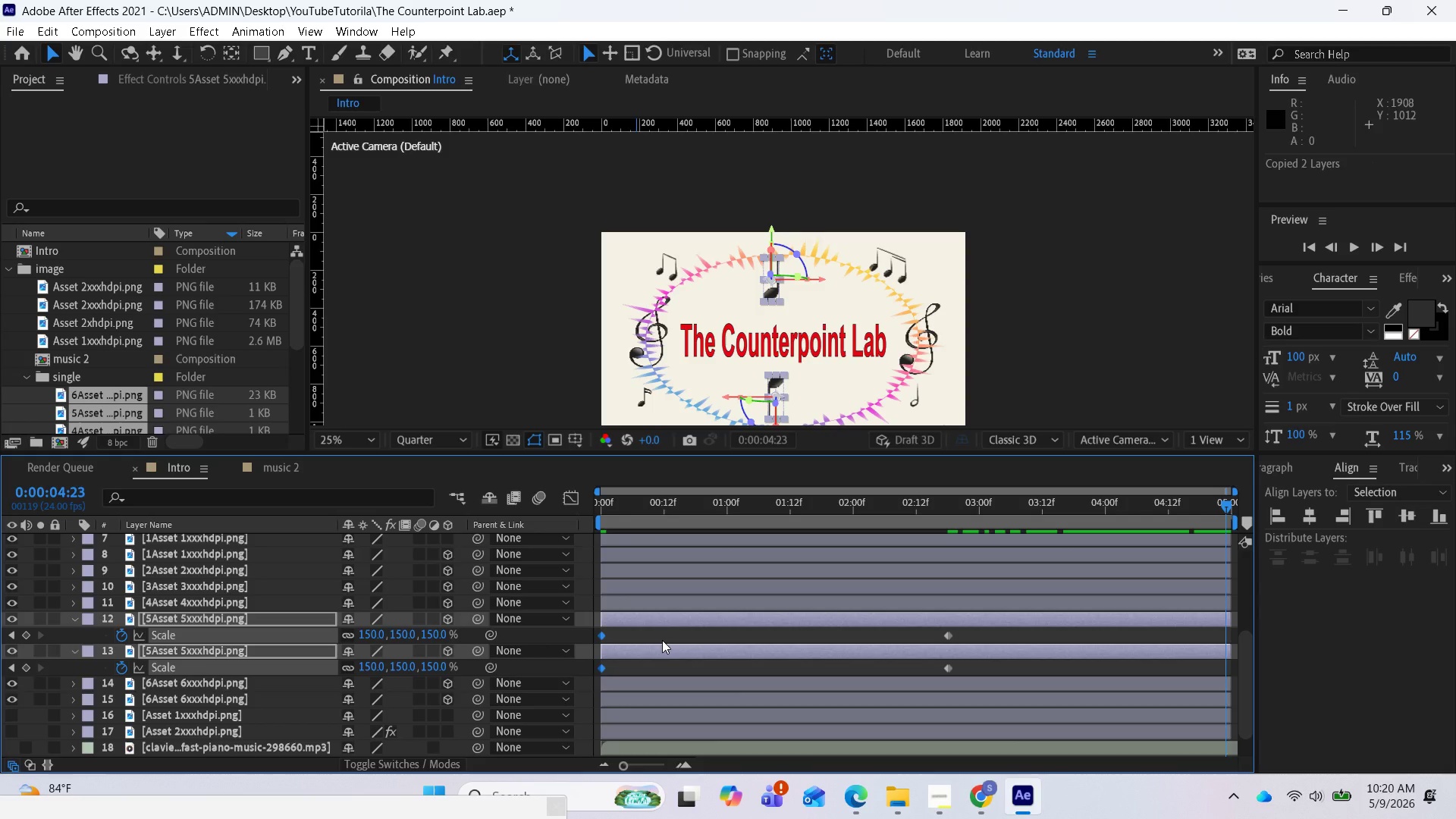 
key(Control+V)
 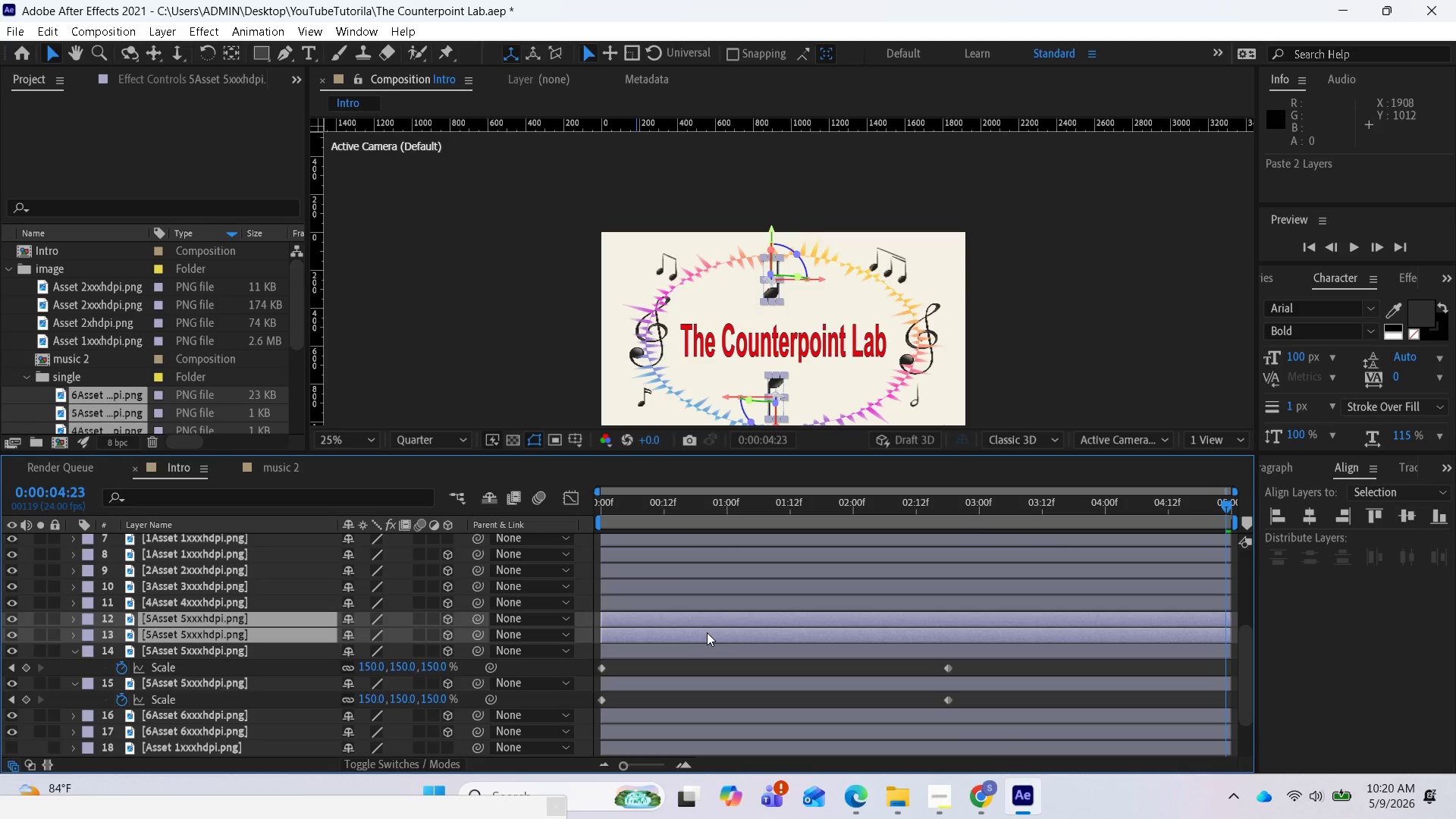 
key(Control+Z)
 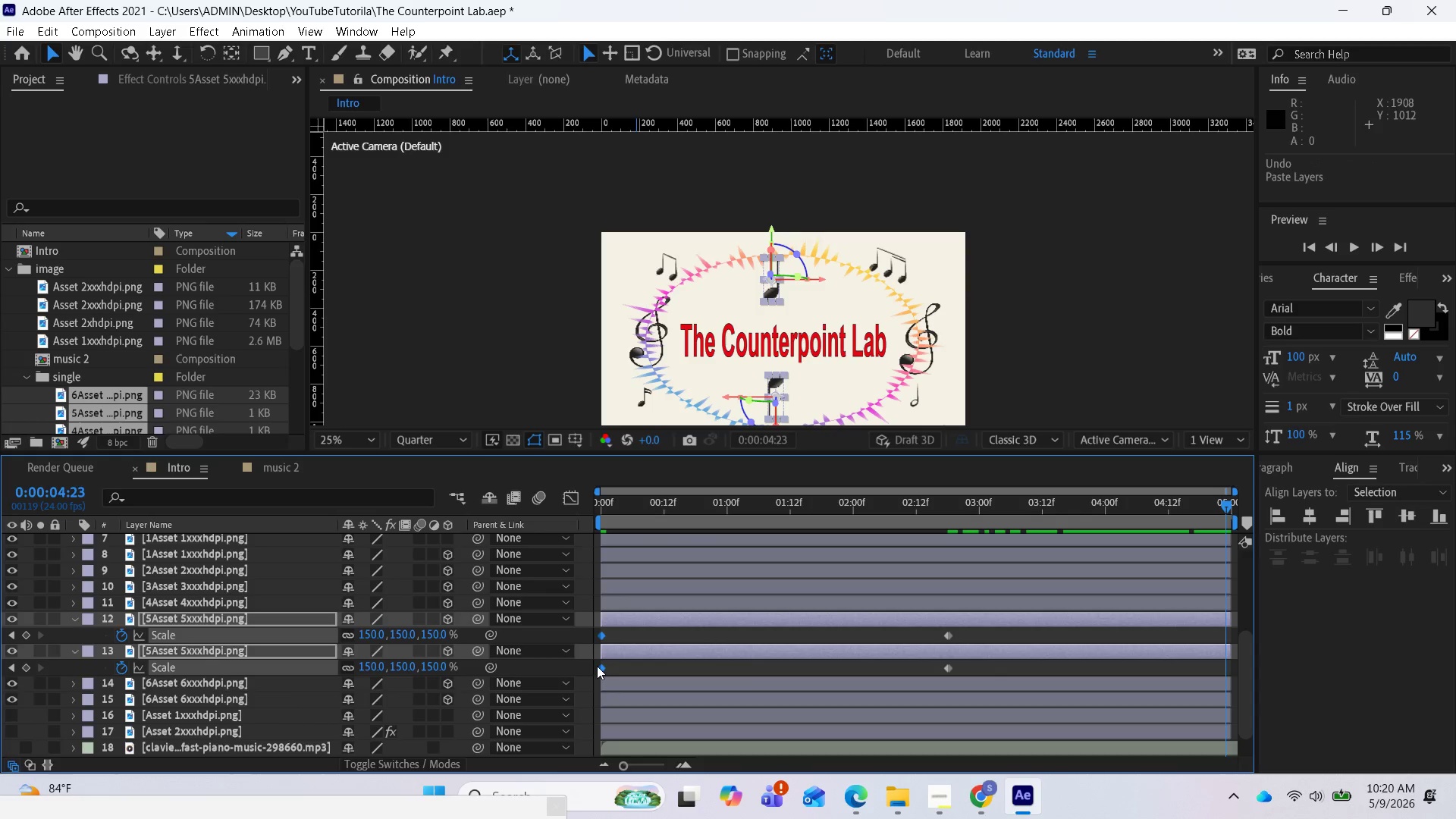 
left_click([629, 664])
 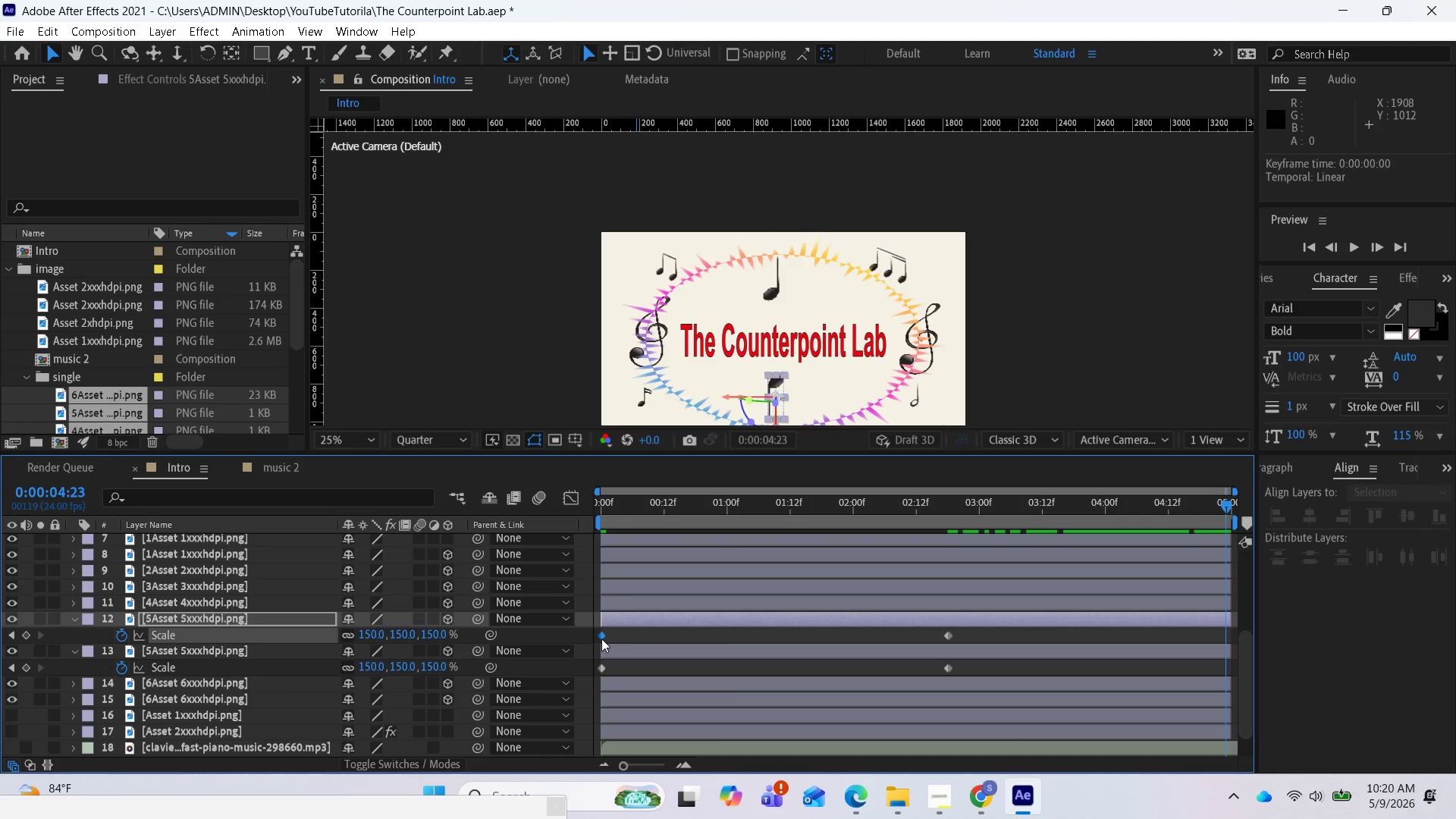 
key(Control+C)
 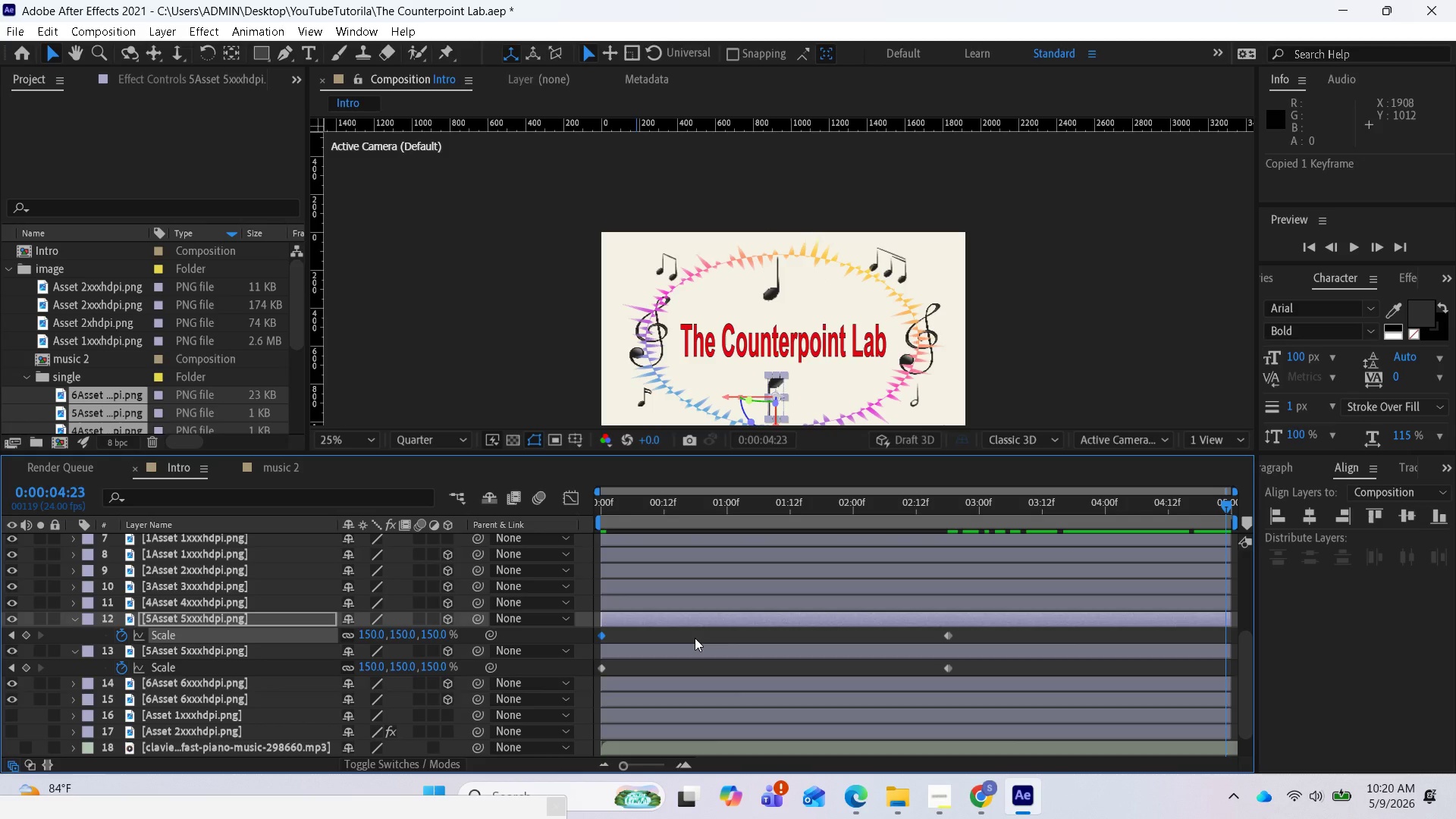 
key(Control+V)
 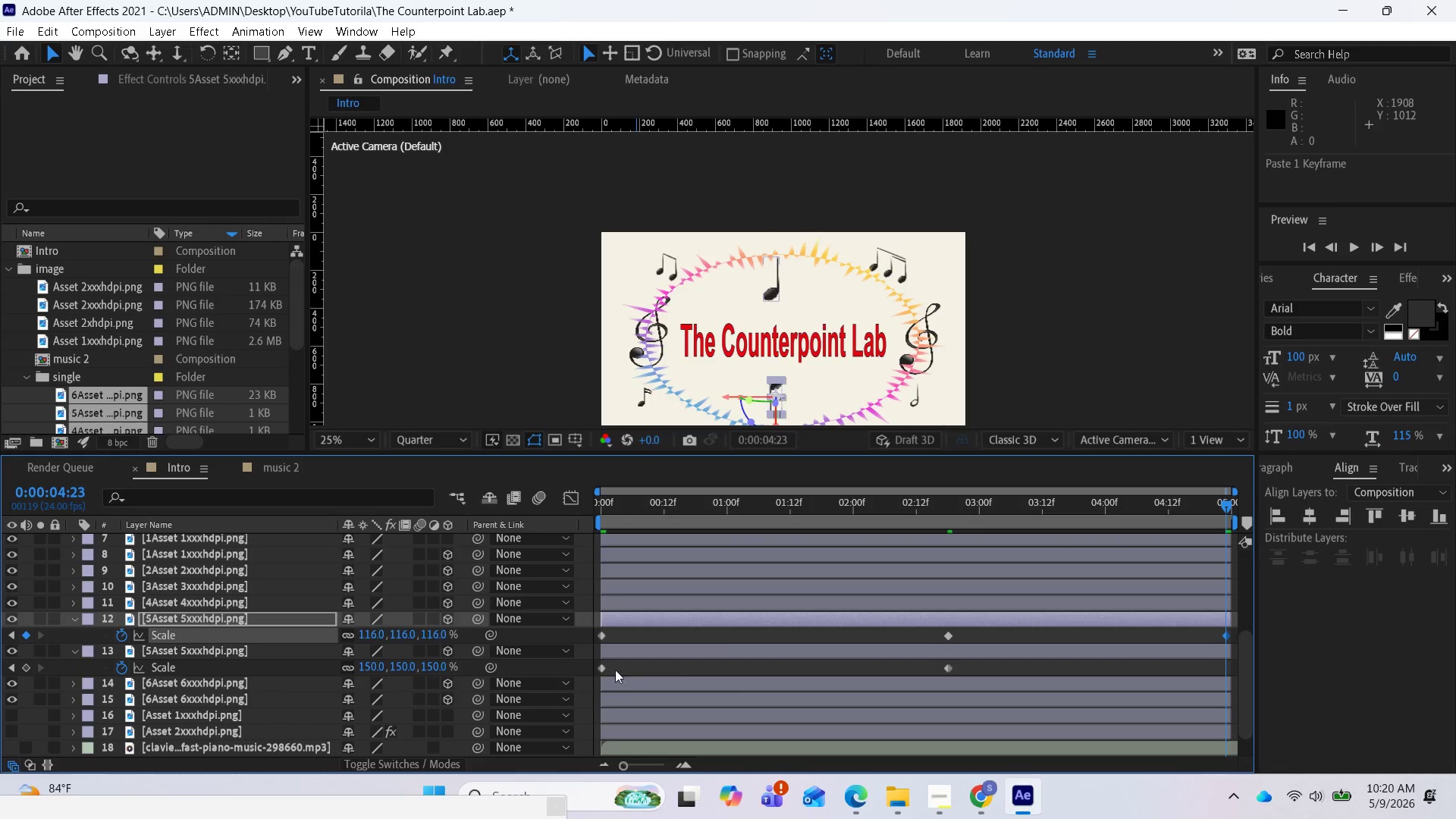 
left_click([603, 667])
 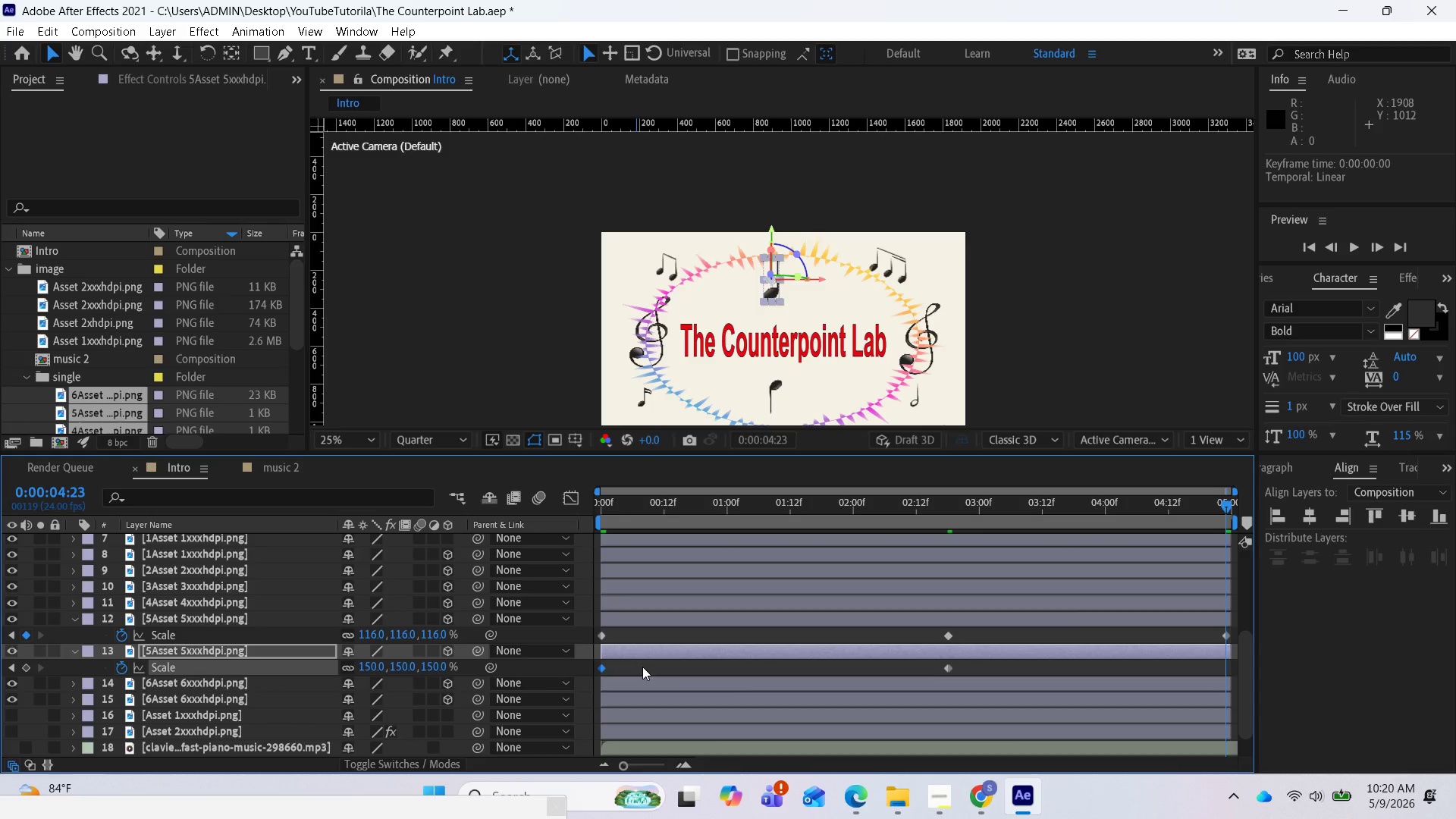 
key(Control+C)
 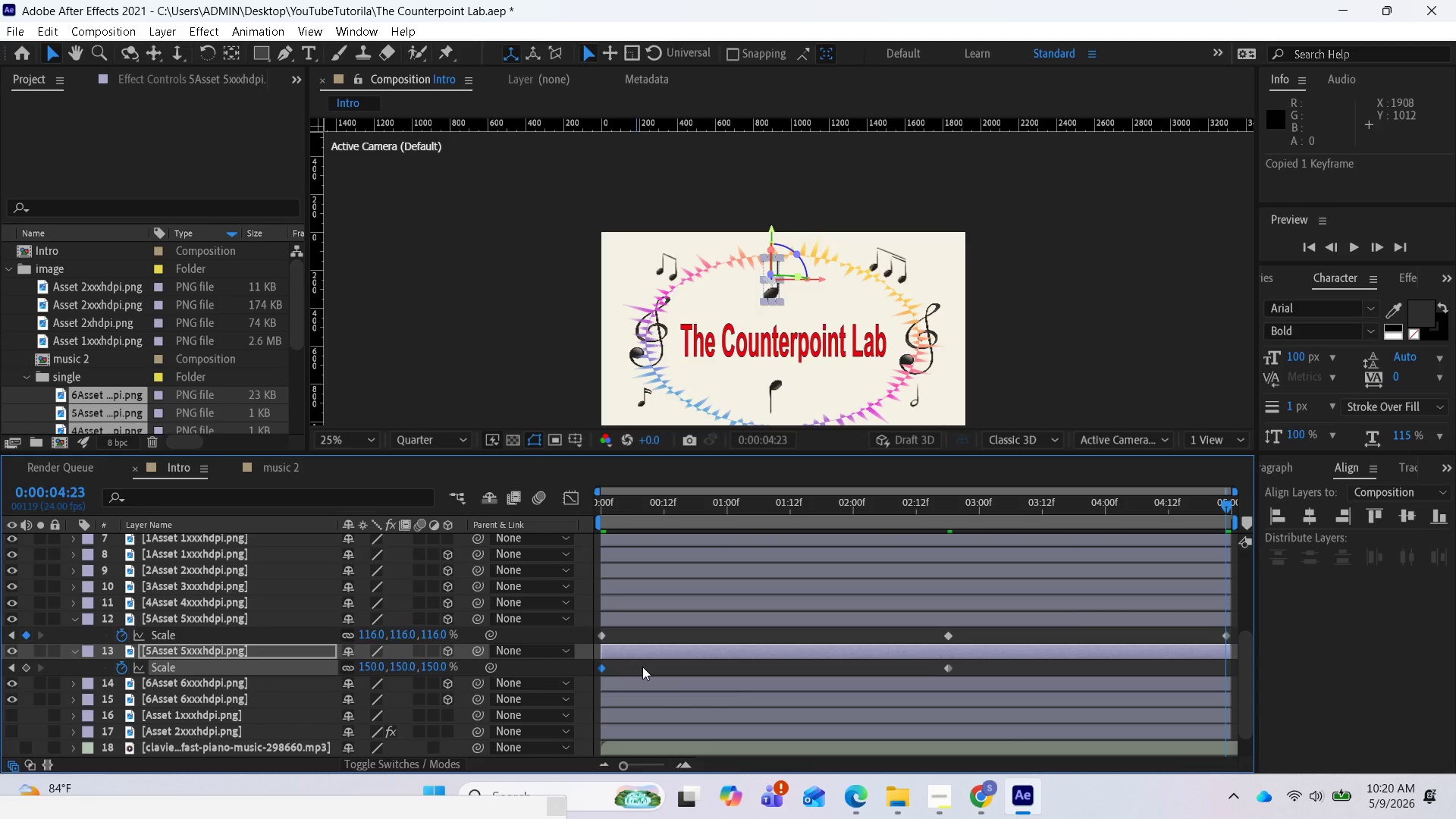 
key(Control+V)
 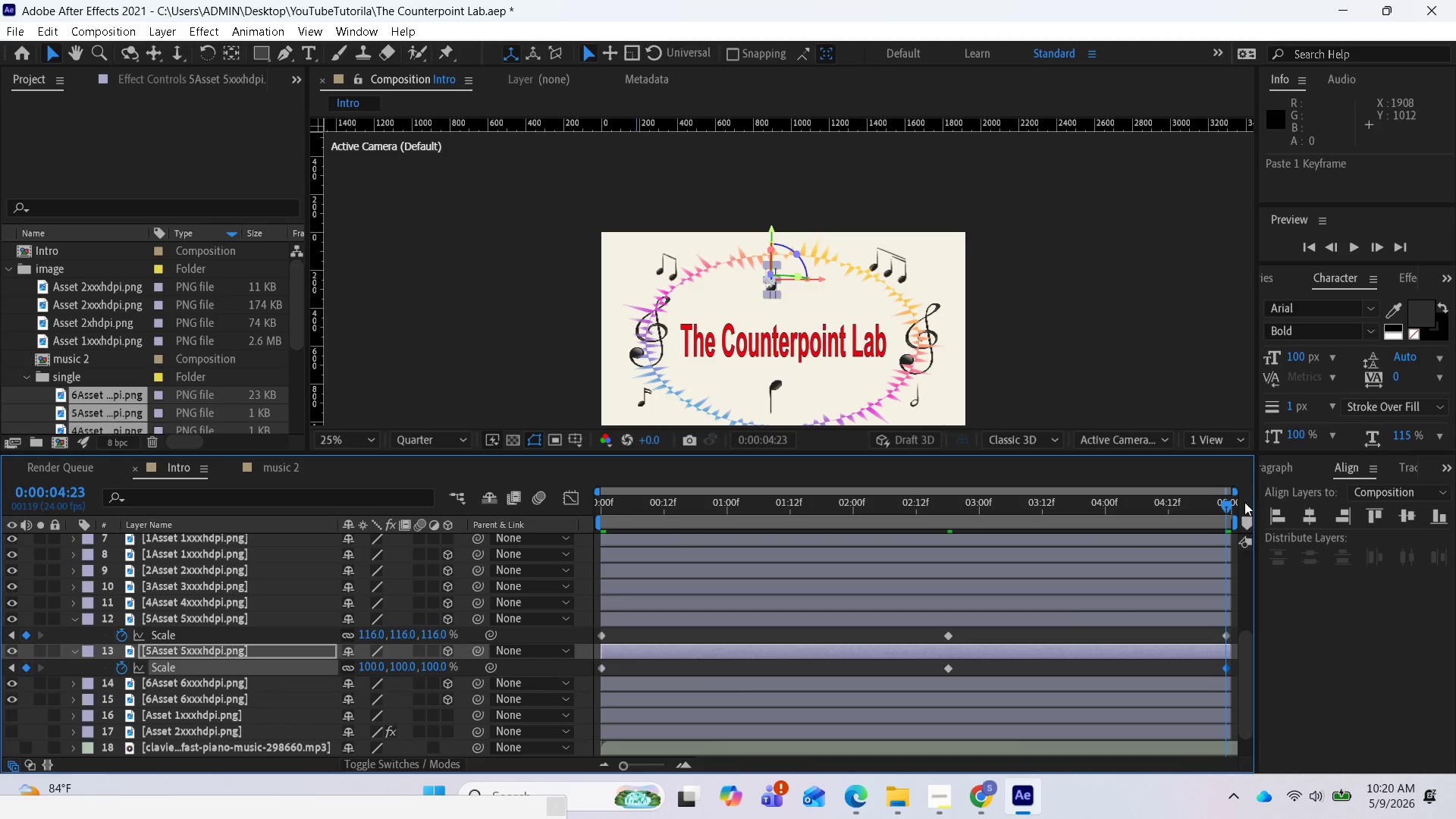 
left_click_drag(start_coordinate=[1226, 509], to_coordinate=[587, 576])
 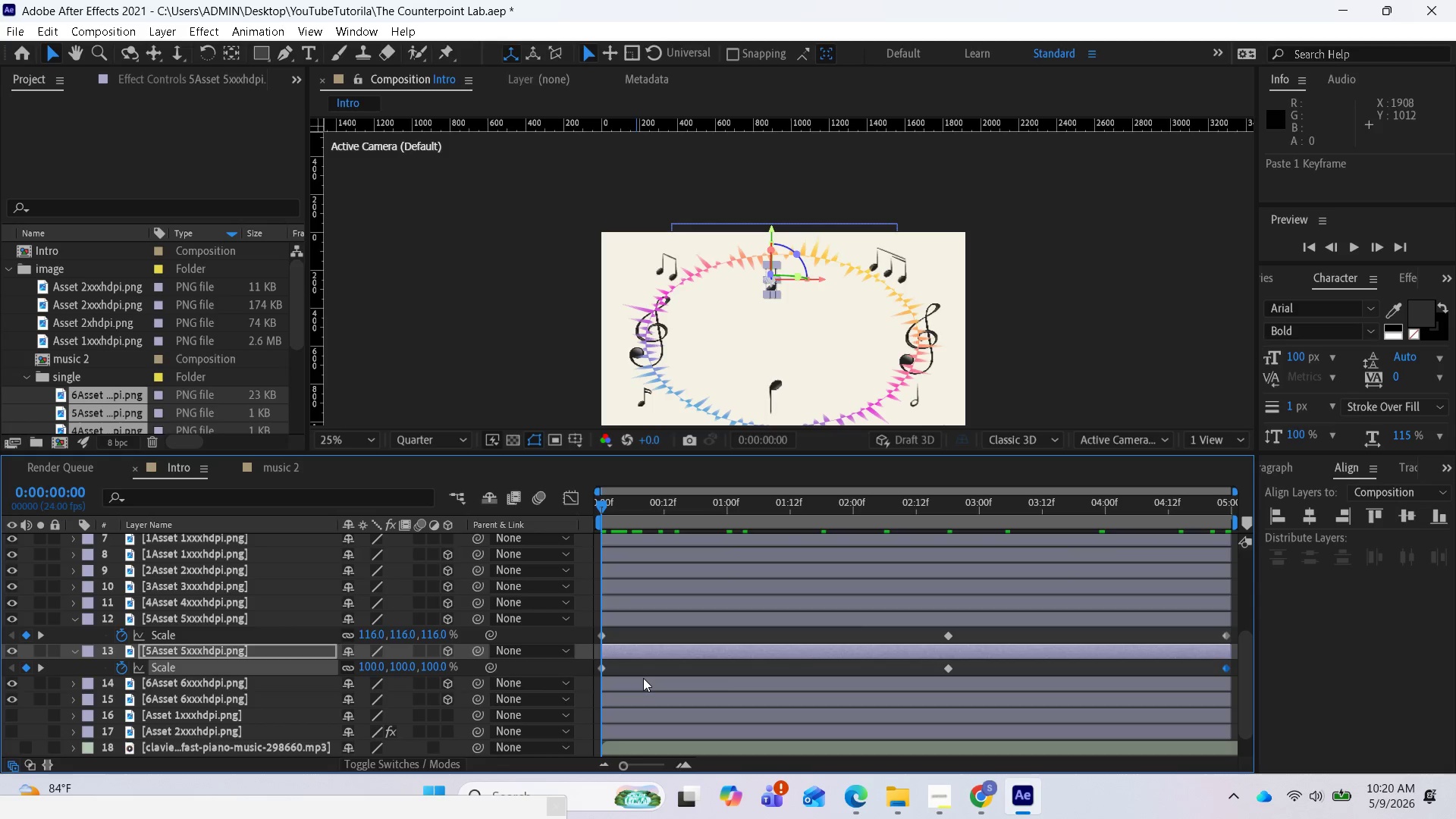 
left_click([643, 679])
 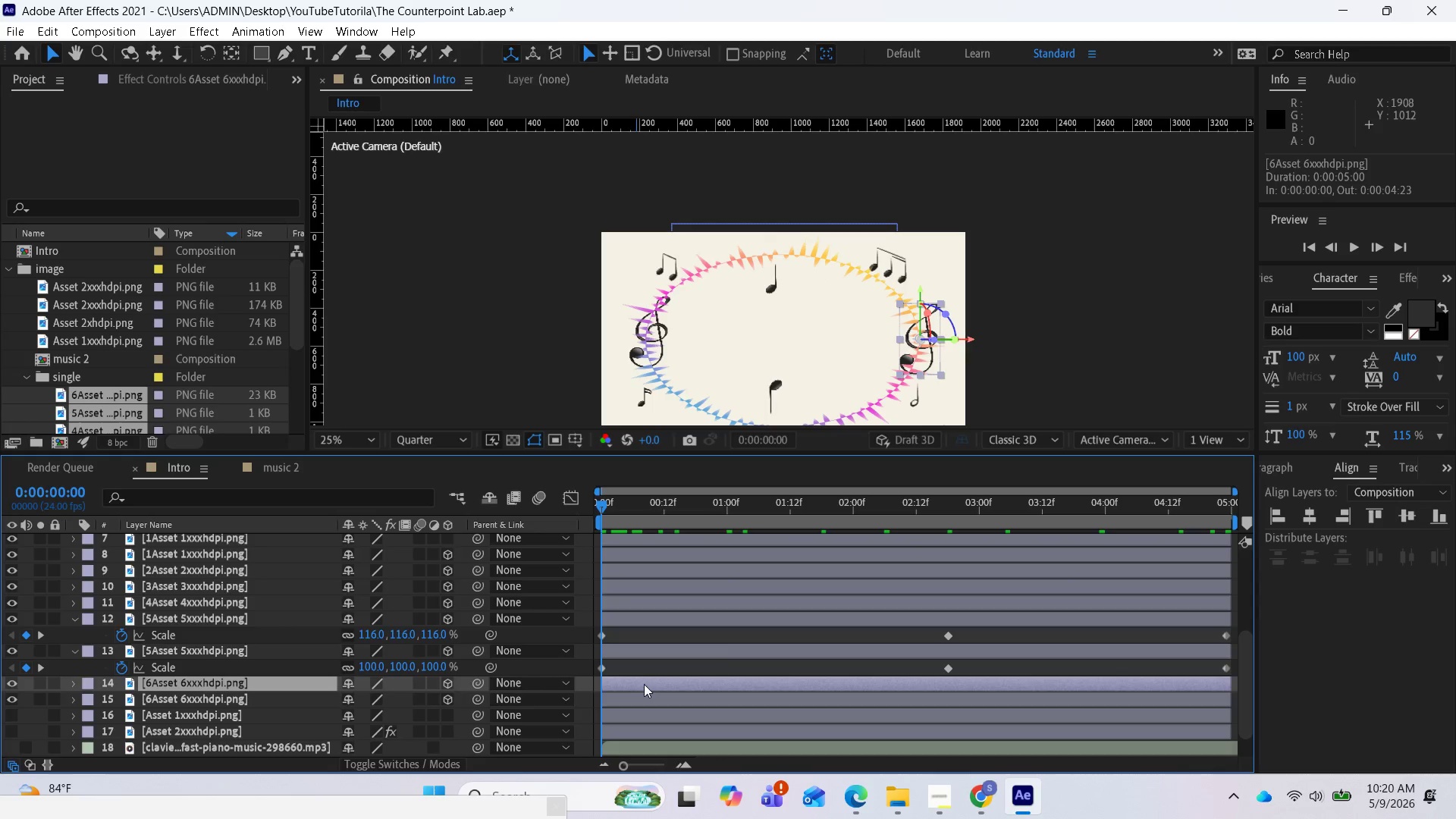 
key(Space)
 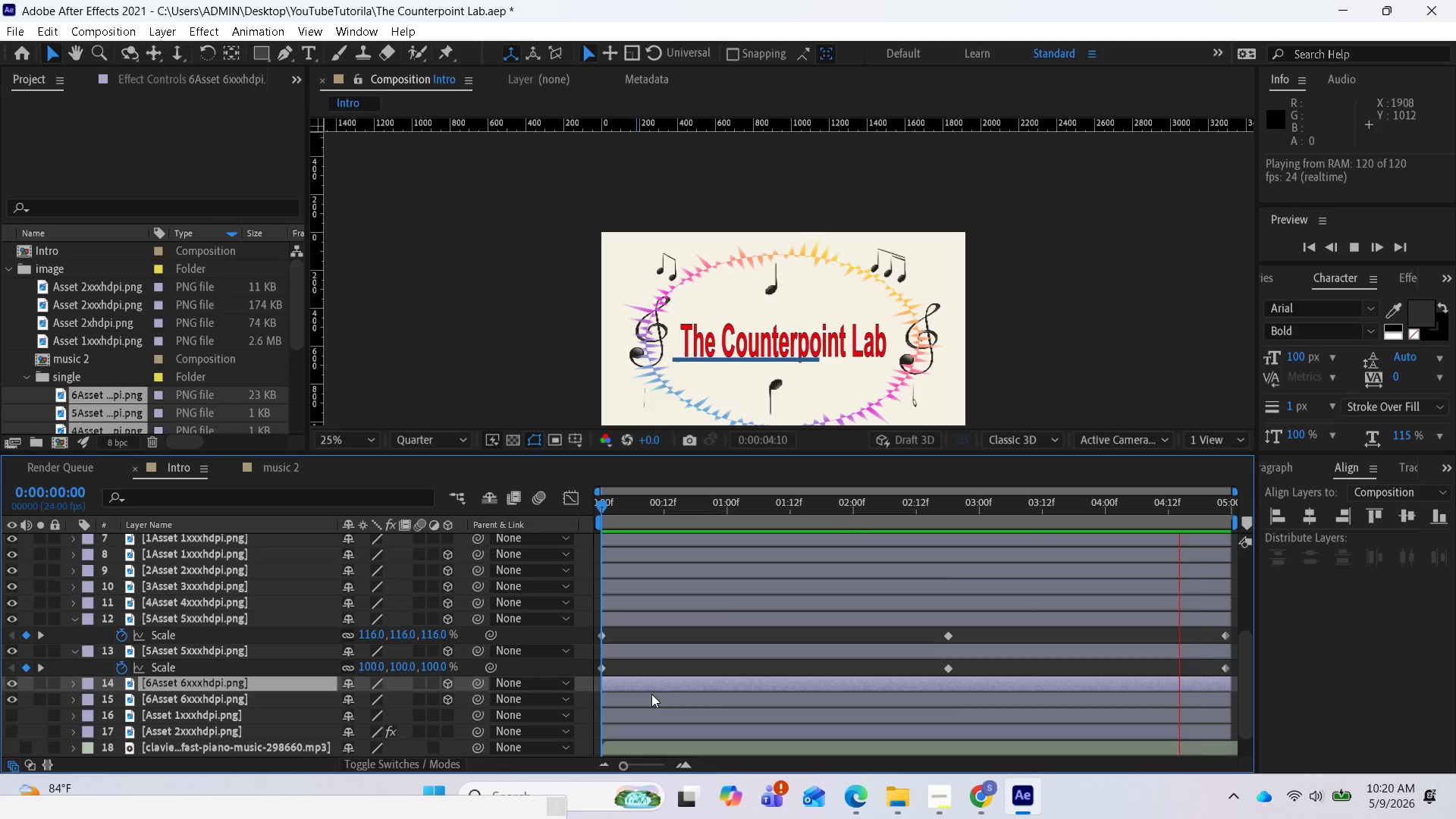 
wait(24.89)
 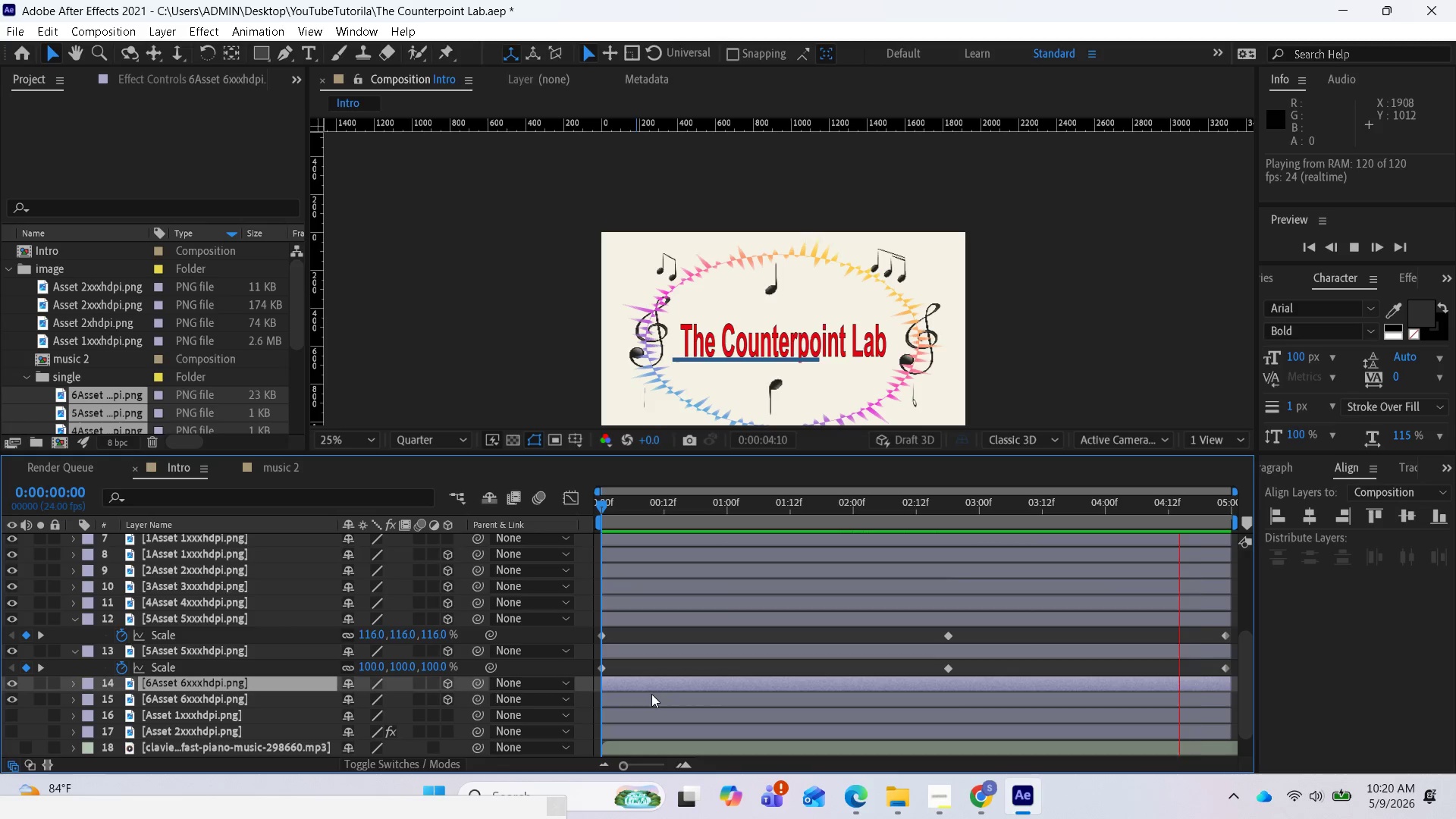 
key(Space)
 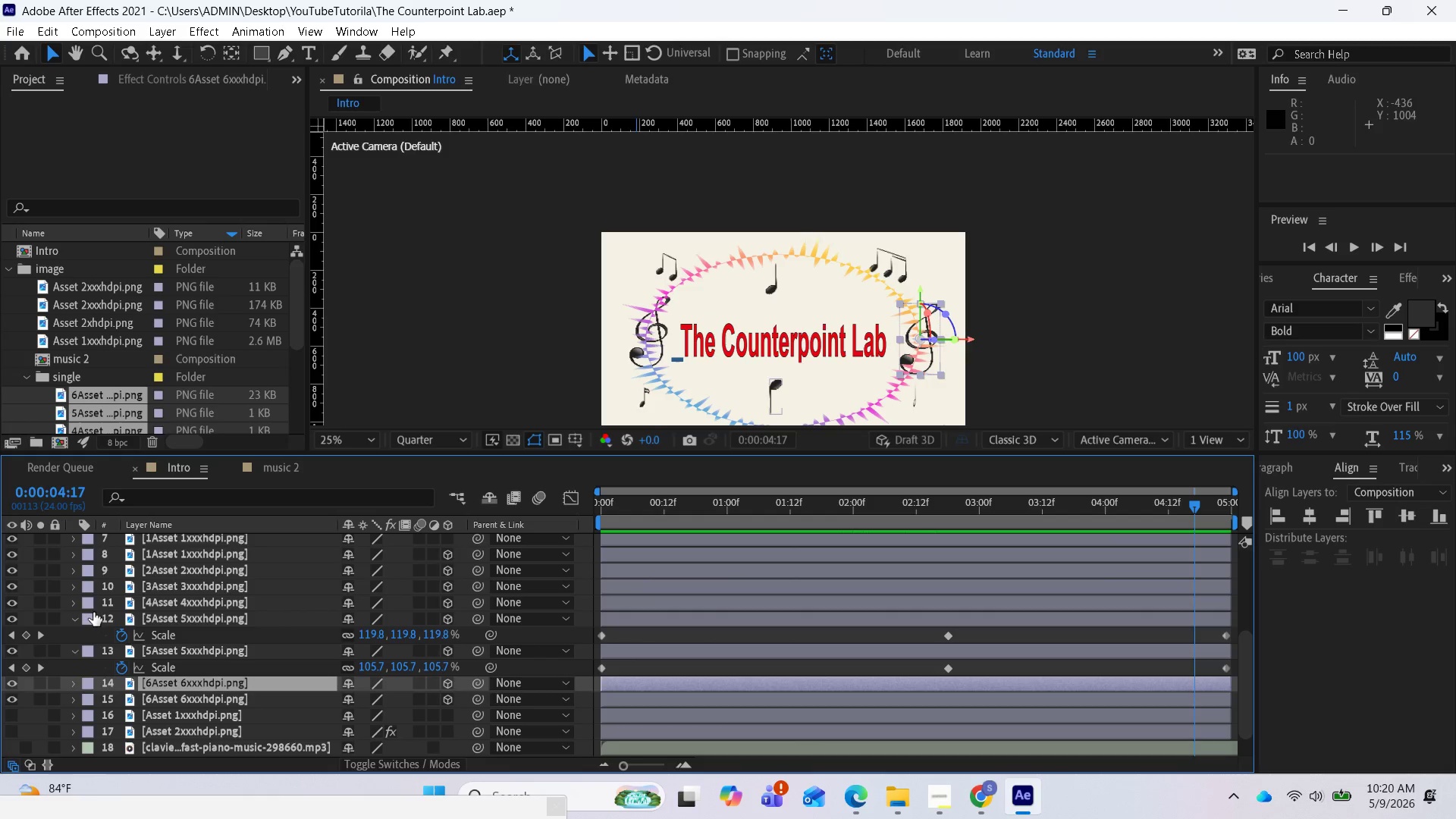 
left_click([80, 620])
 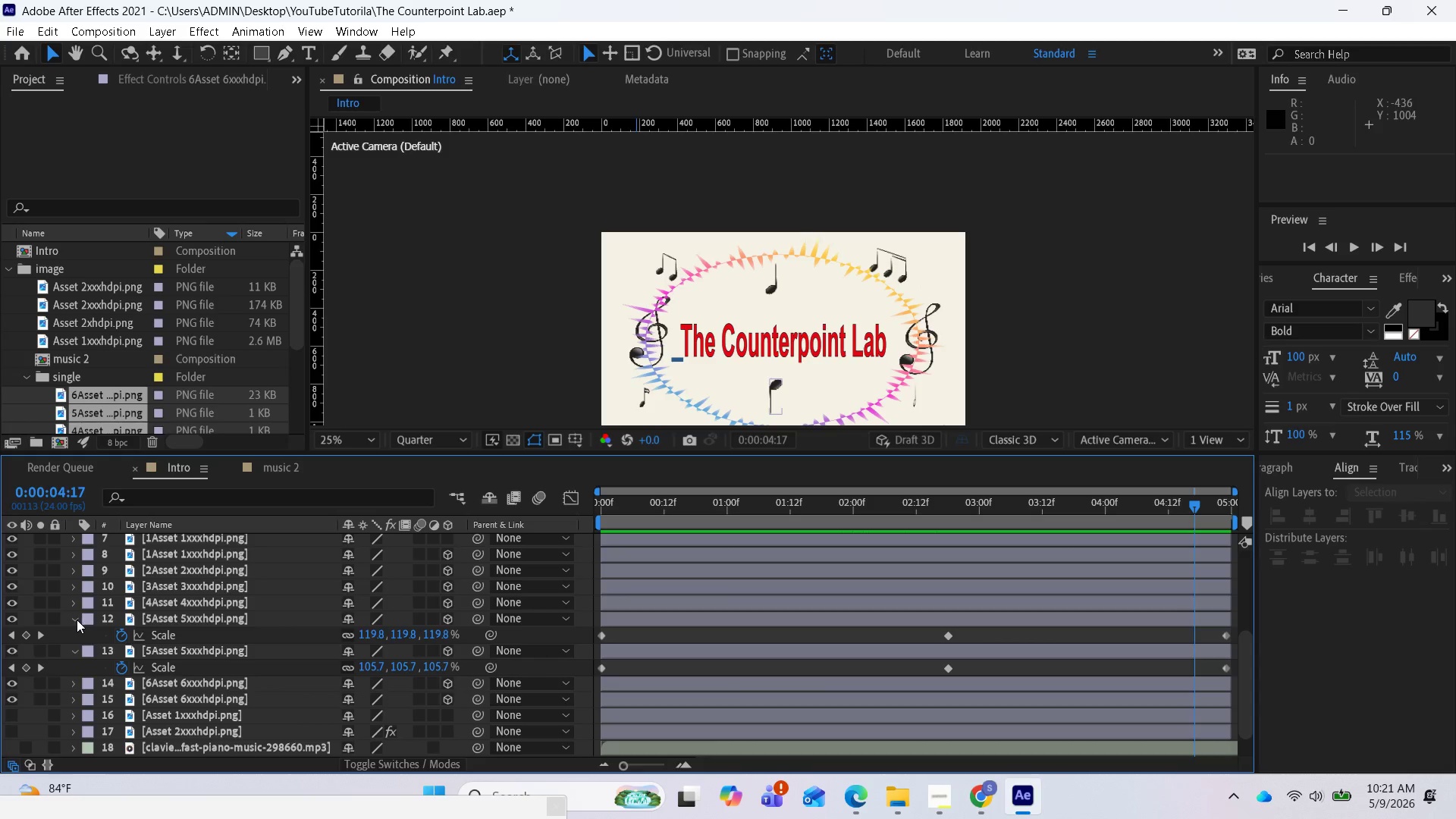 
left_click([74, 620])
 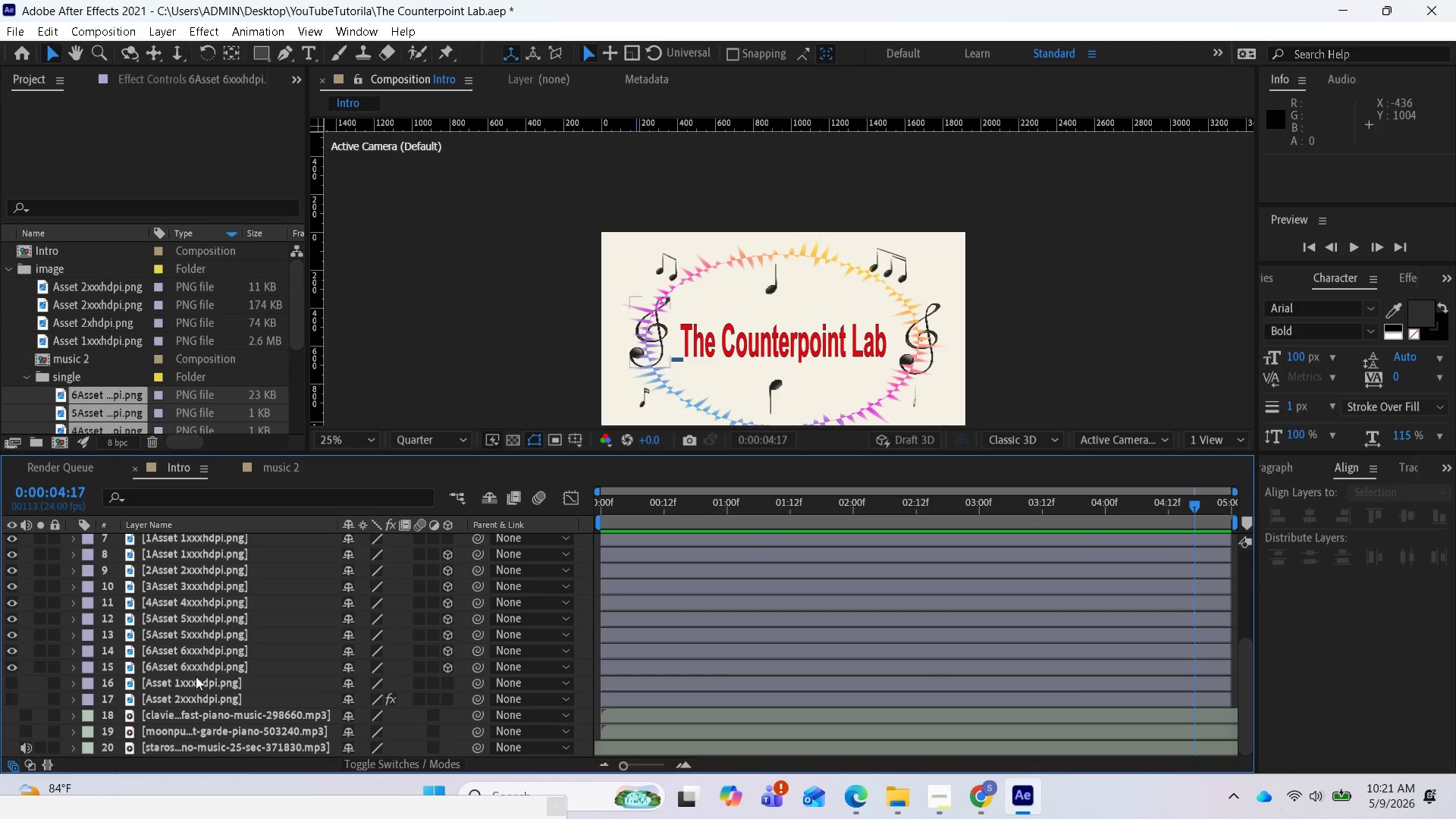 
left_click([178, 667])
 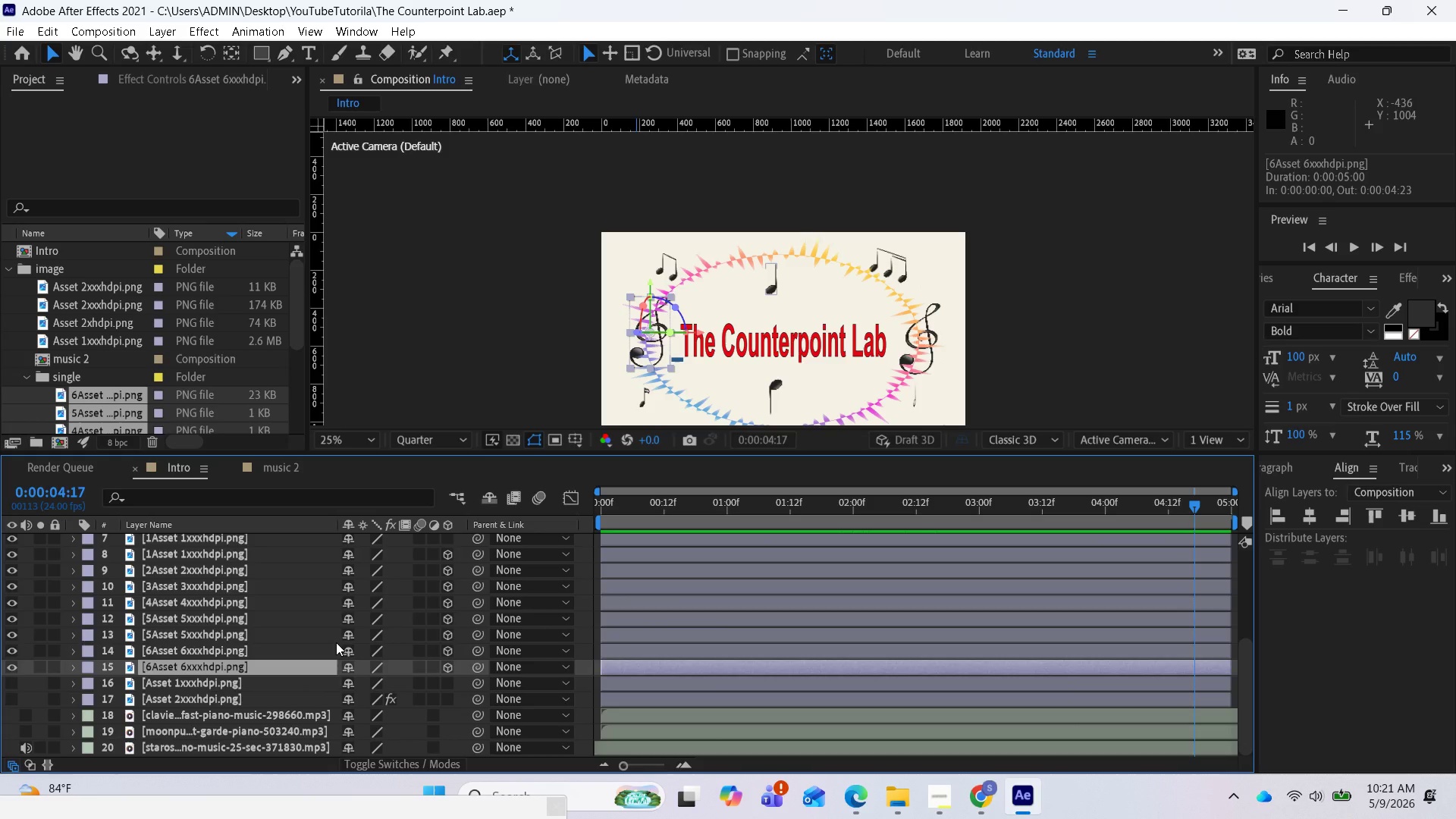 
wait(13.77)
 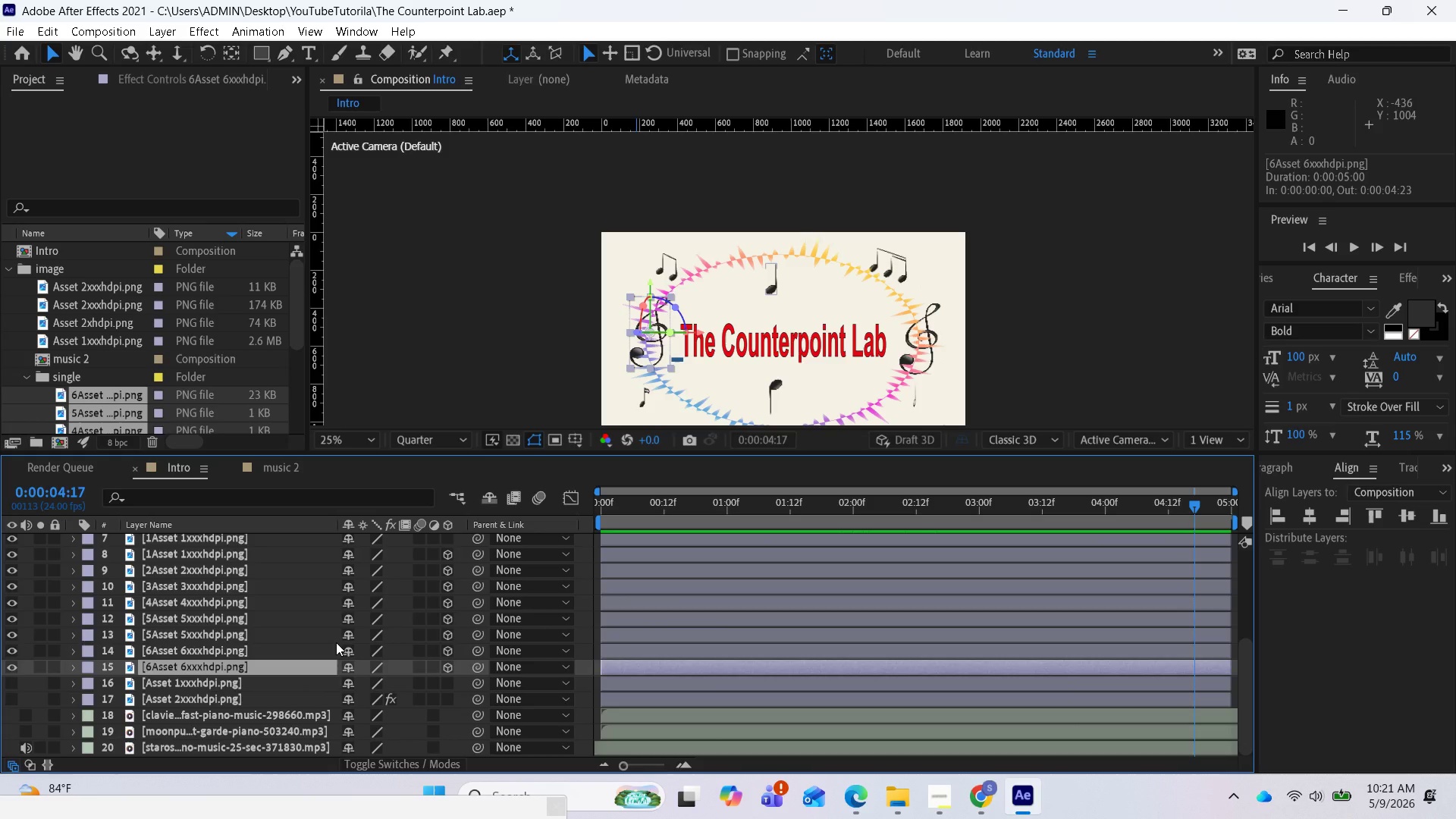 
left_click([216, 654])
 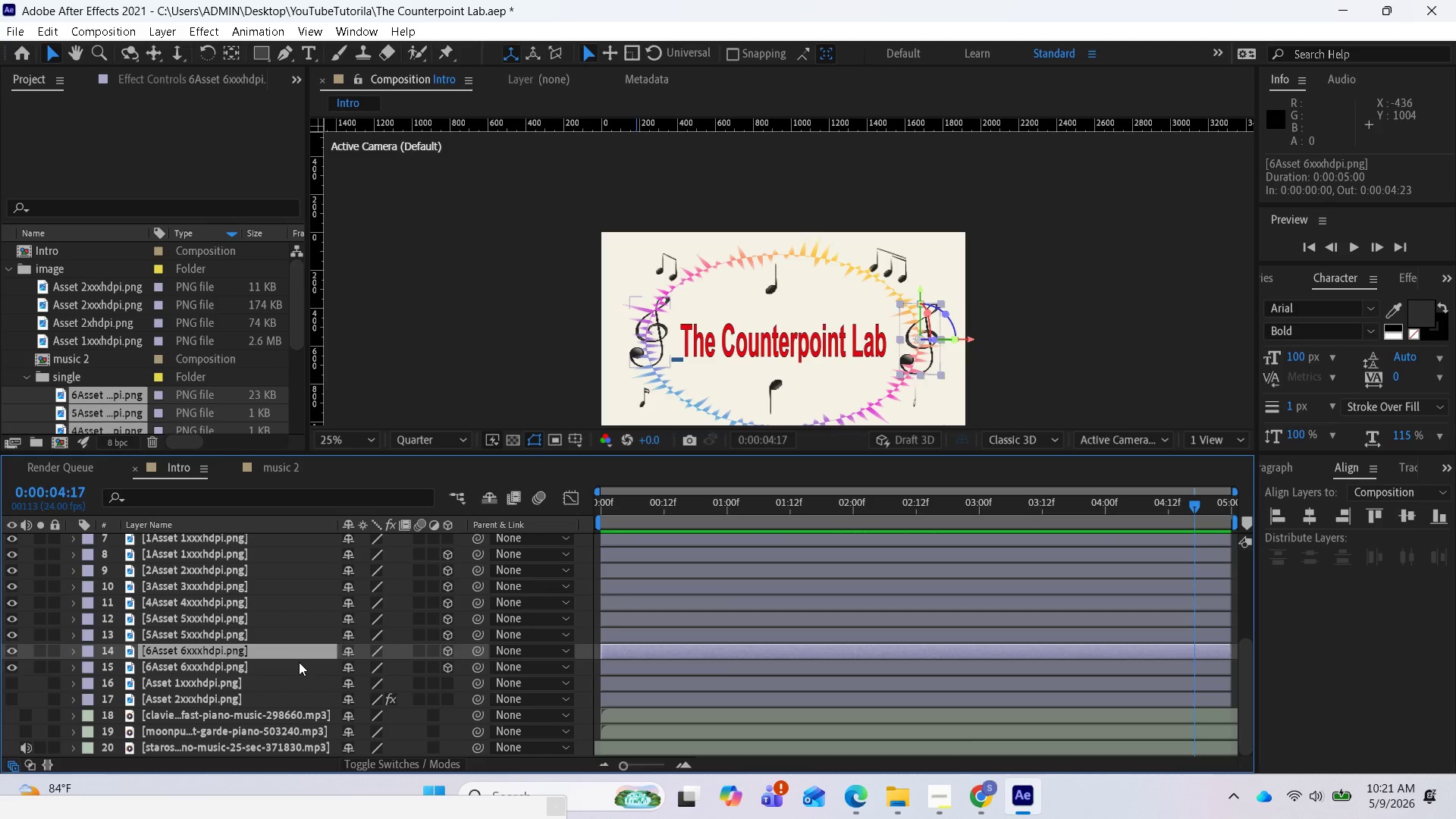 
wait(10.44)
 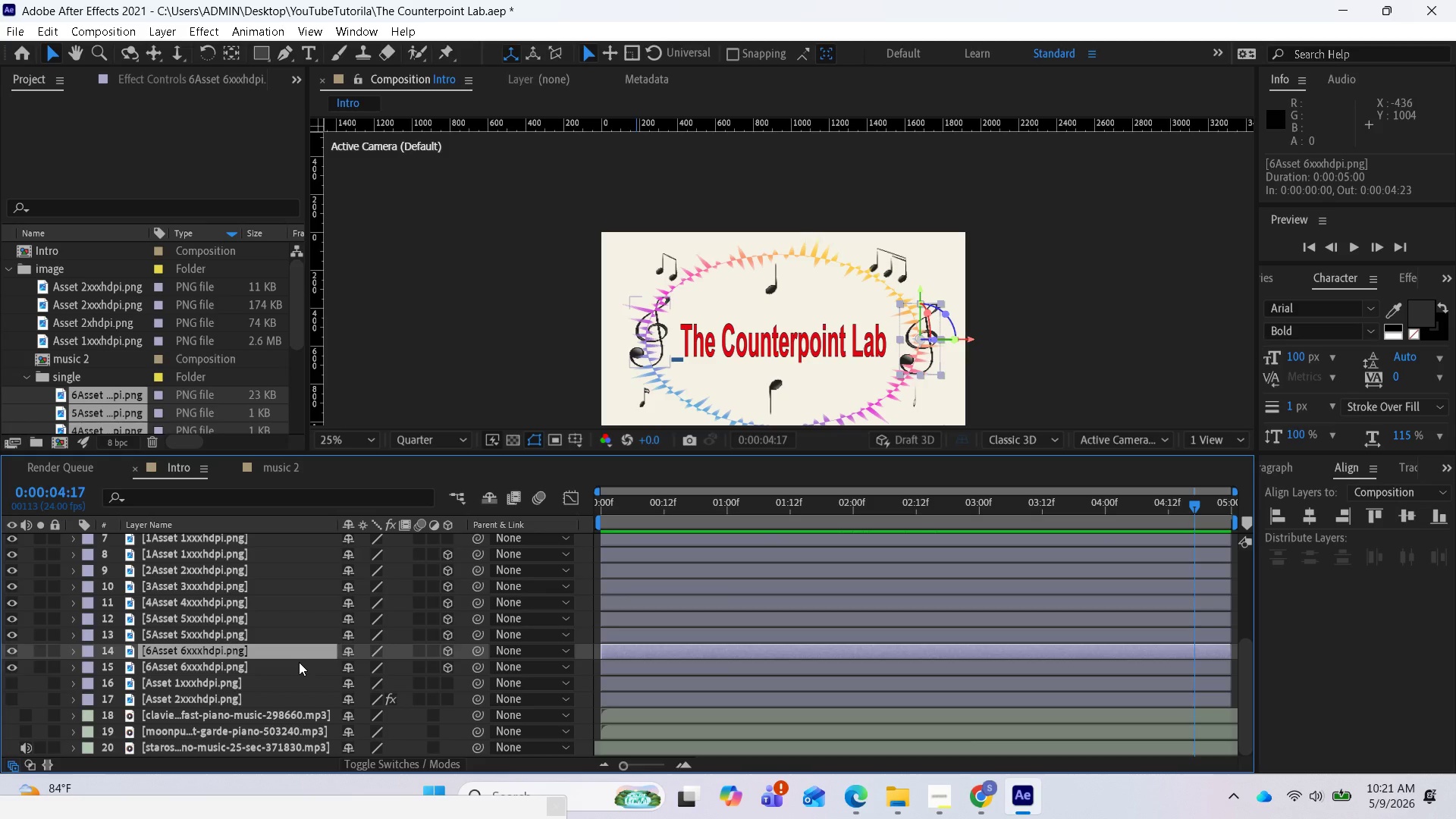 
key(R)
 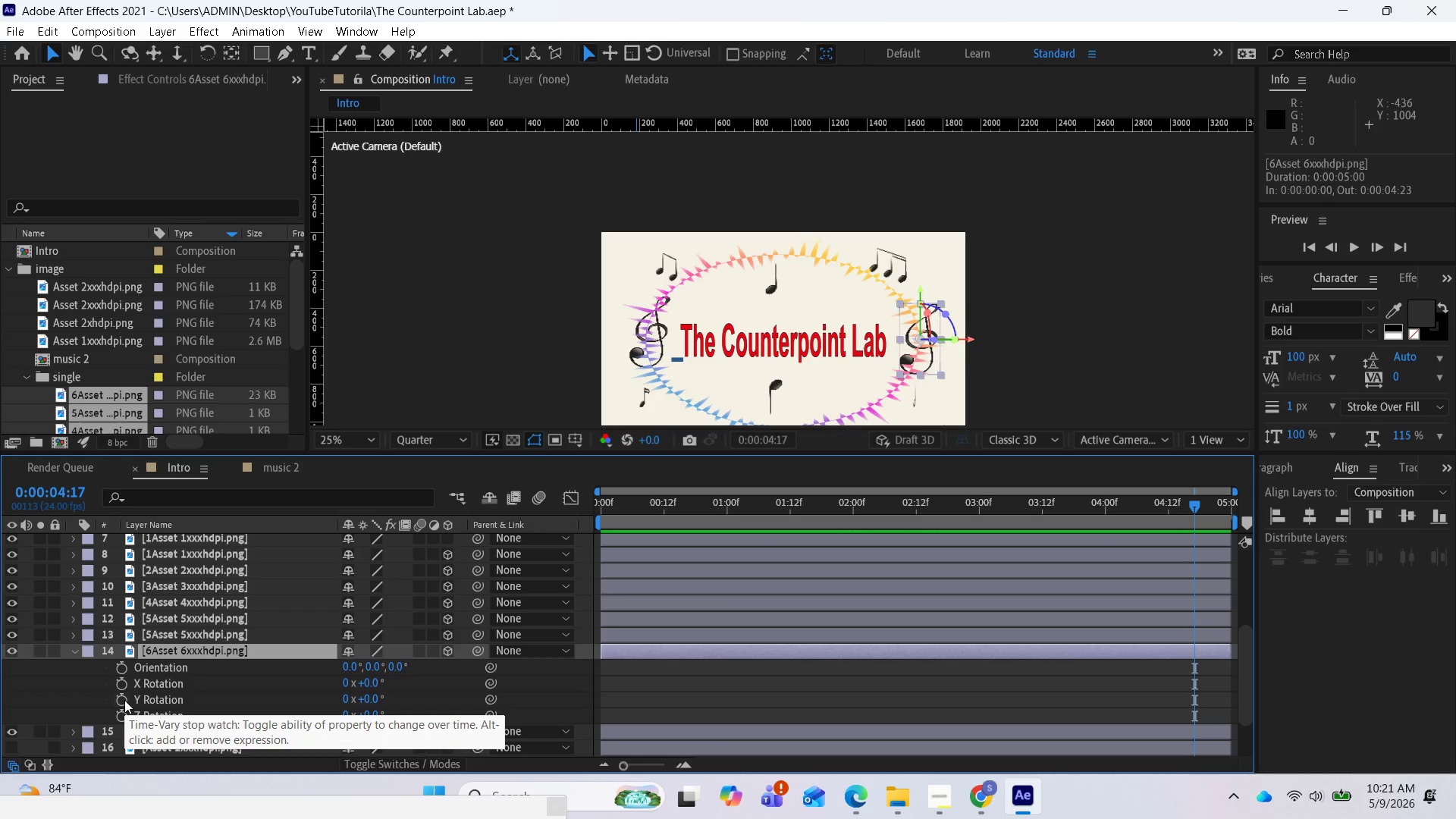 
wait(16.95)
 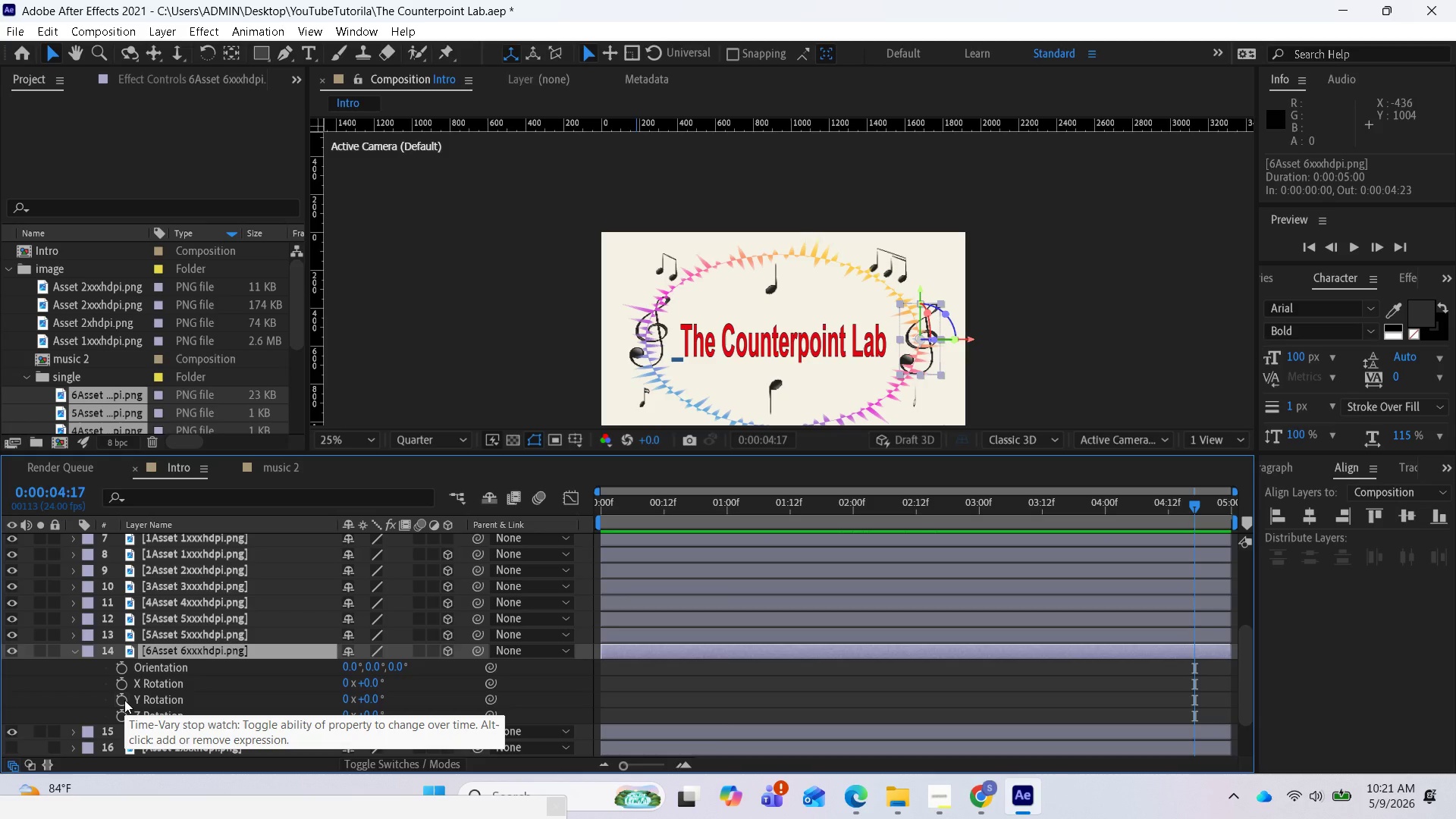 
left_click([124, 700])
 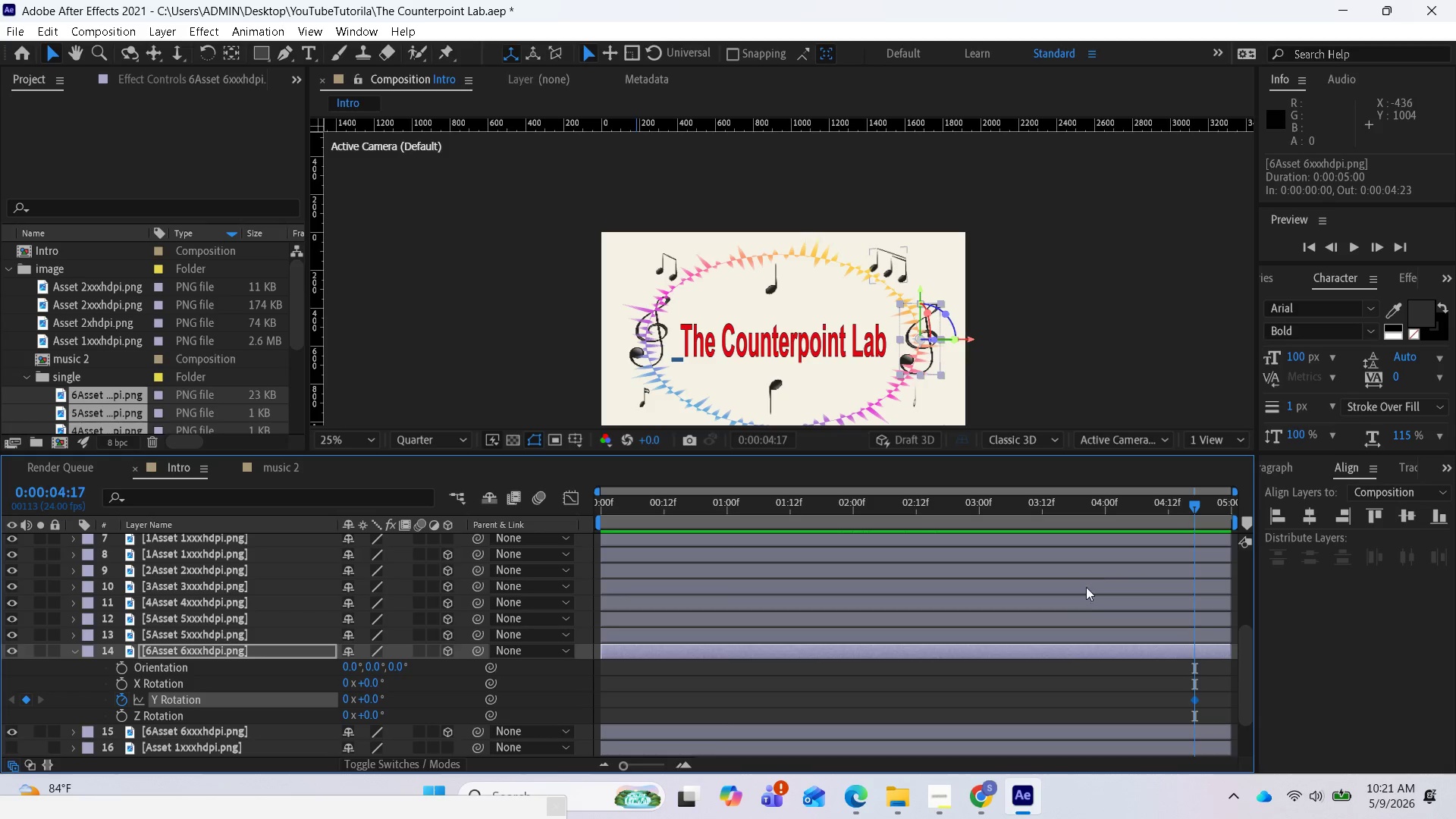 
key(Control+Z)
 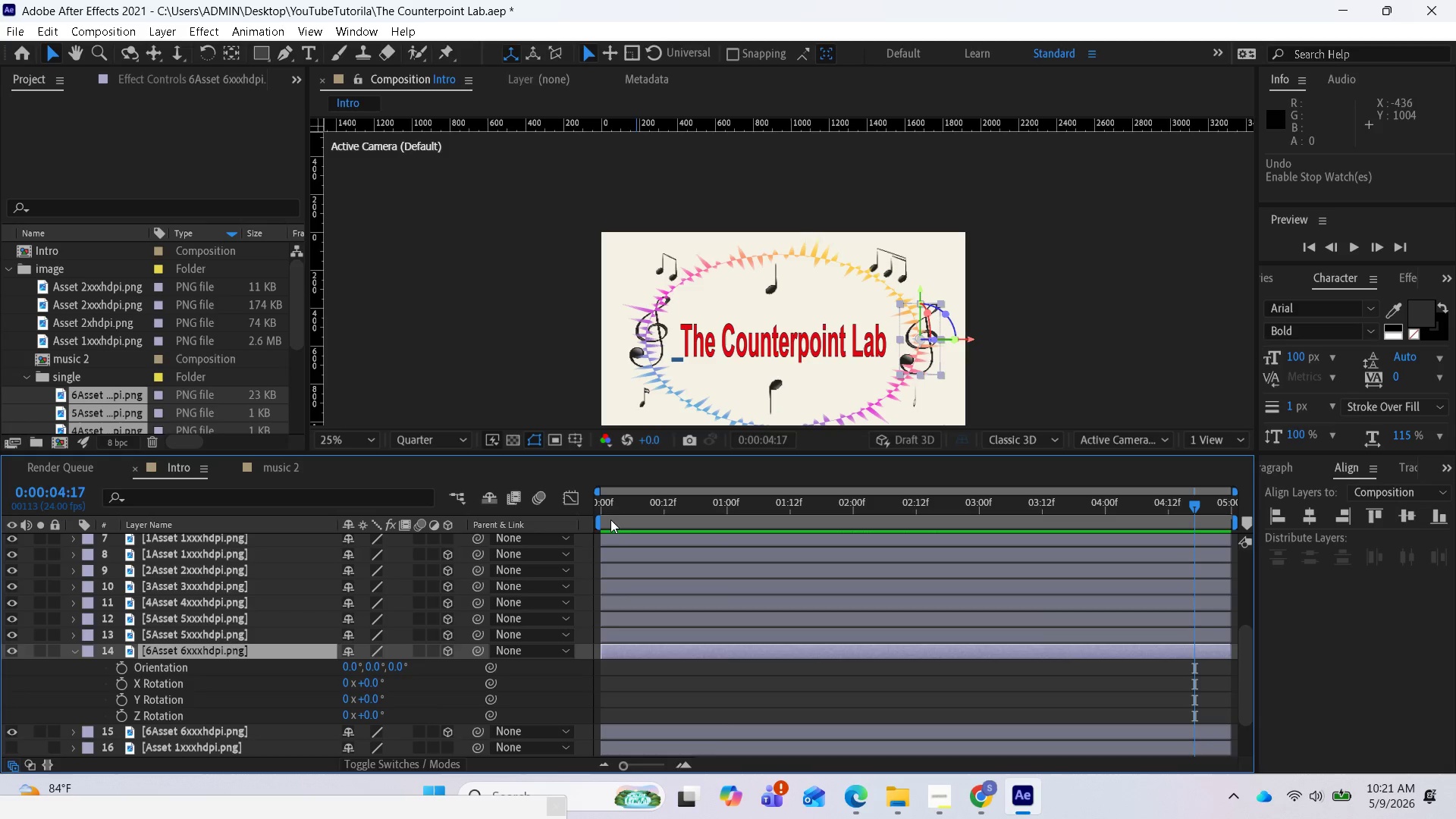 
left_click([603, 517])
 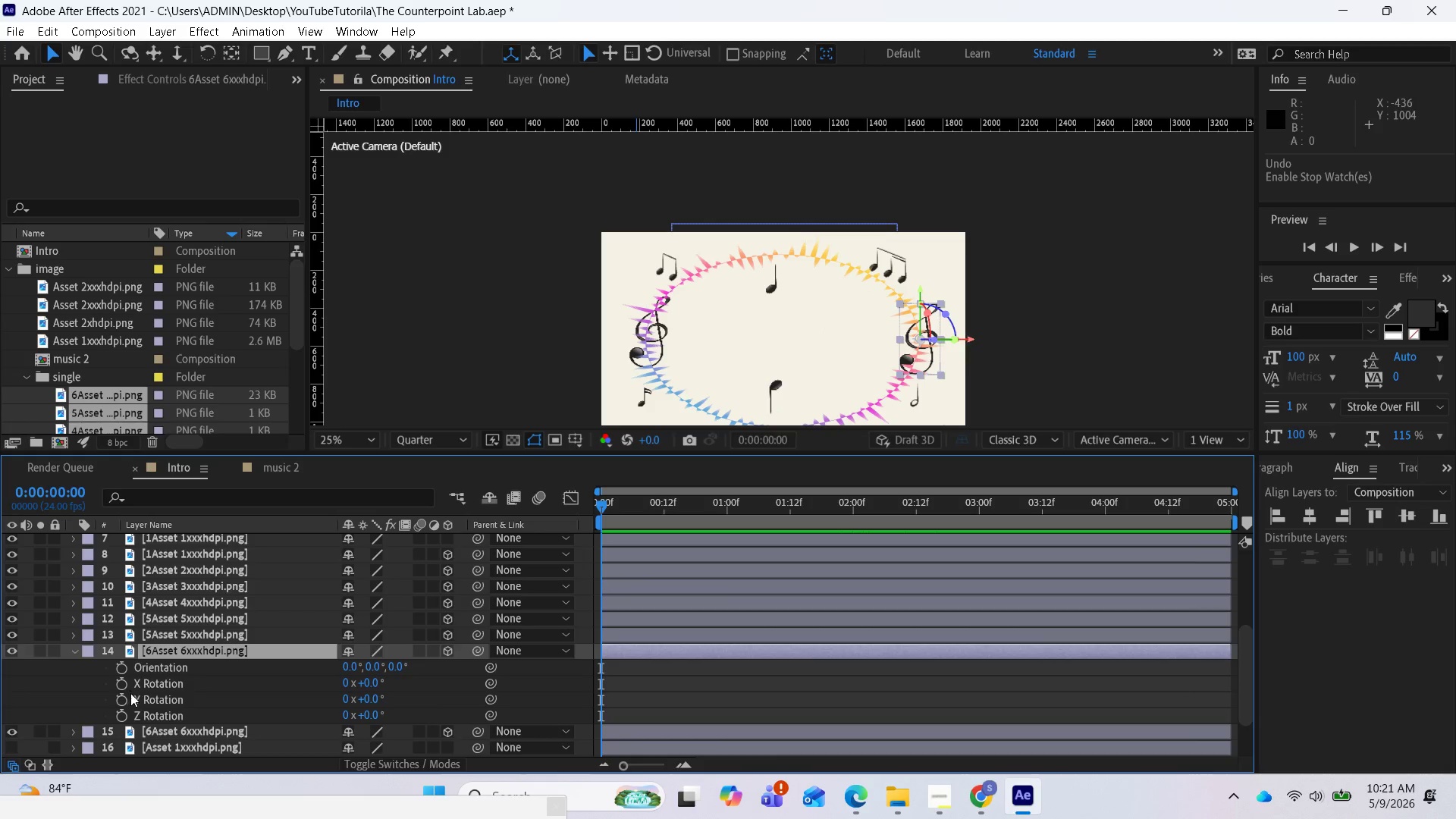 
wait(5.61)
 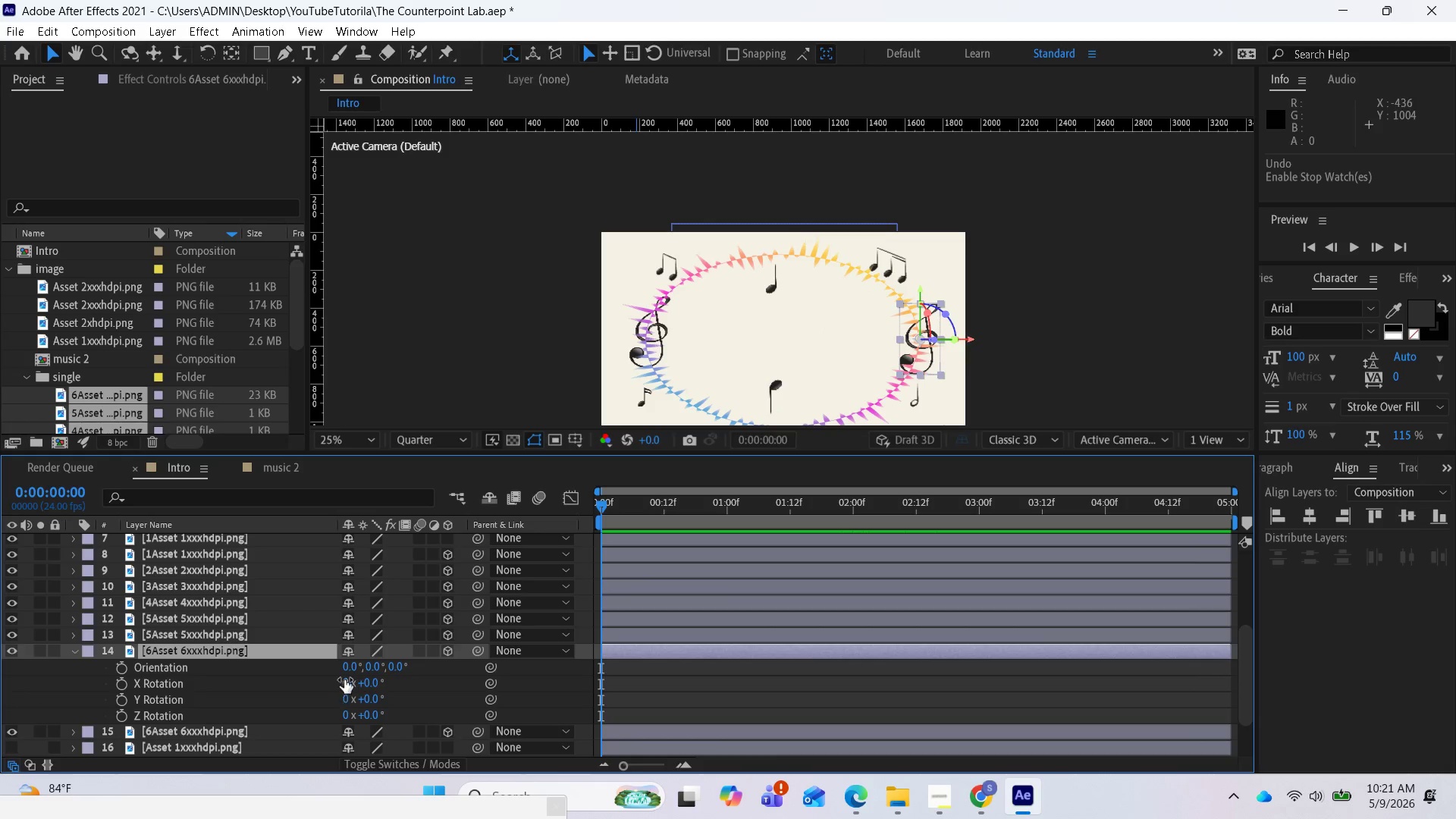 
left_click([125, 698])
 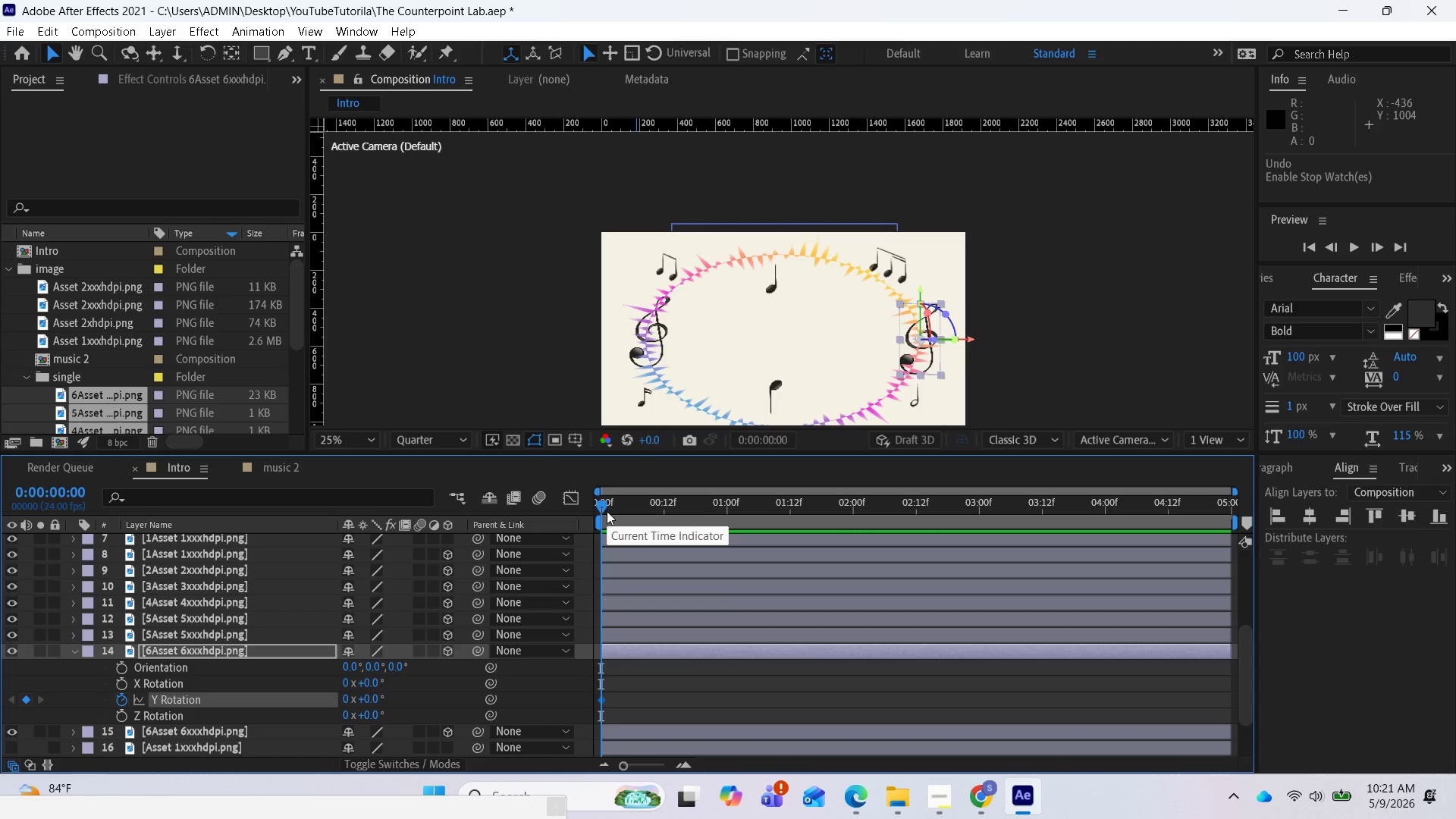 
left_click_drag(start_coordinate=[610, 510], to_coordinate=[948, 504])
 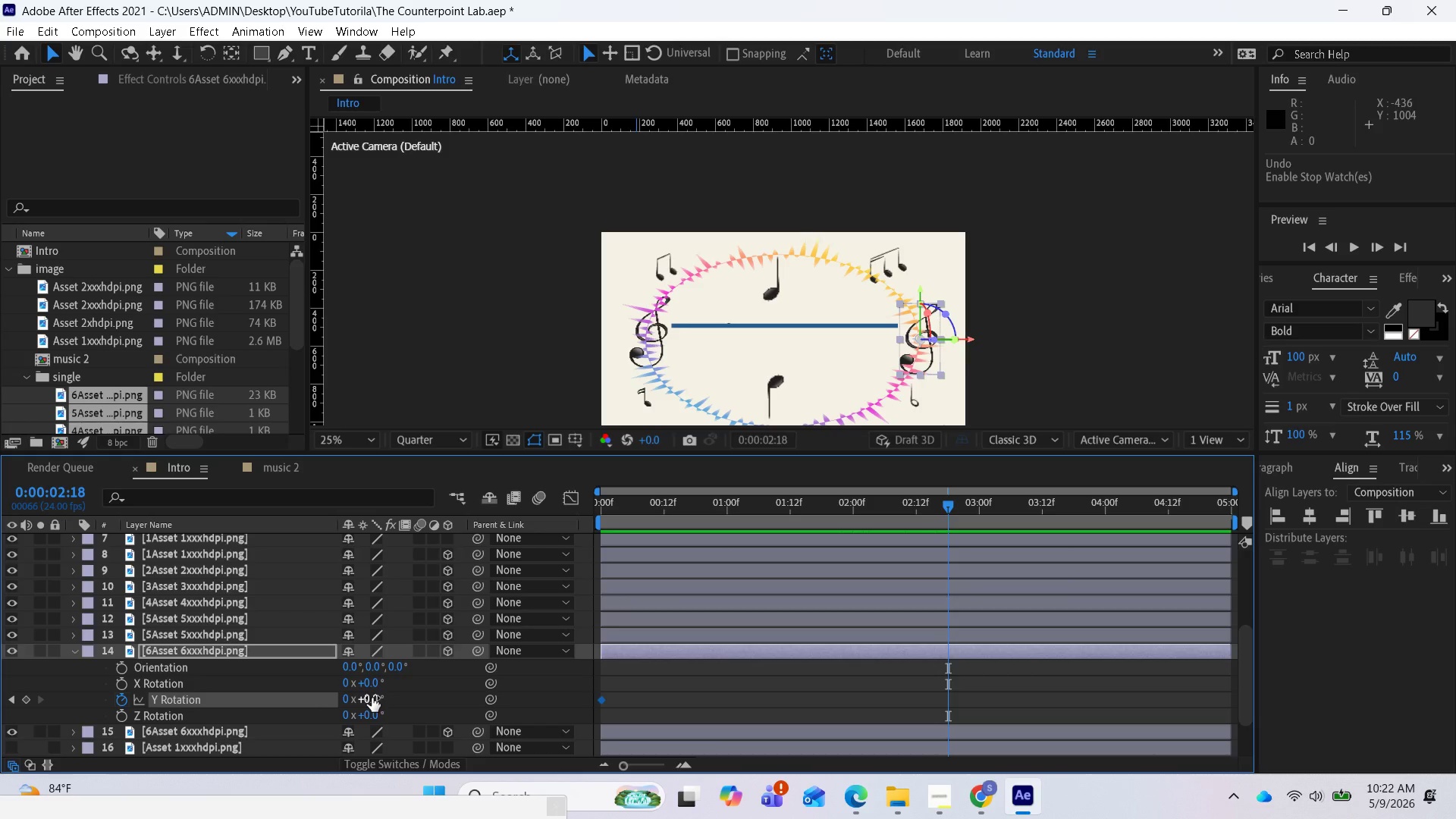 
wait(6.61)
 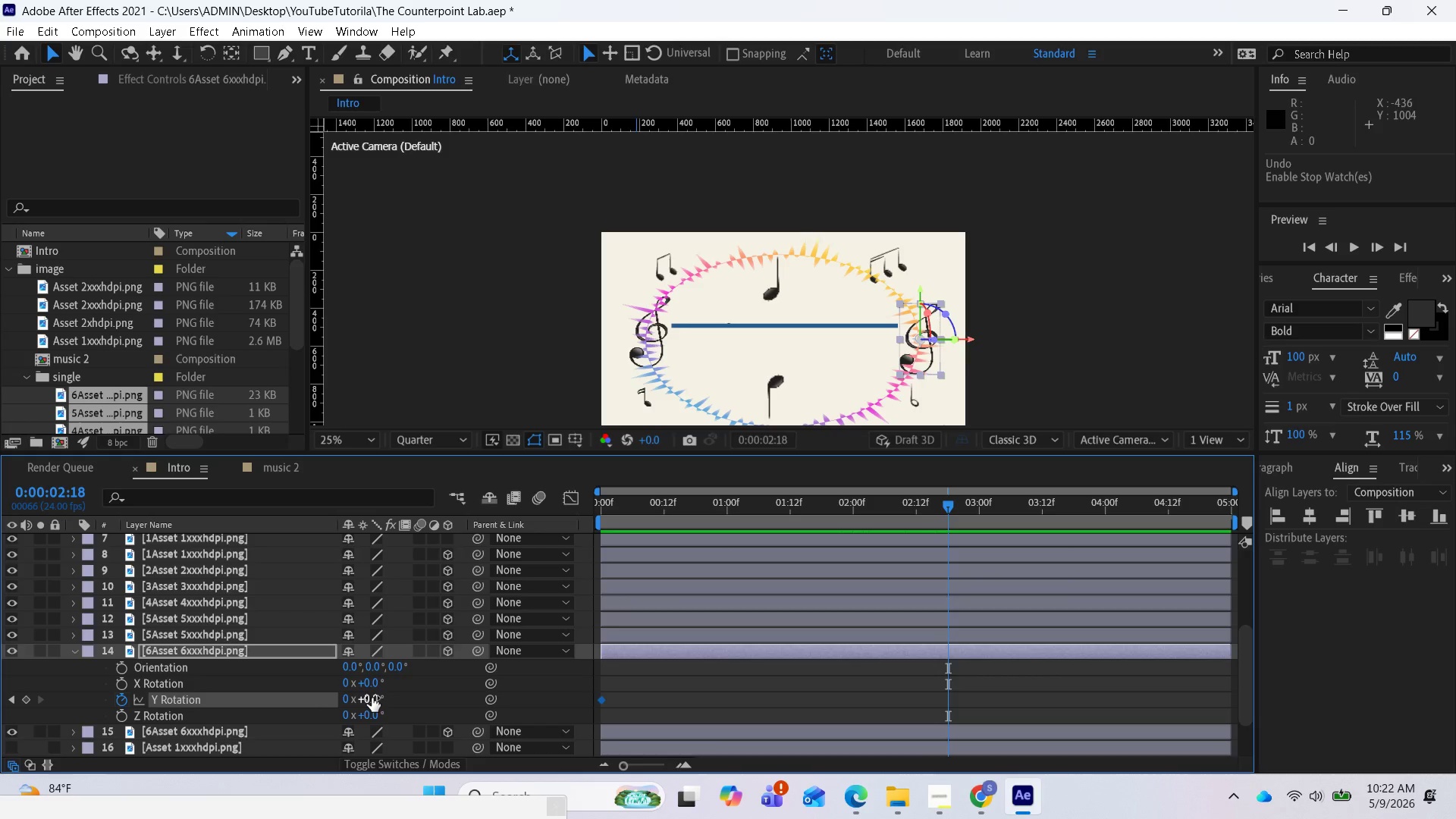 
left_click_drag(start_coordinate=[372, 698], to_coordinate=[444, 701])
 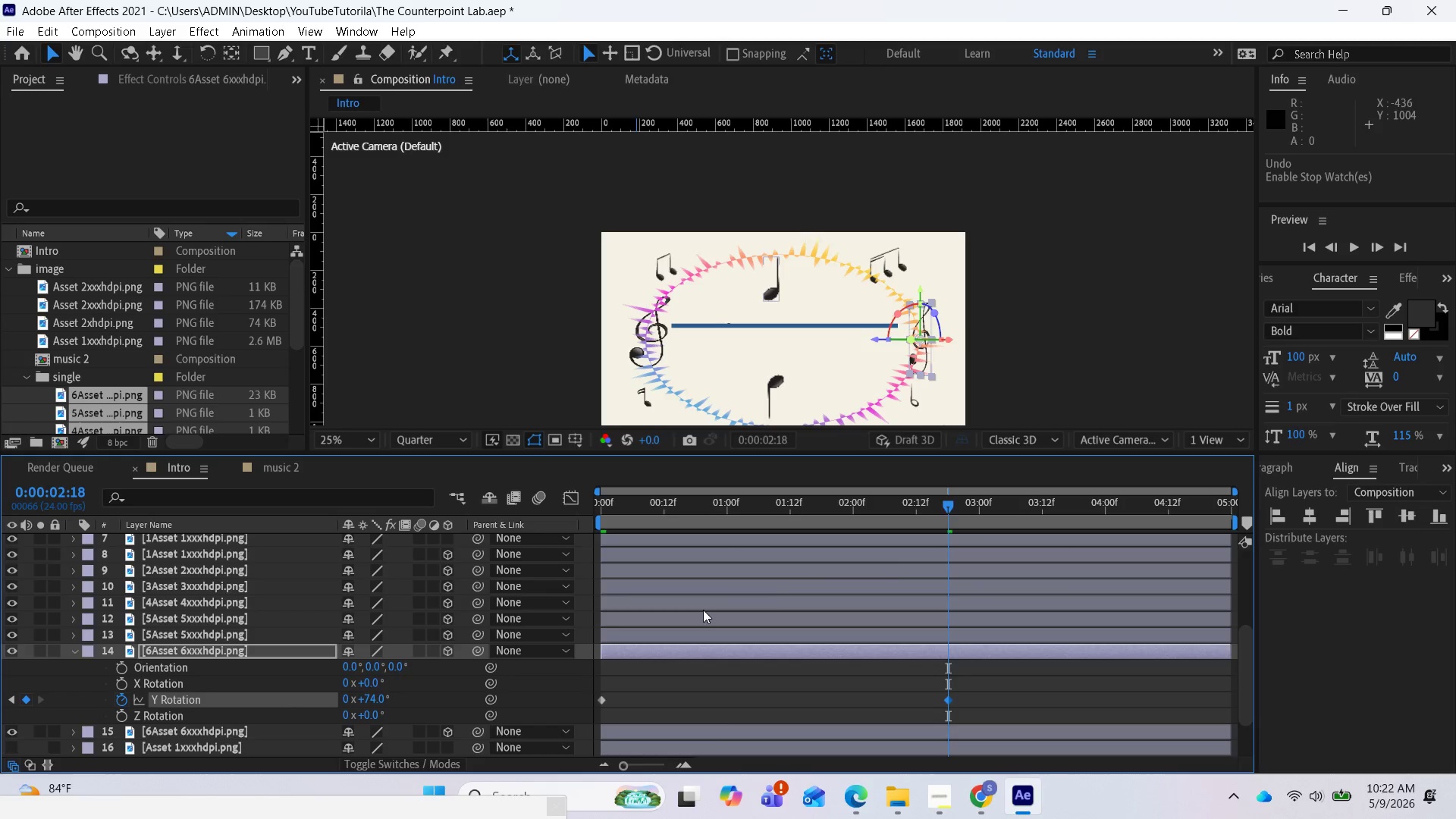 
wait(8.44)
 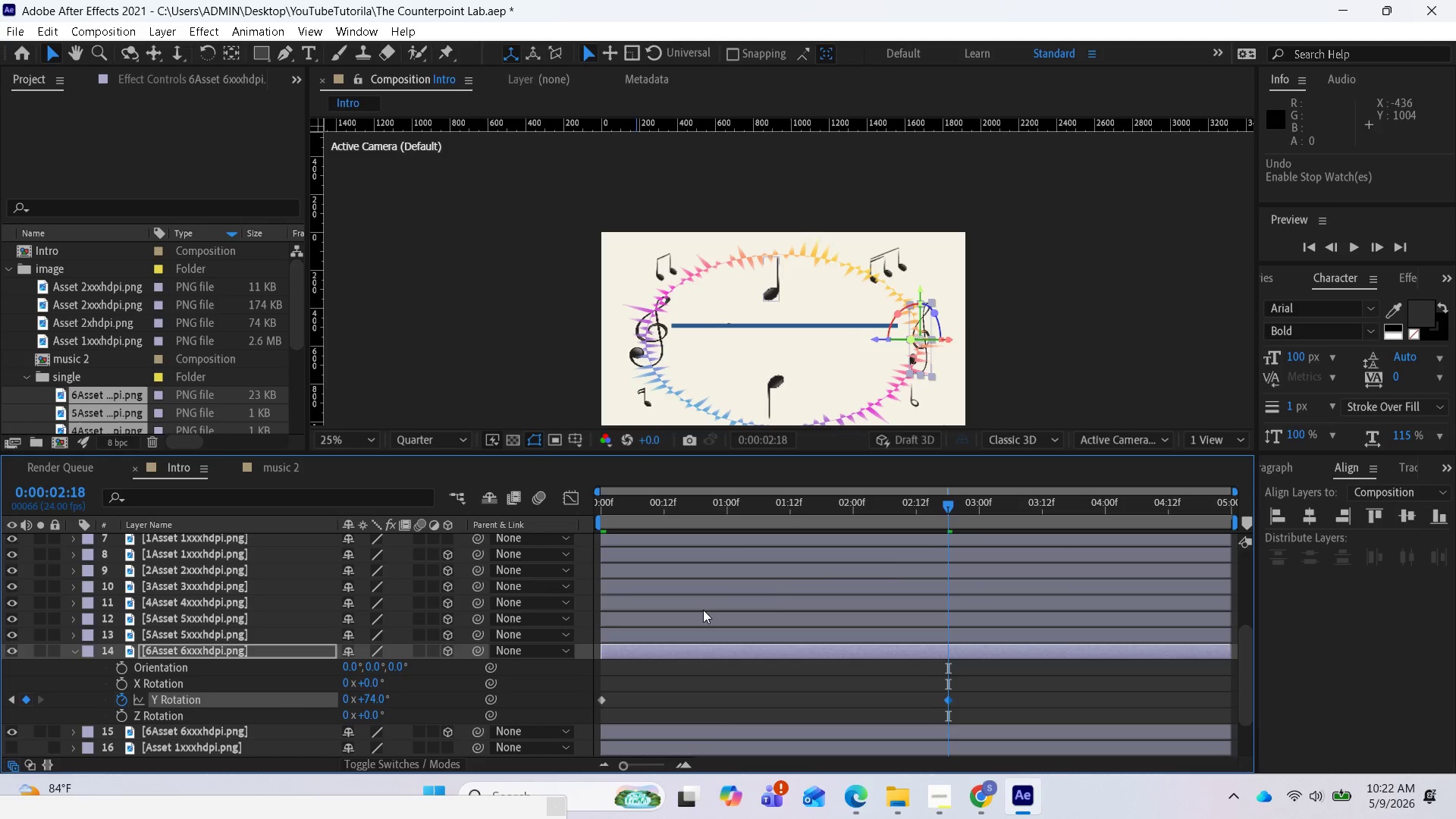 
left_click_drag(start_coordinate=[944, 505], to_coordinate=[1230, 544])
 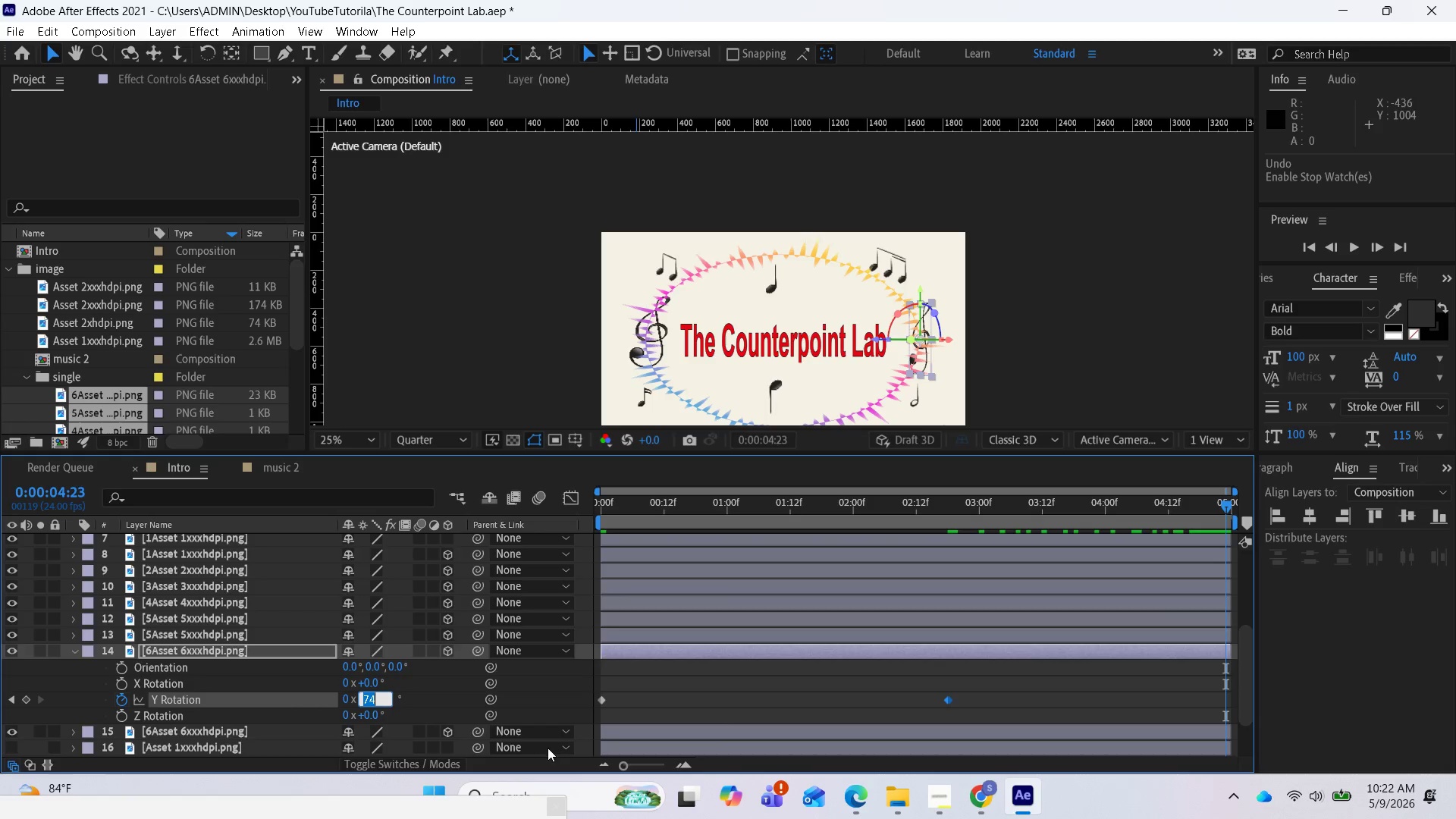 
left_click([603, 701])
 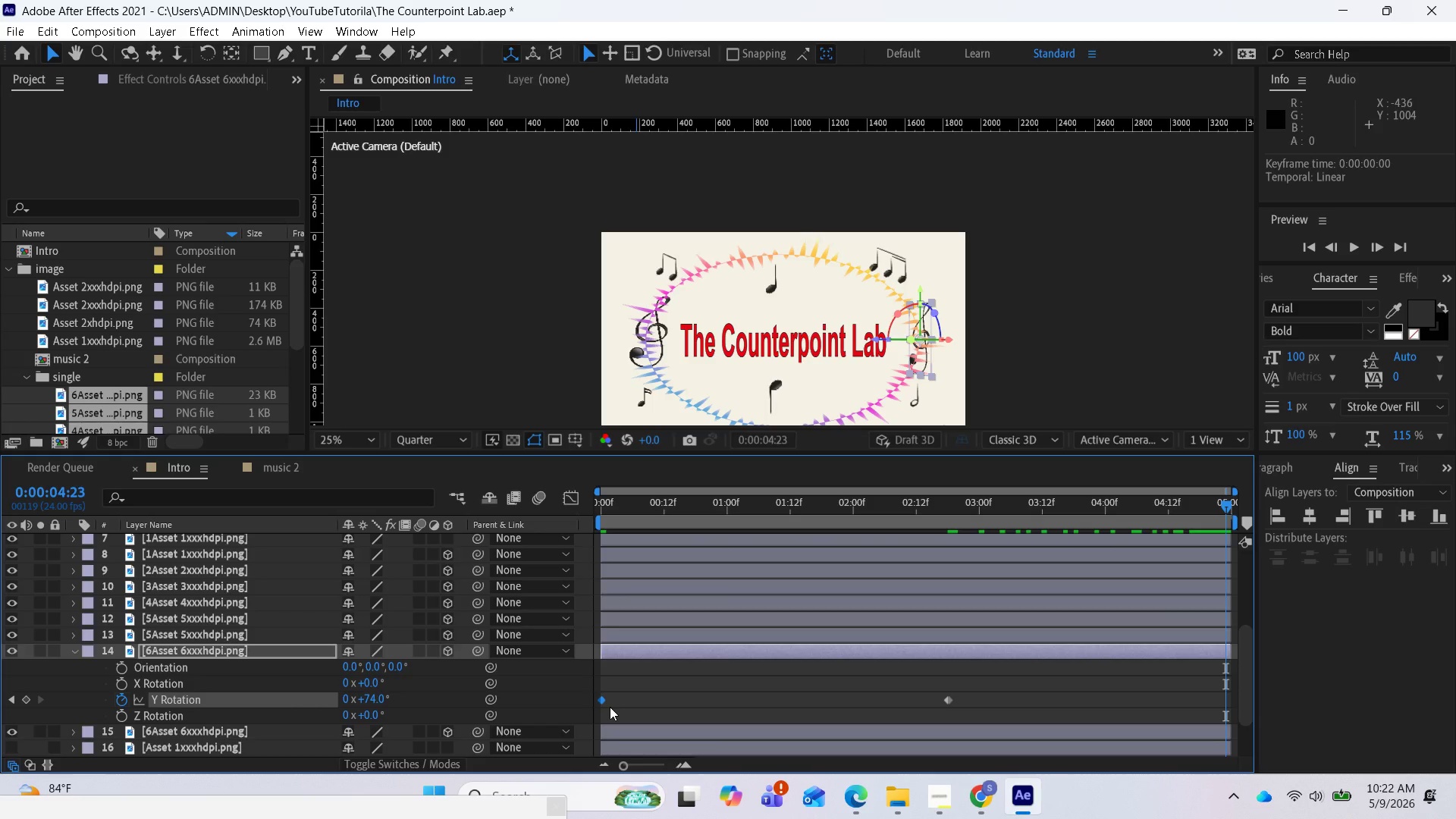 
key(Control+C)
 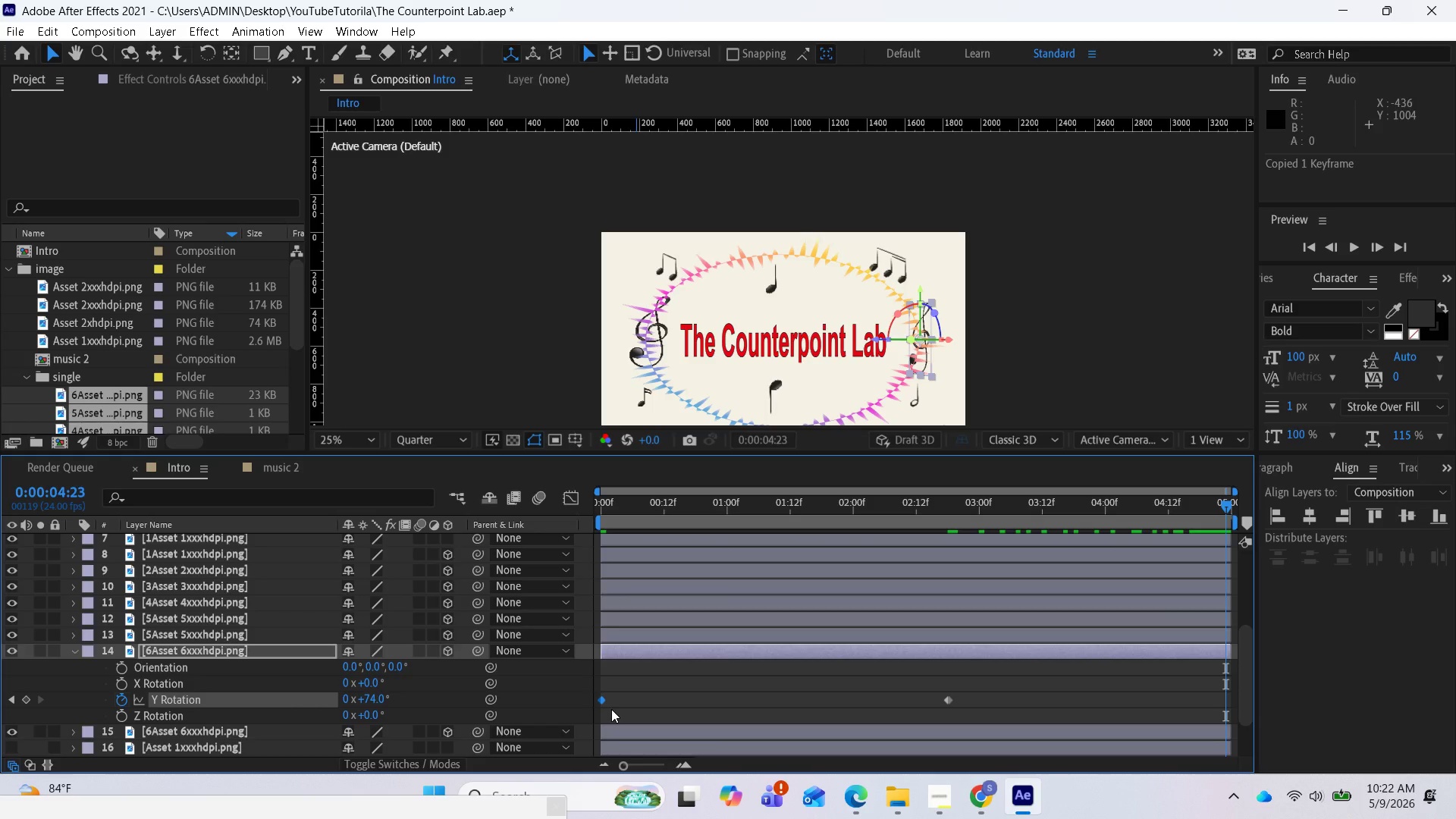 
key(Control+V)
 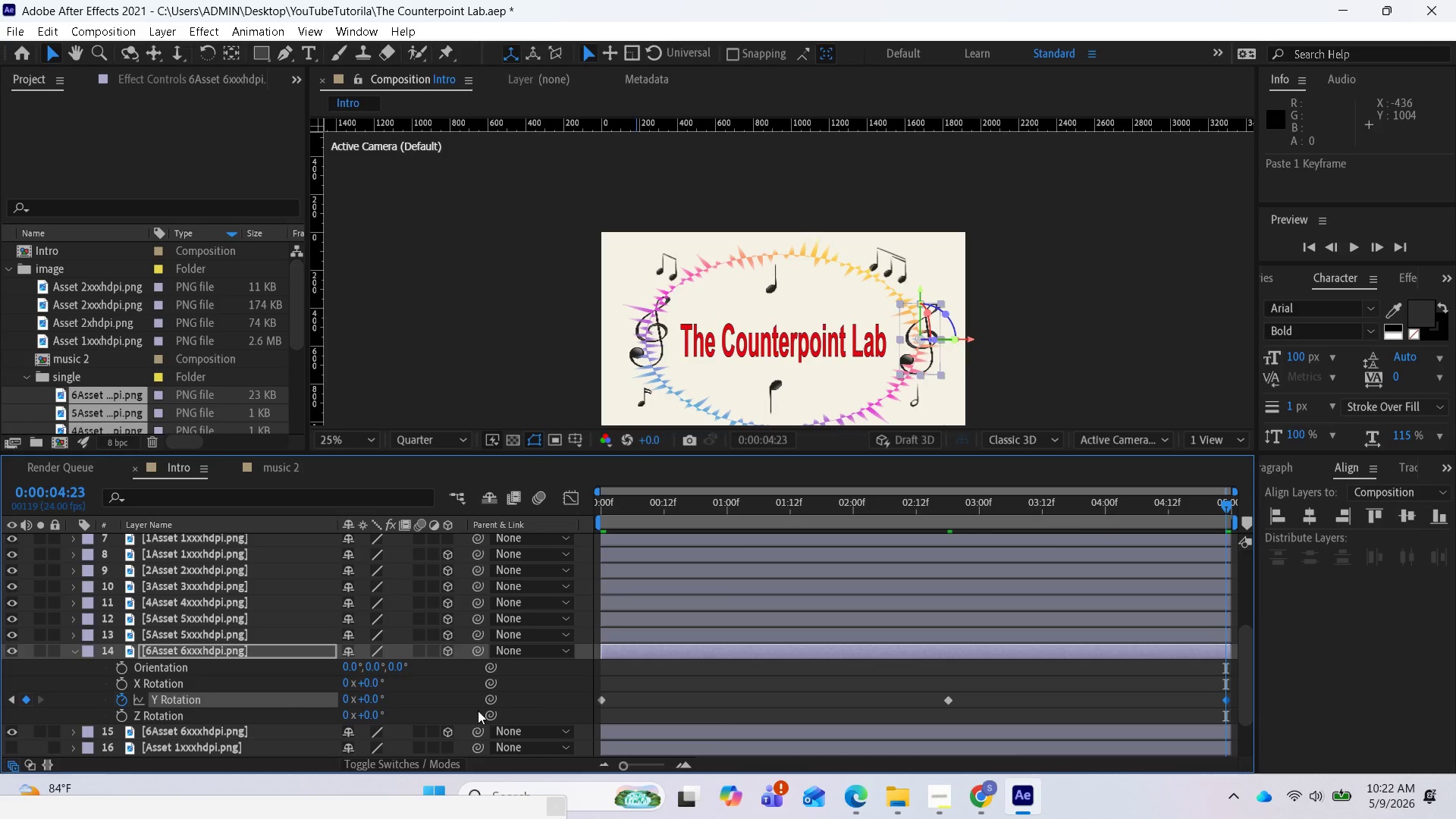 
wait(5.08)
 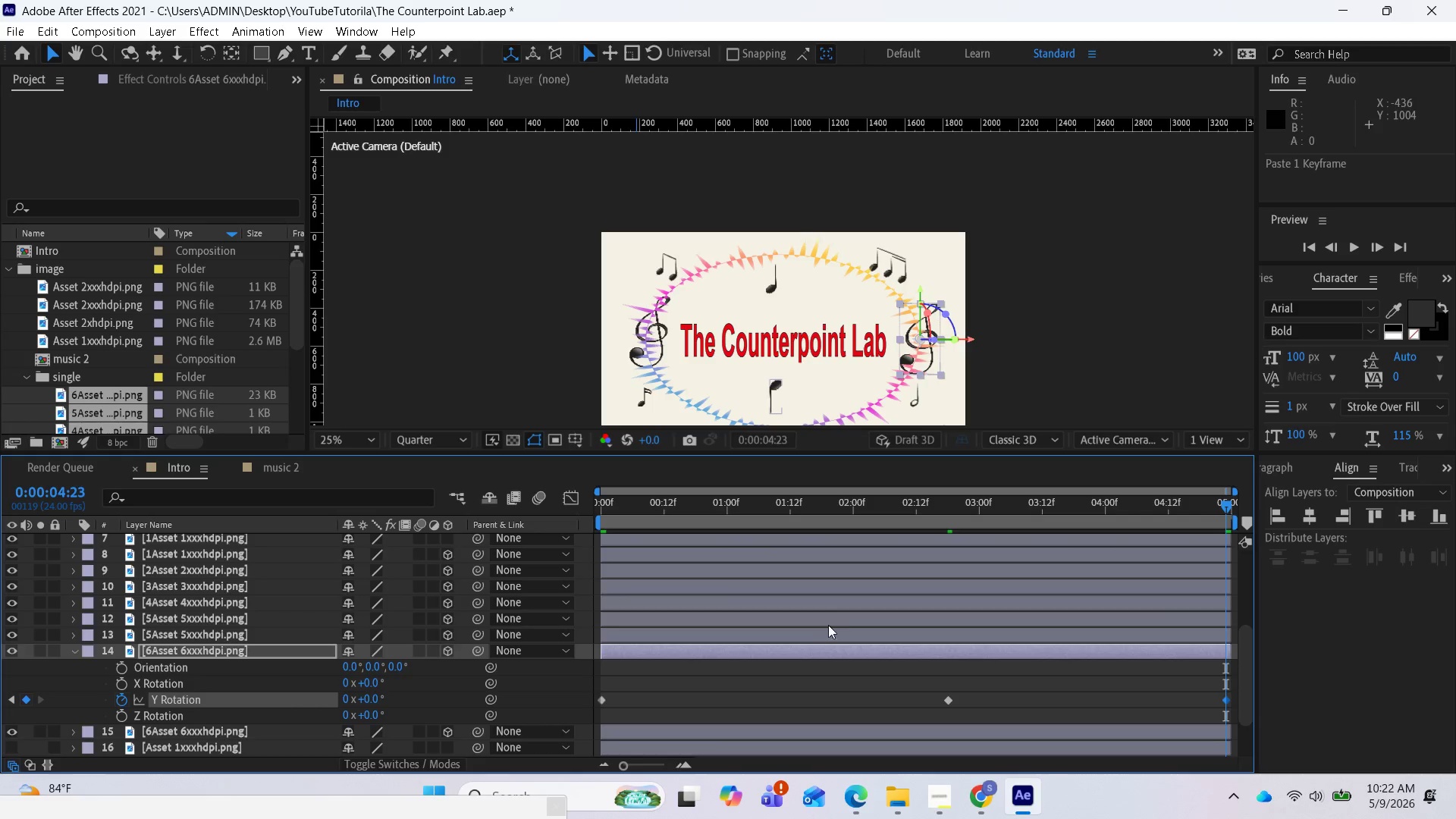 
left_click([184, 650])
 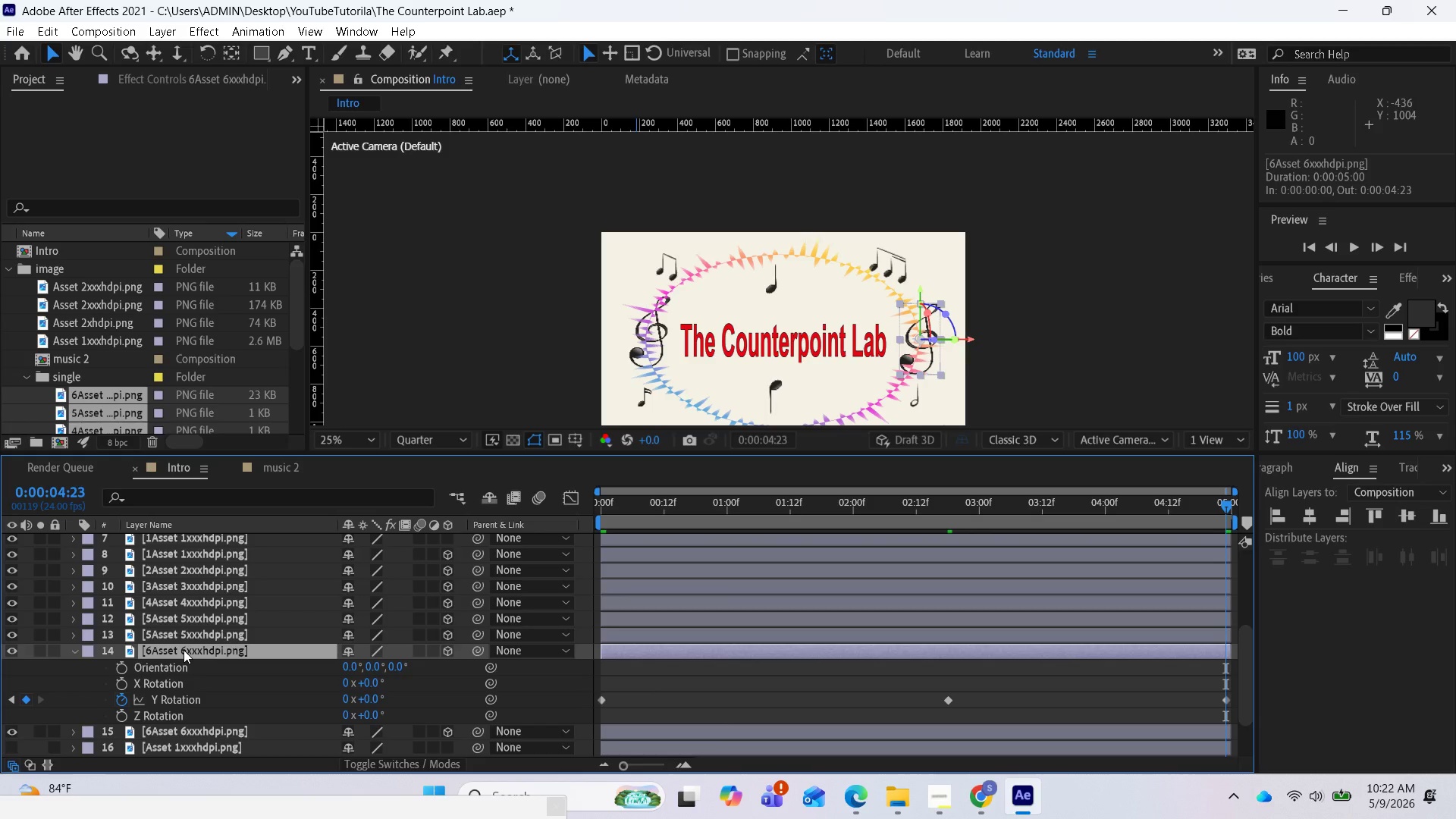 
key(P)
 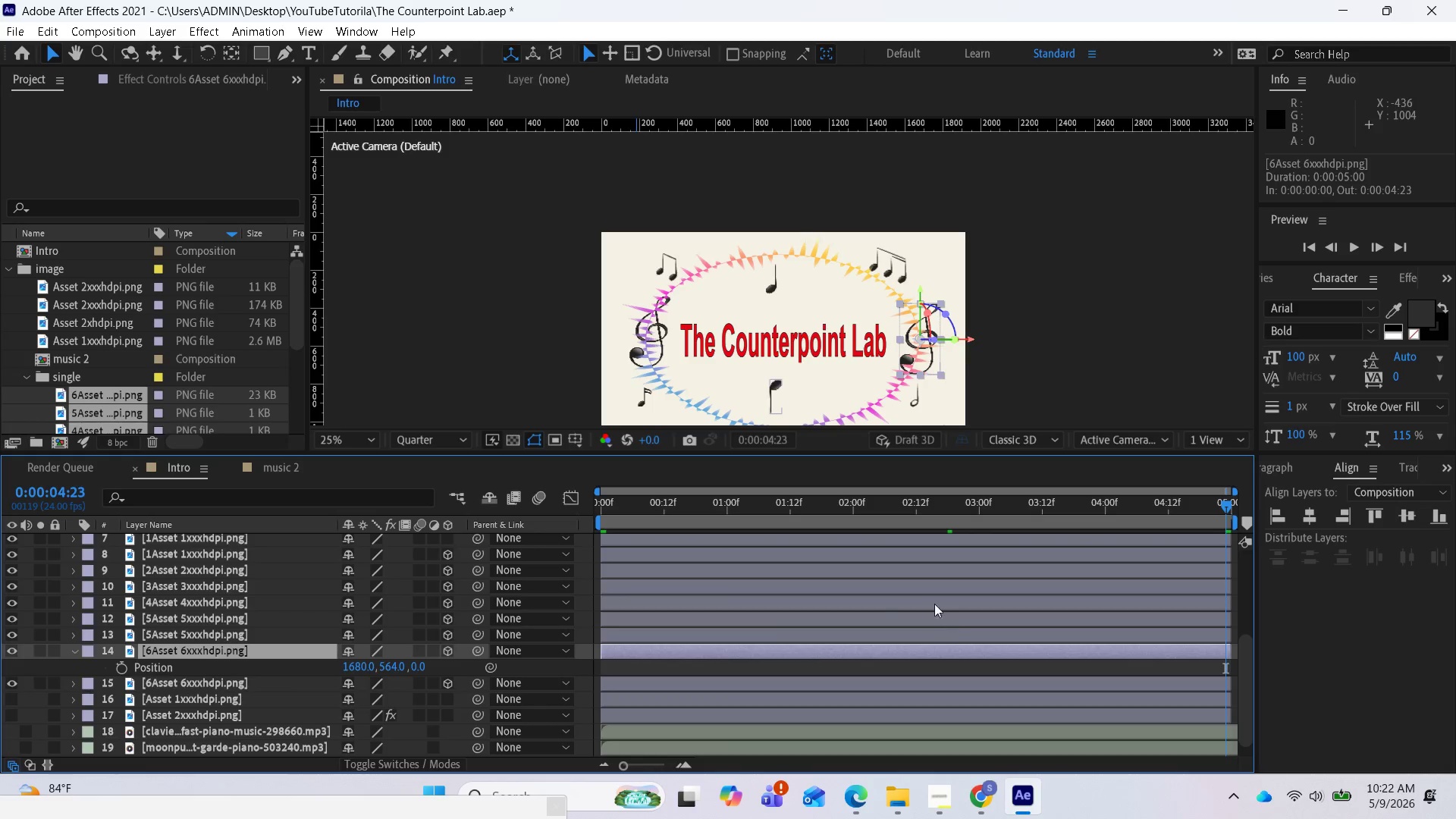 
wait(5.82)
 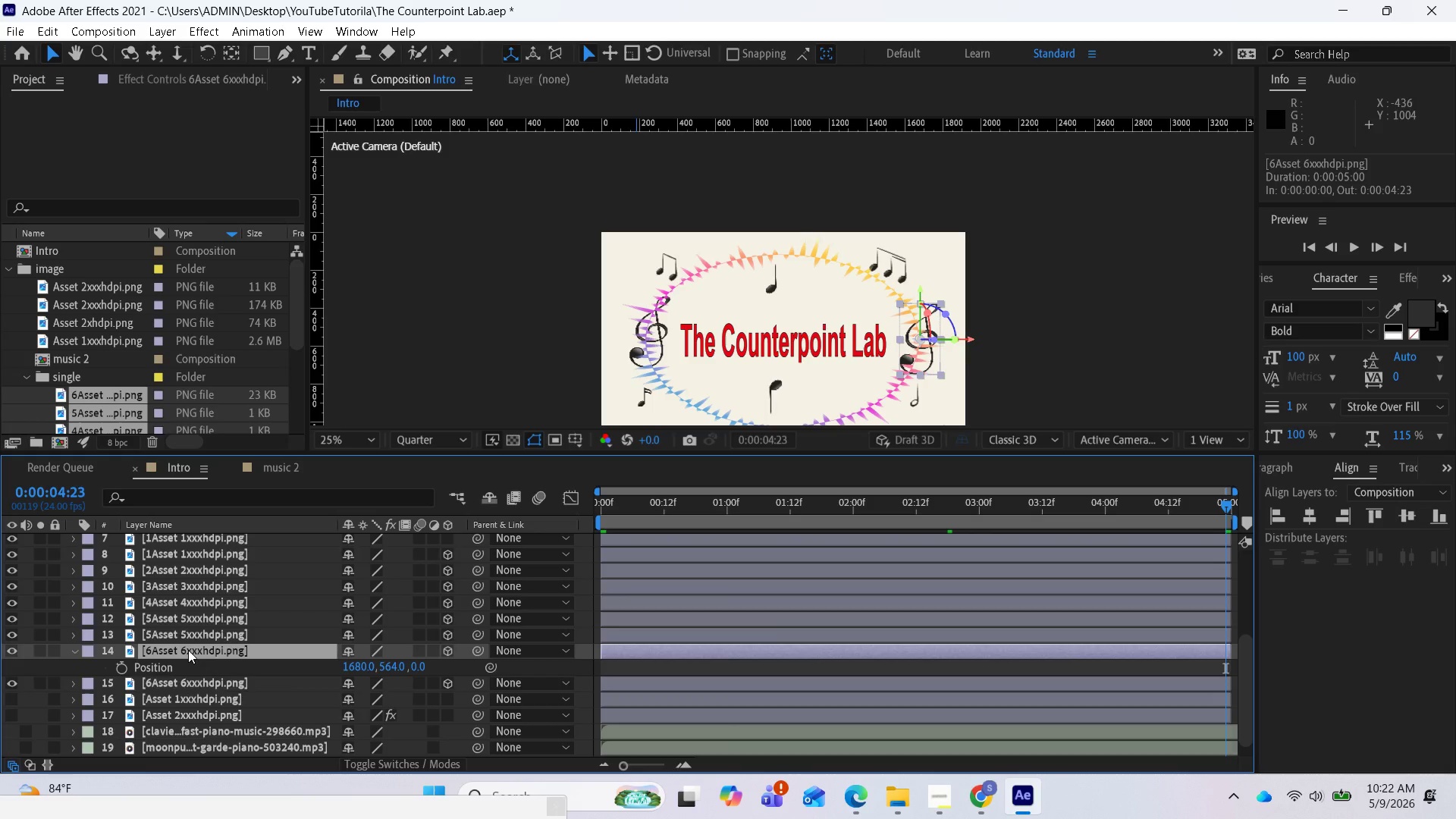 
mouse_move([1200, 513])
 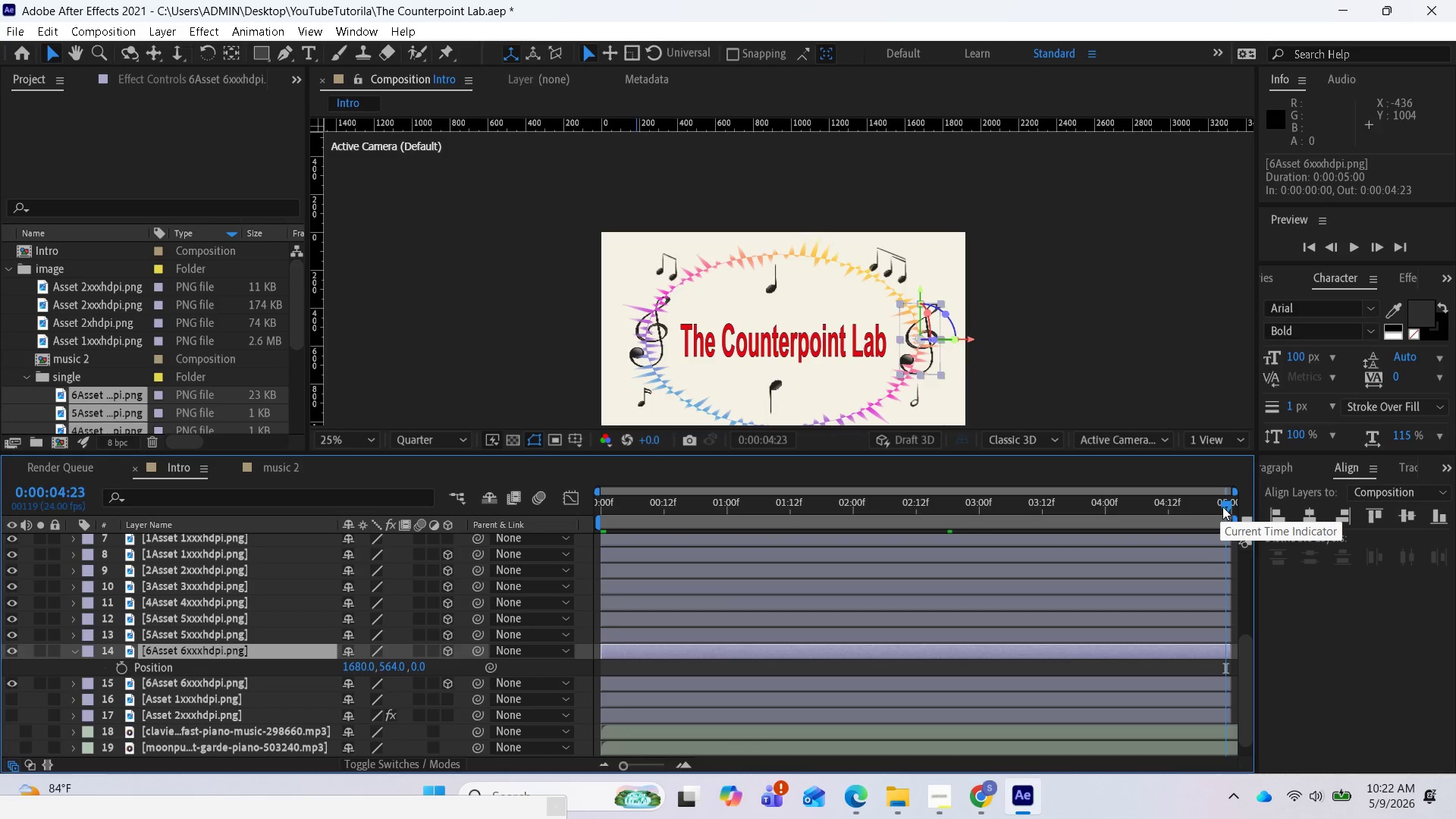 
left_click_drag(start_coordinate=[1225, 507], to_coordinate=[554, 592])
 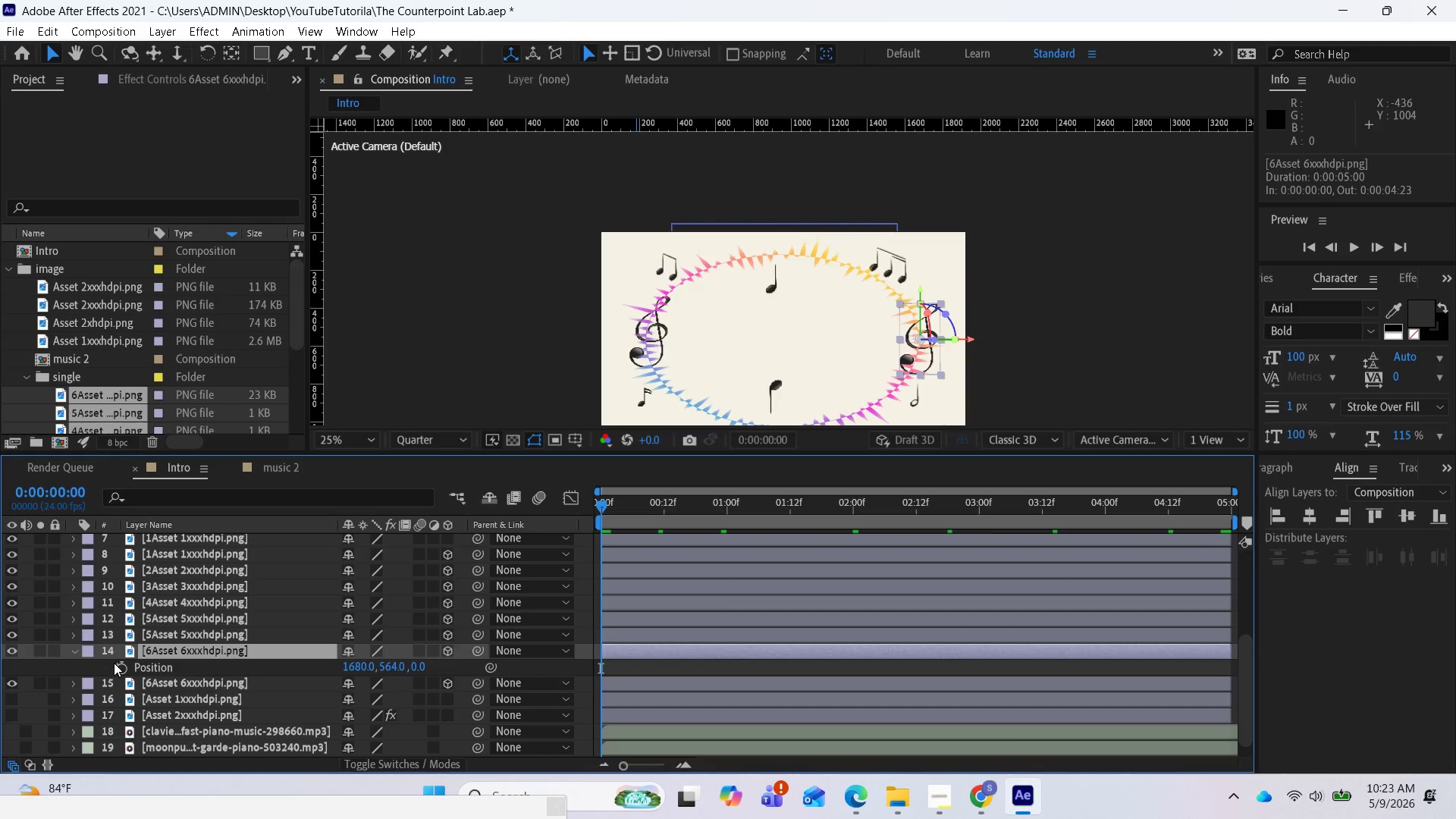 
left_click([119, 668])
 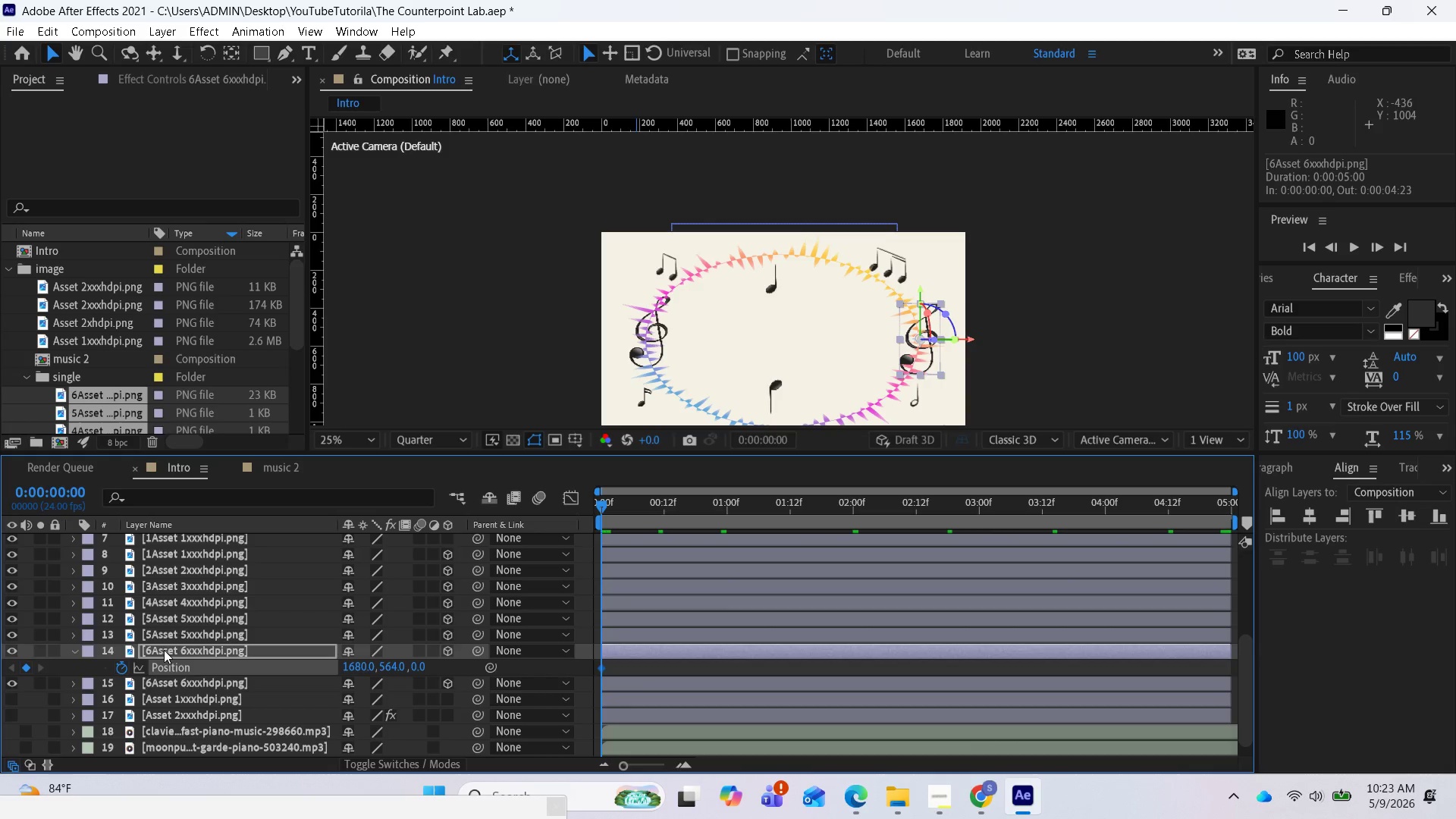 
left_click([165, 649])
 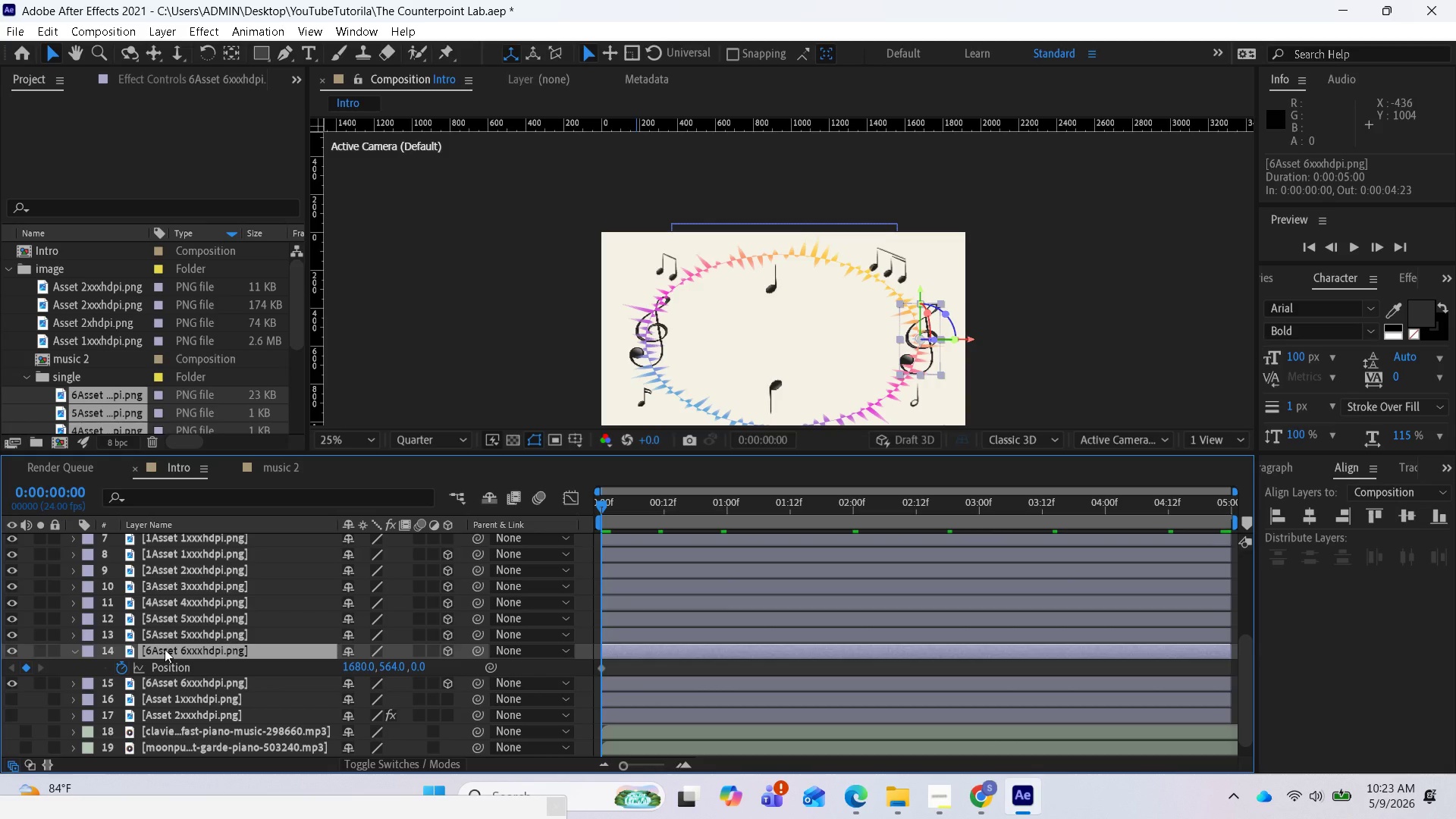 
key(U)
 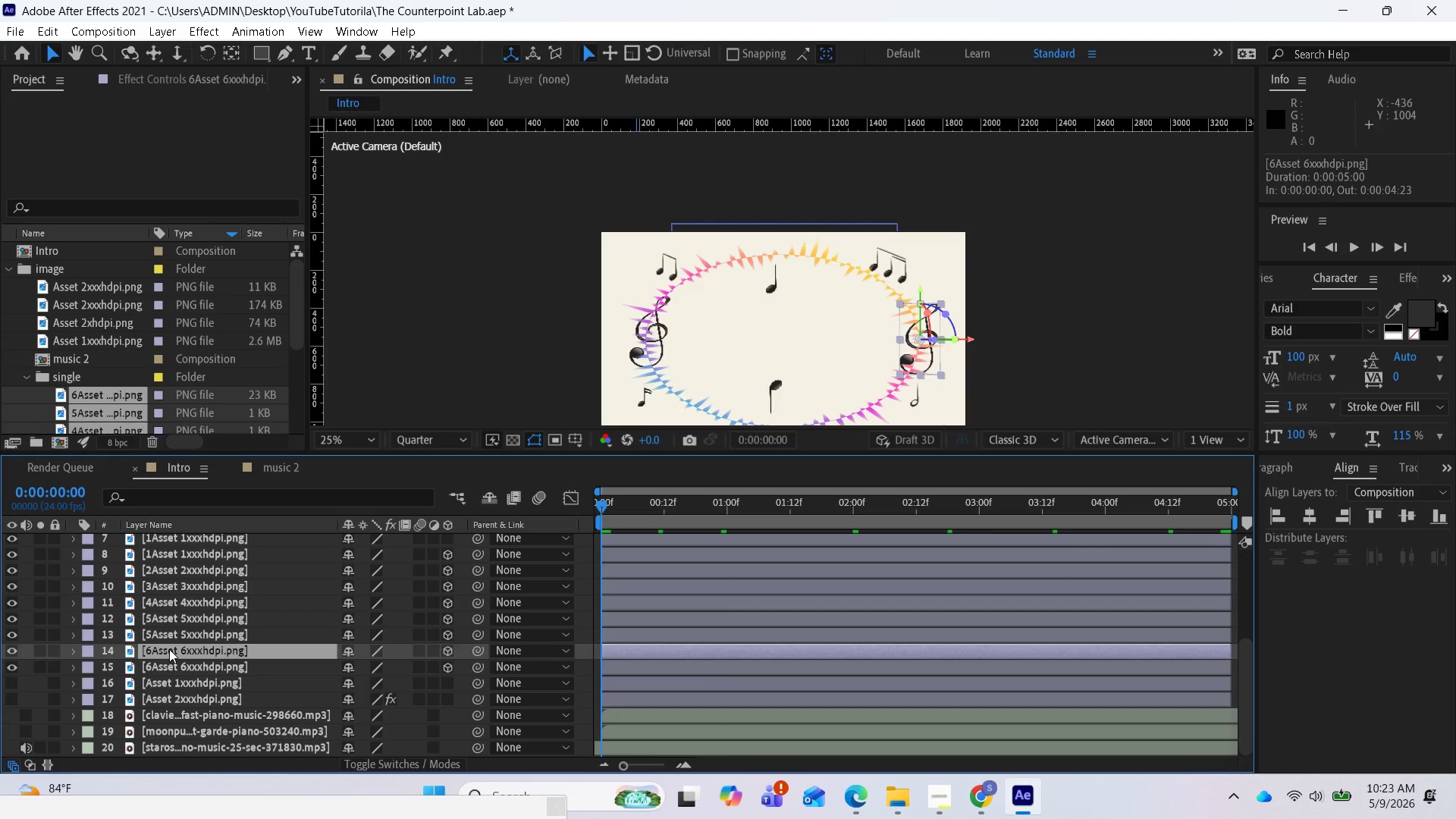 
key(U)
 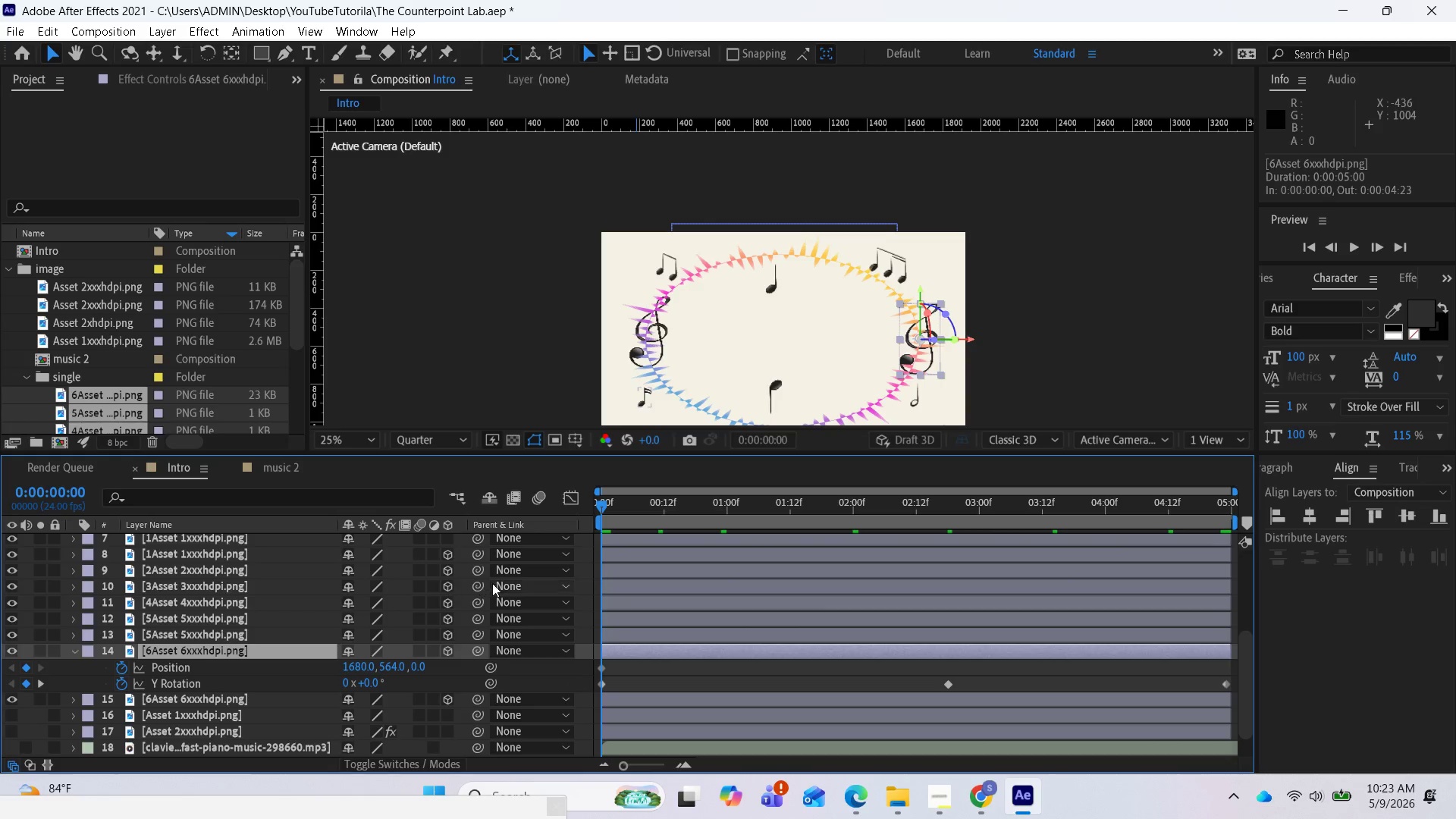 
wait(5.98)
 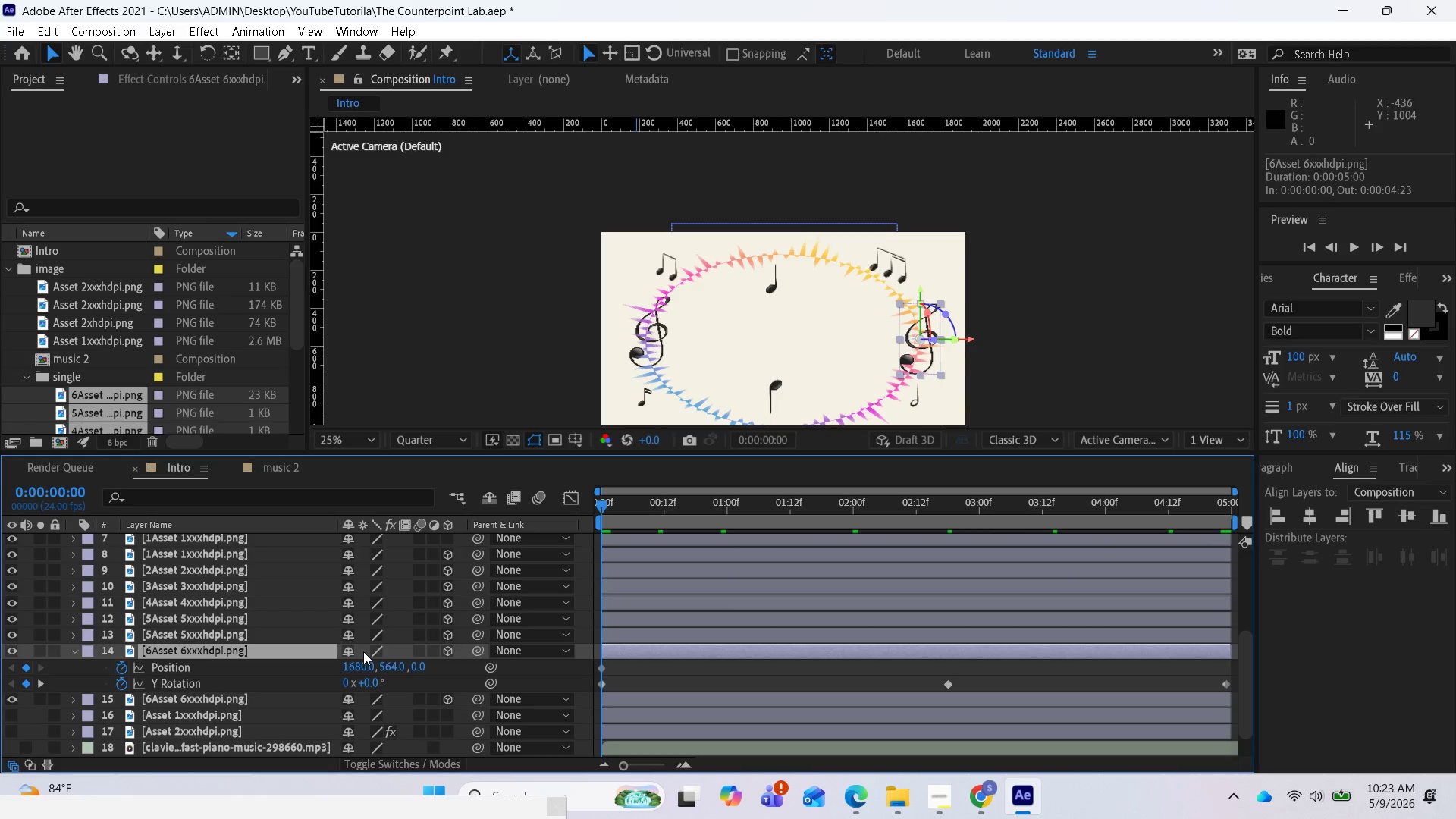 
left_click_drag(start_coordinate=[604, 509], to_coordinate=[948, 603])
 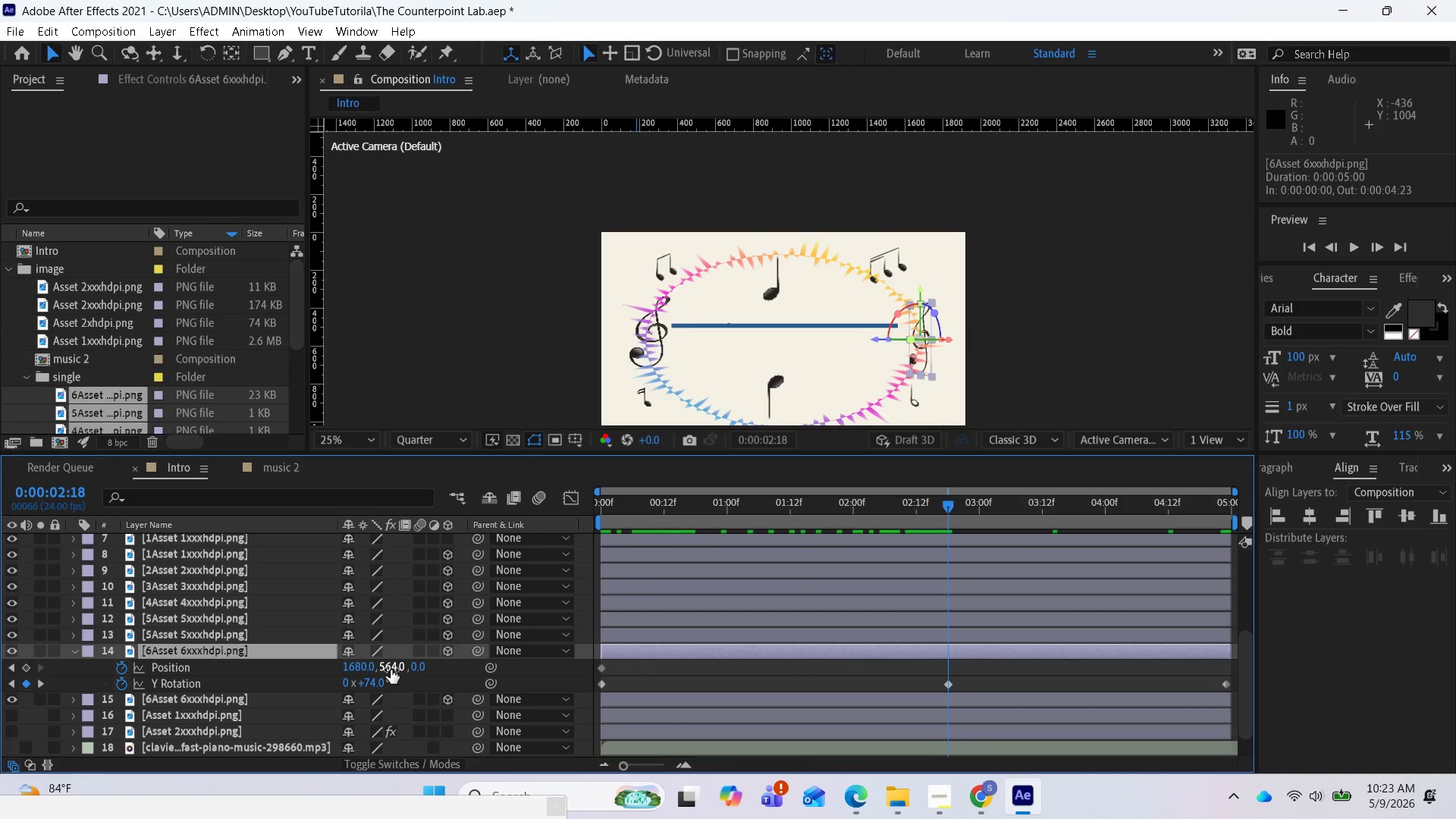 
left_click_drag(start_coordinate=[391, 670], to_coordinate=[346, 669])
 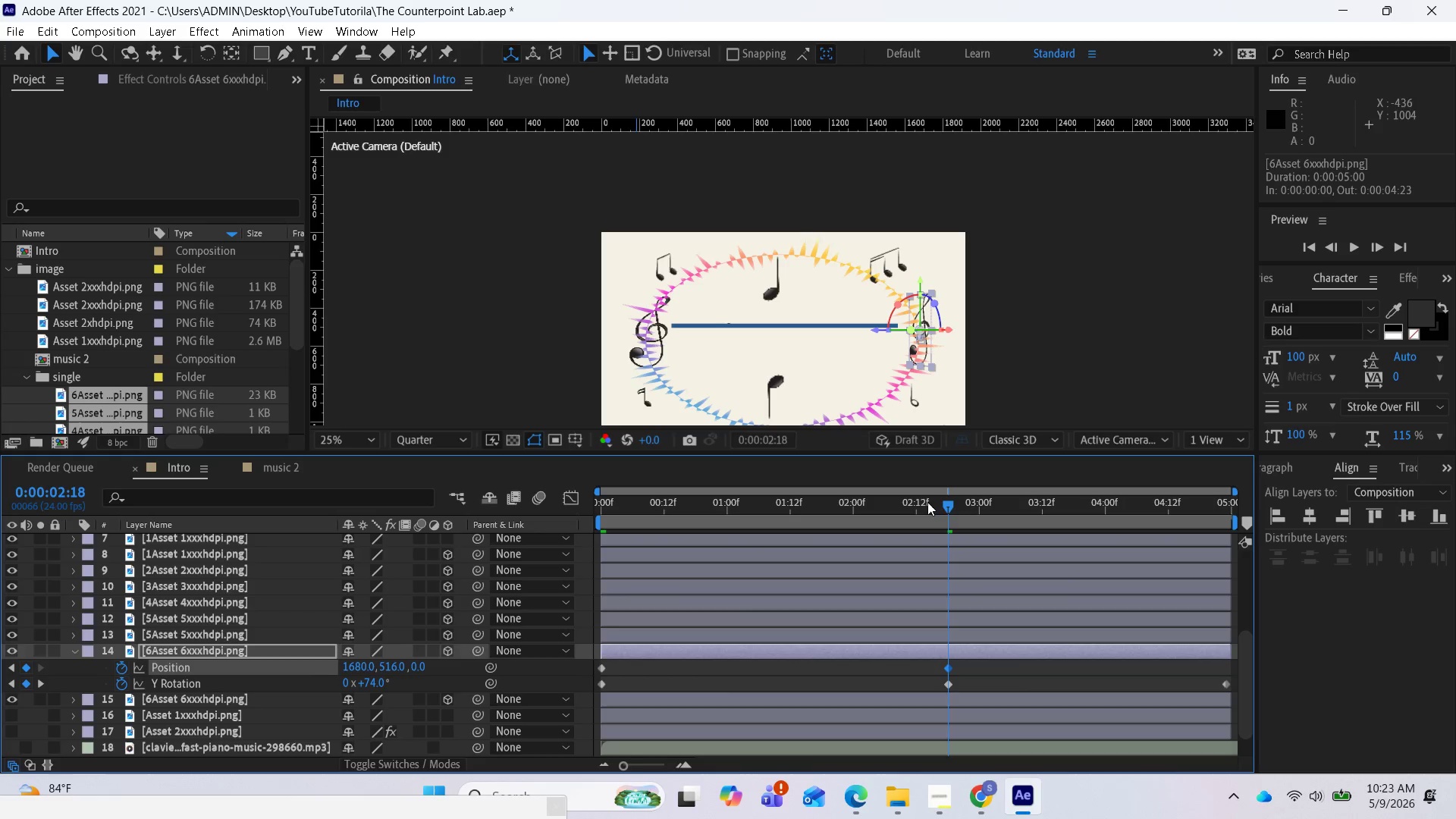 
left_click_drag(start_coordinate=[942, 503], to_coordinate=[966, 673])
 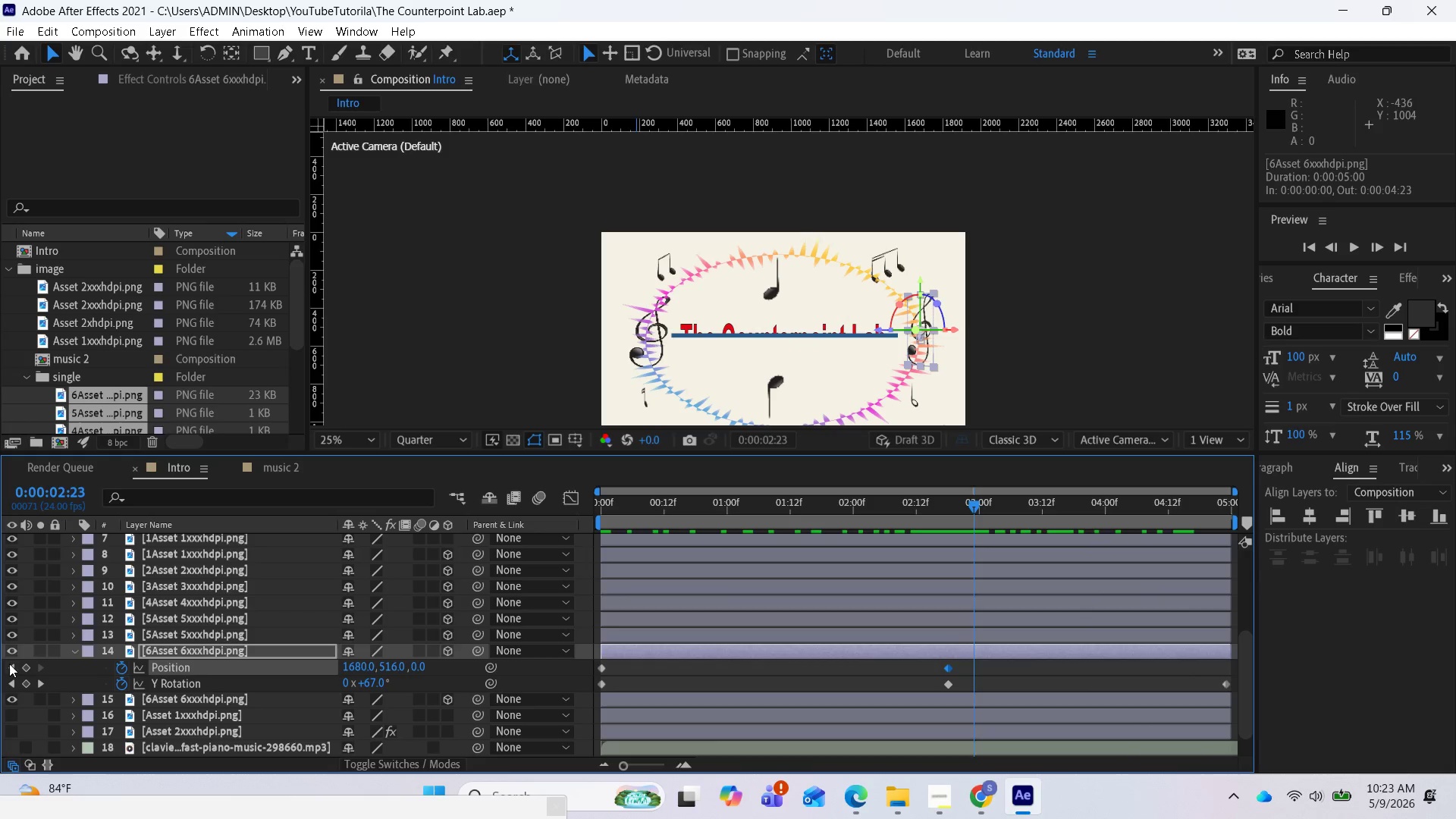 
left_click([5, 664])
 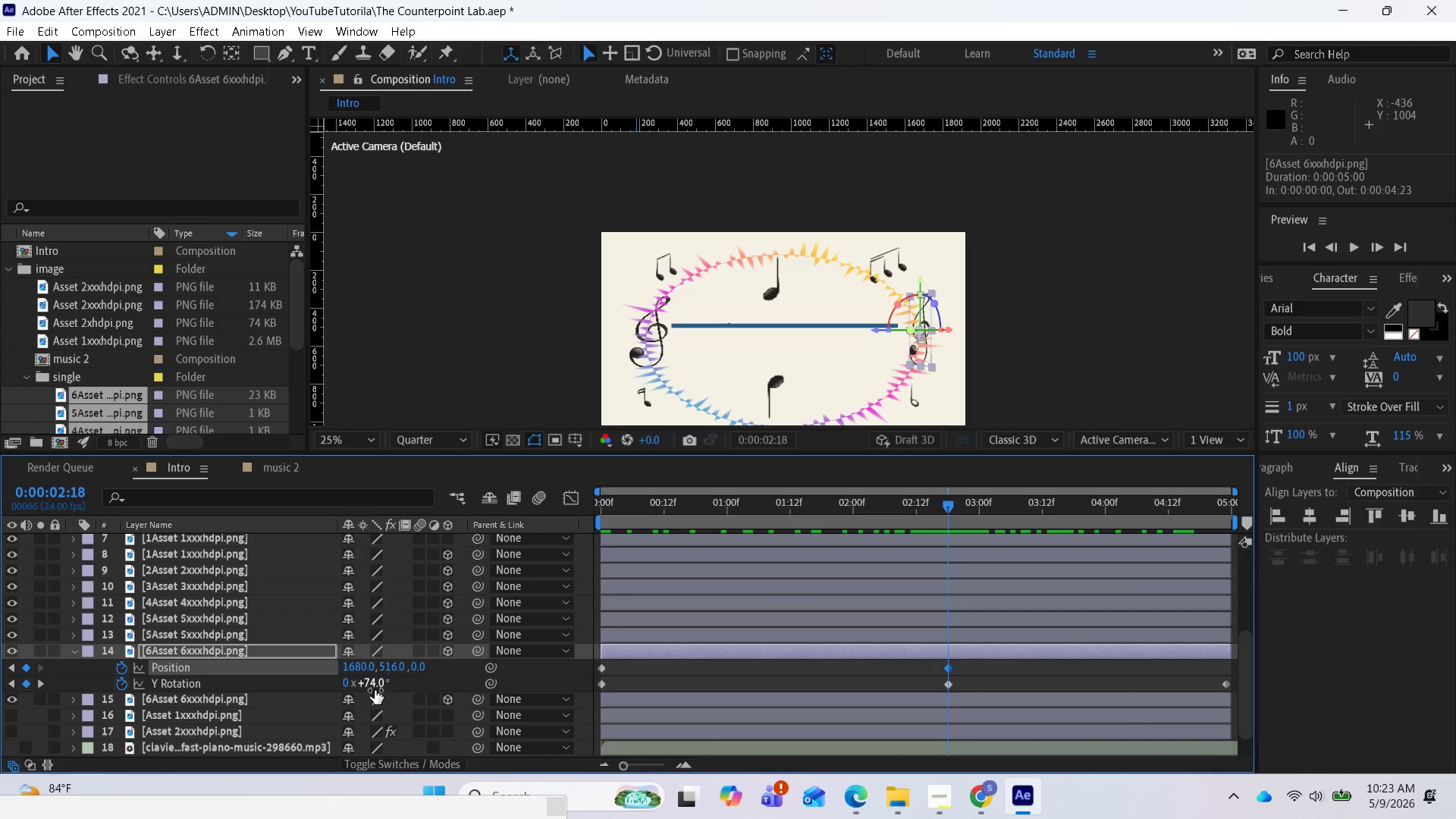 
left_click_drag(start_coordinate=[374, 689], to_coordinate=[387, 684])
 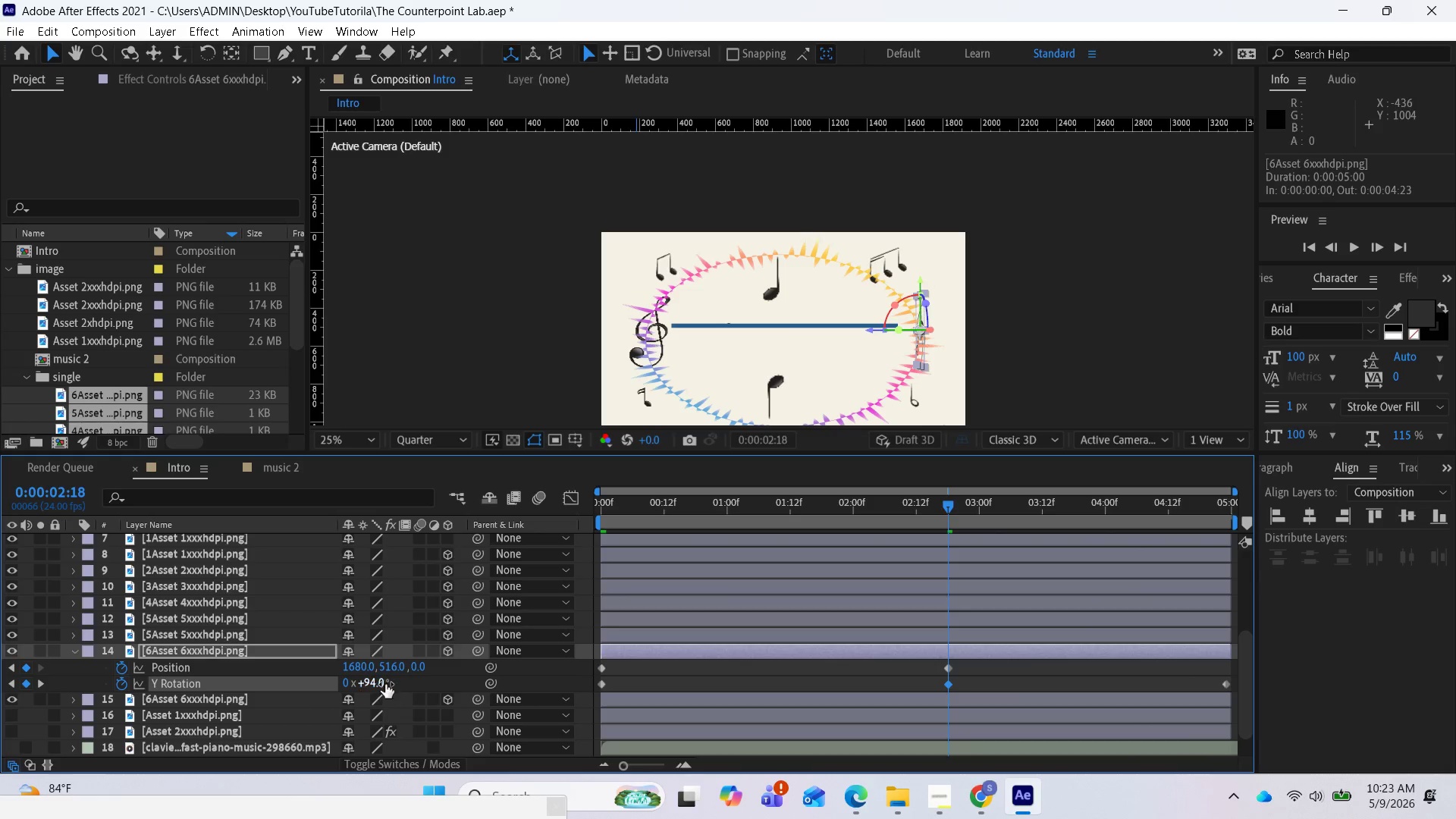 
key(Control+Z)
 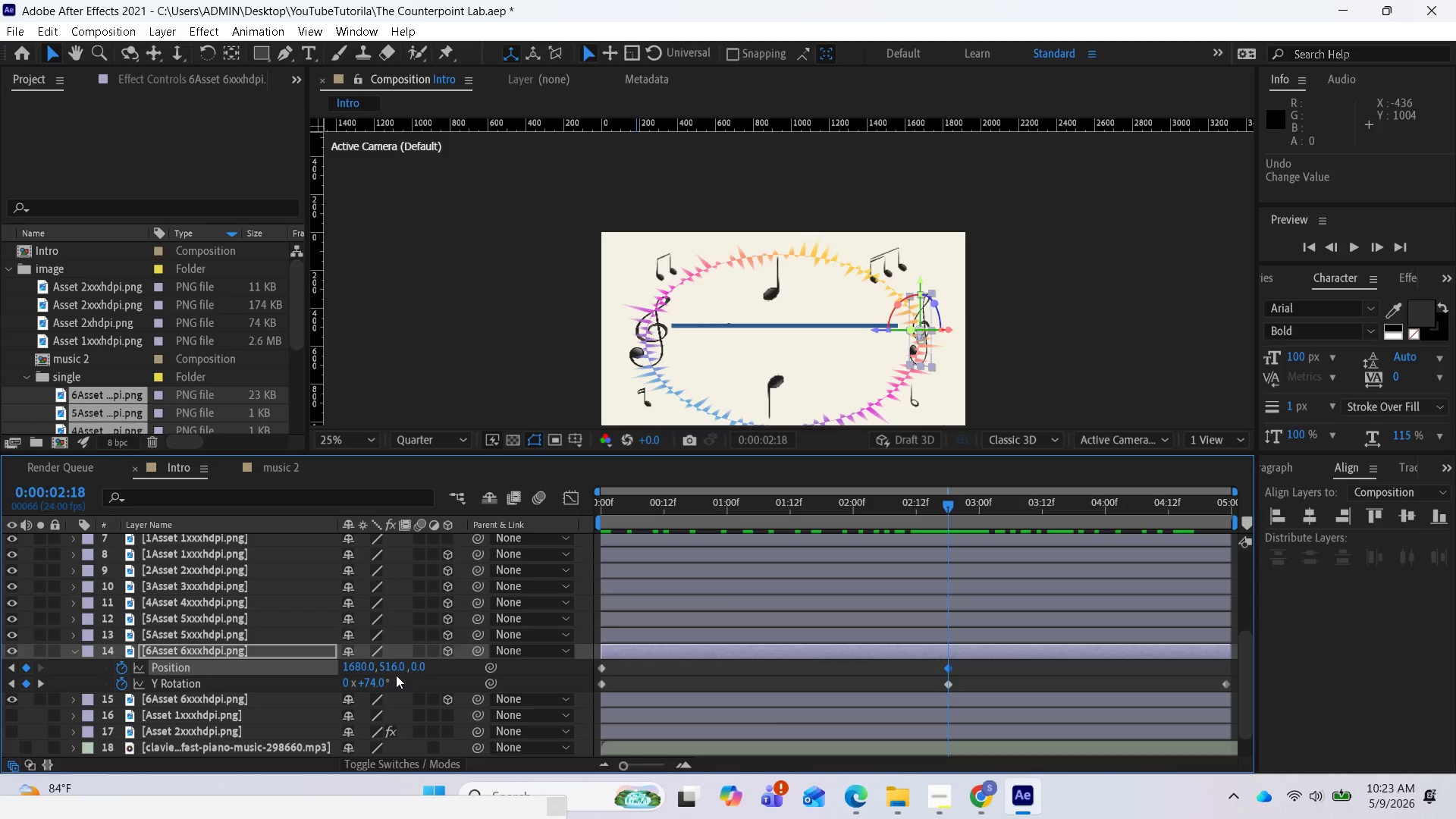 
wait(5.25)
 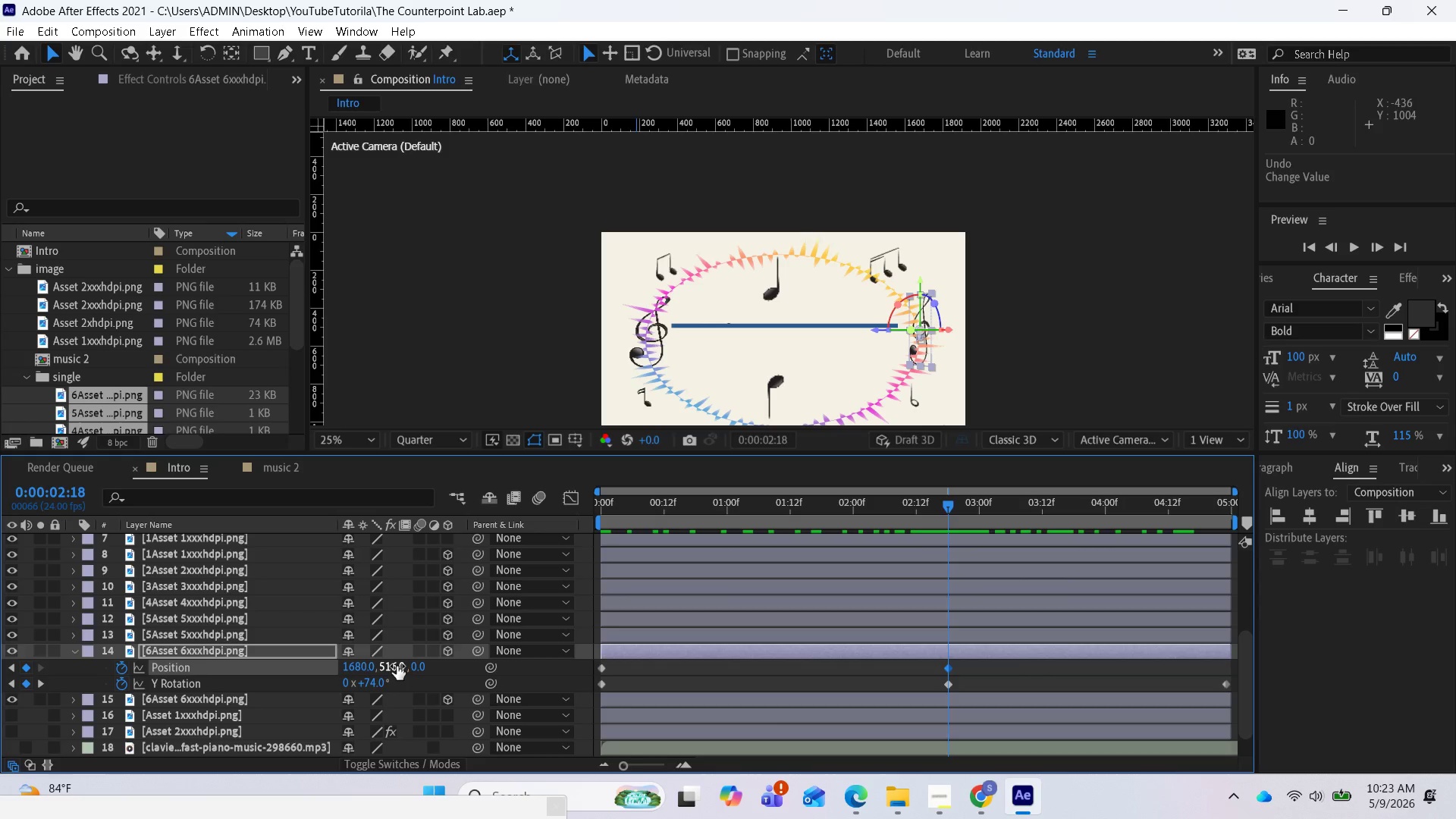 
left_click_drag(start_coordinate=[386, 670], to_coordinate=[356, 673])
 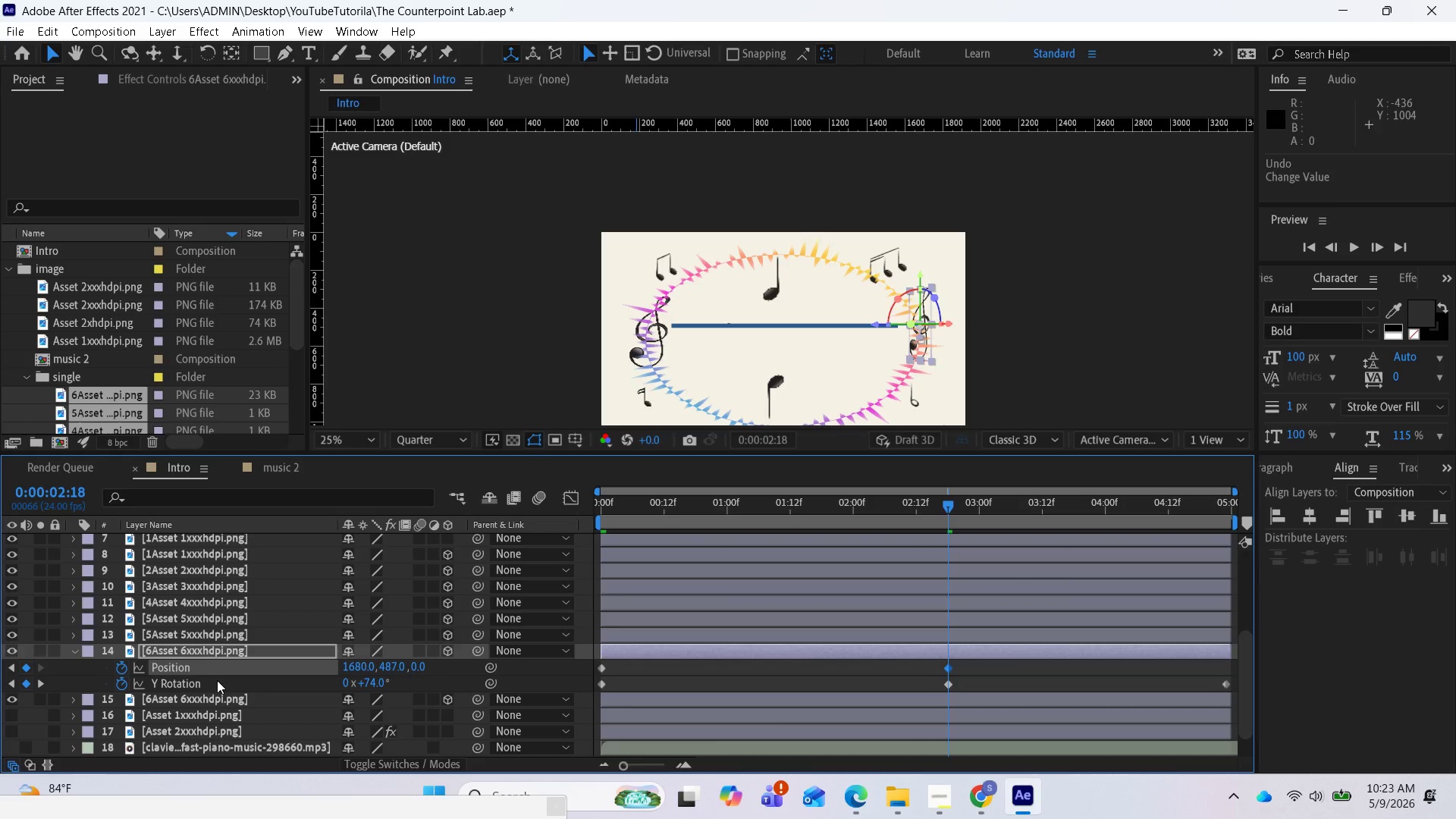 
wait(5.66)
 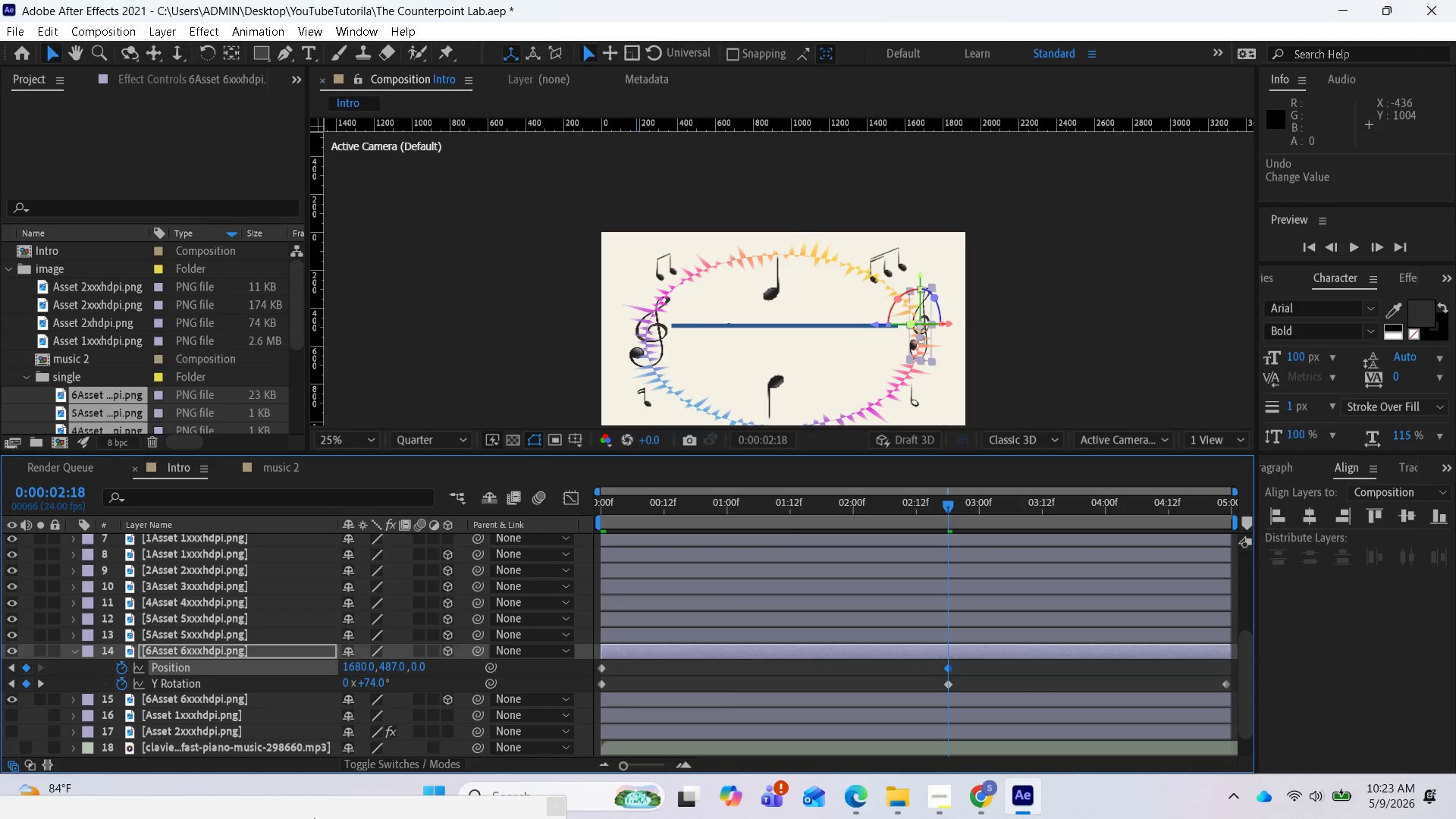 
left_click([41, 680])
 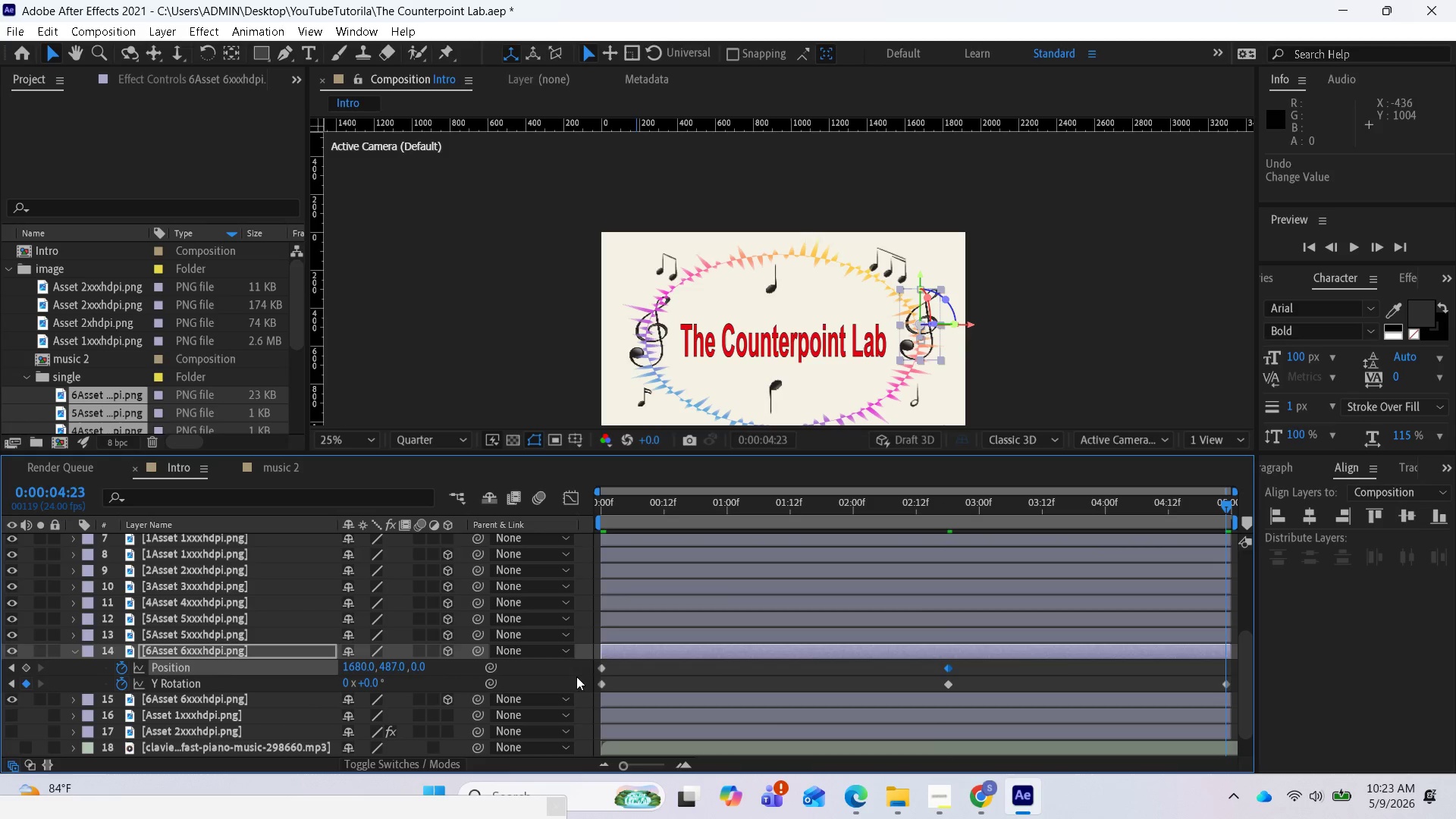 
left_click([603, 673])
 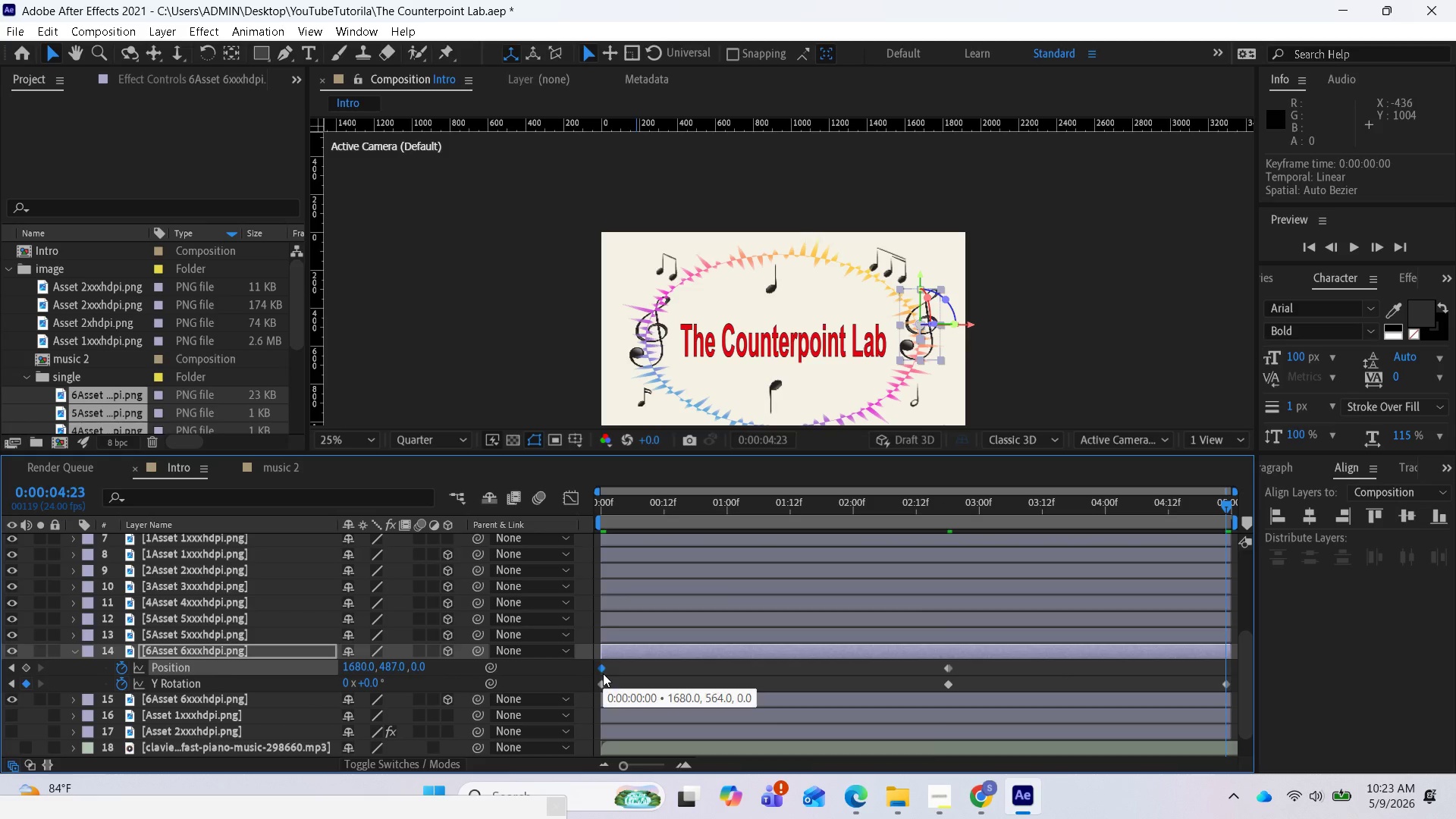 
key(Control+C)
 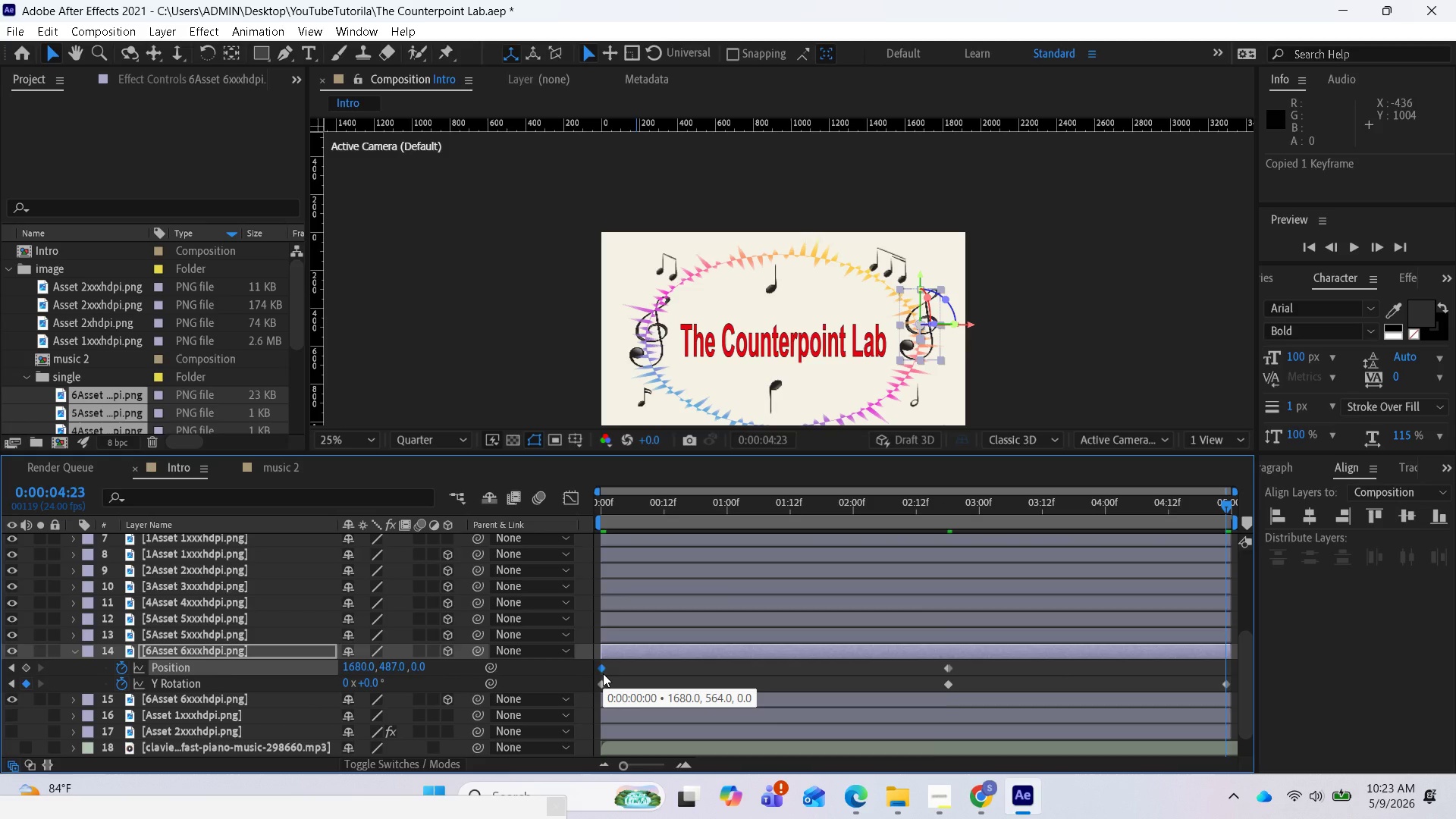 
key(Control+V)
 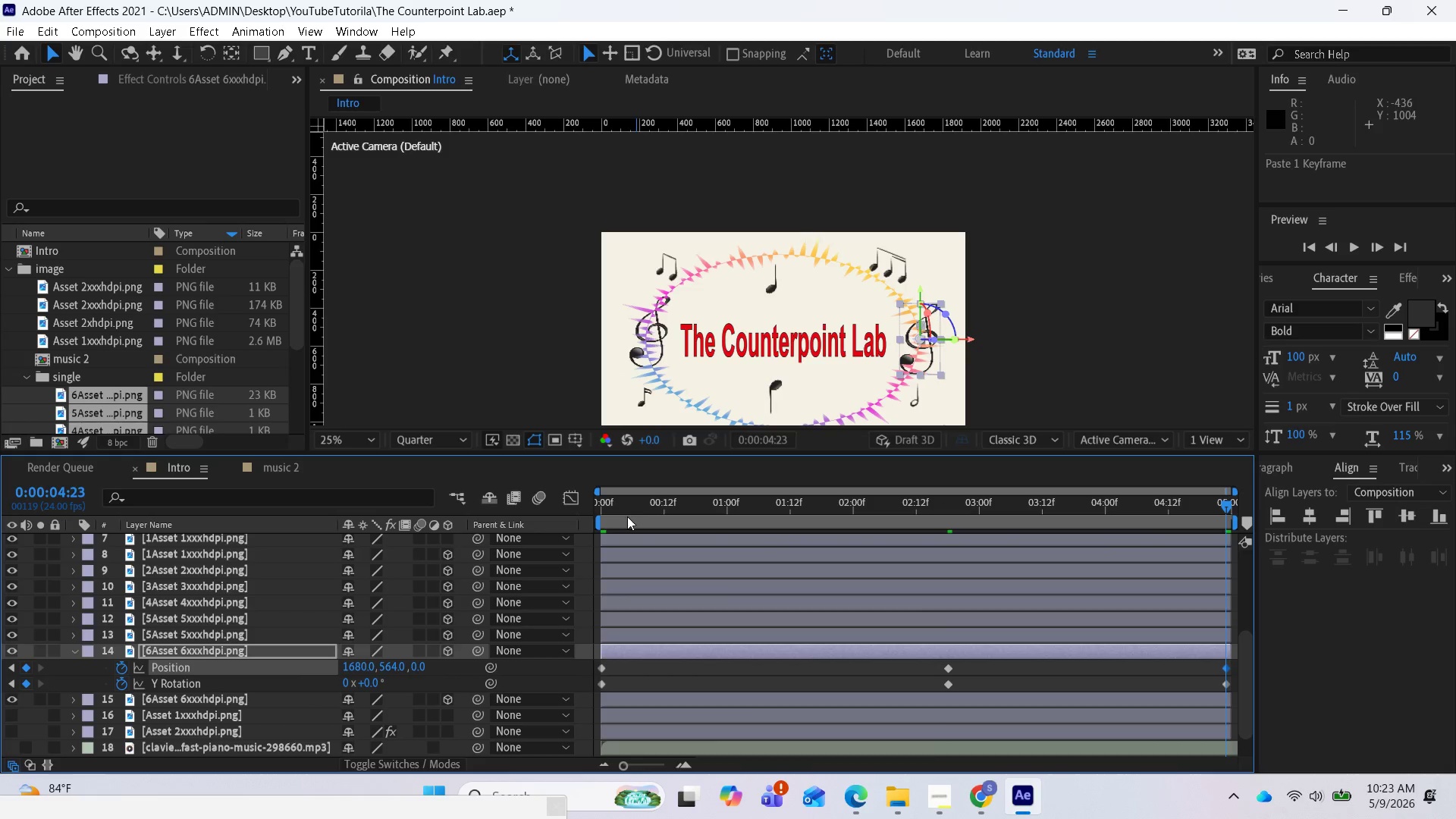 
left_click([607, 510])
 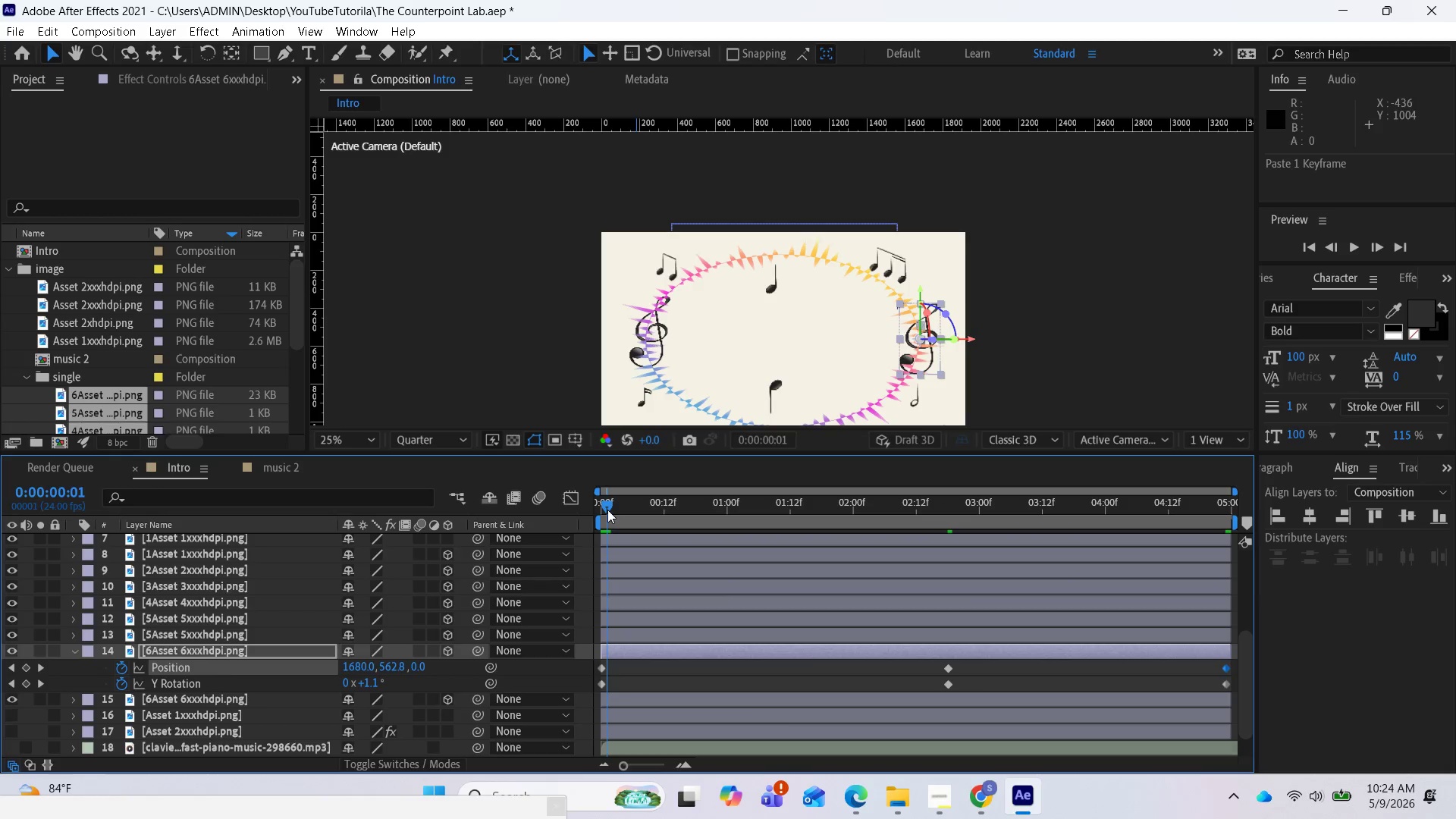 
left_click_drag(start_coordinate=[607, 510], to_coordinate=[596, 514])
 